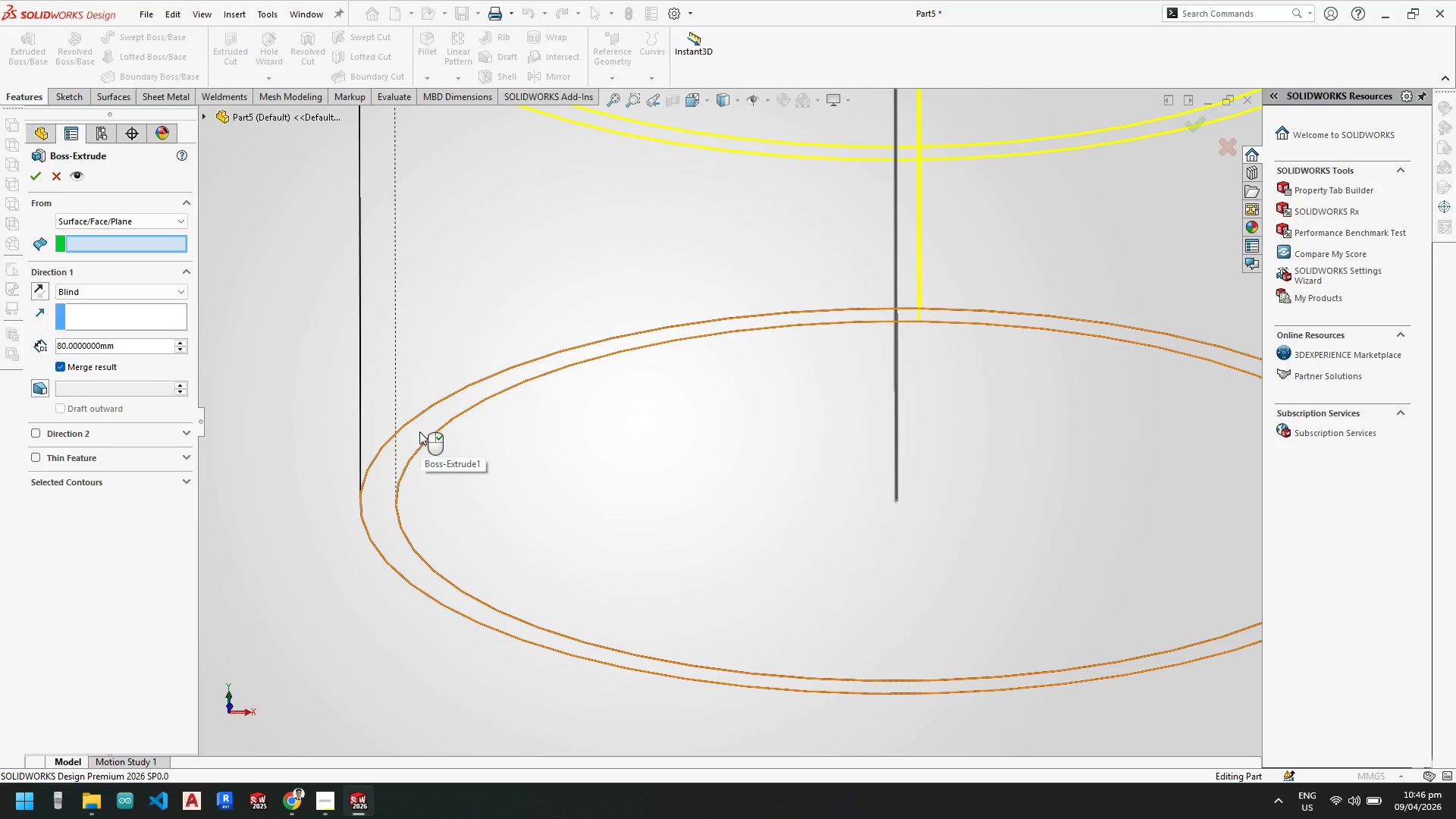 
scroll: coordinate [684, 522], scroll_direction: up, amount: 5.0
 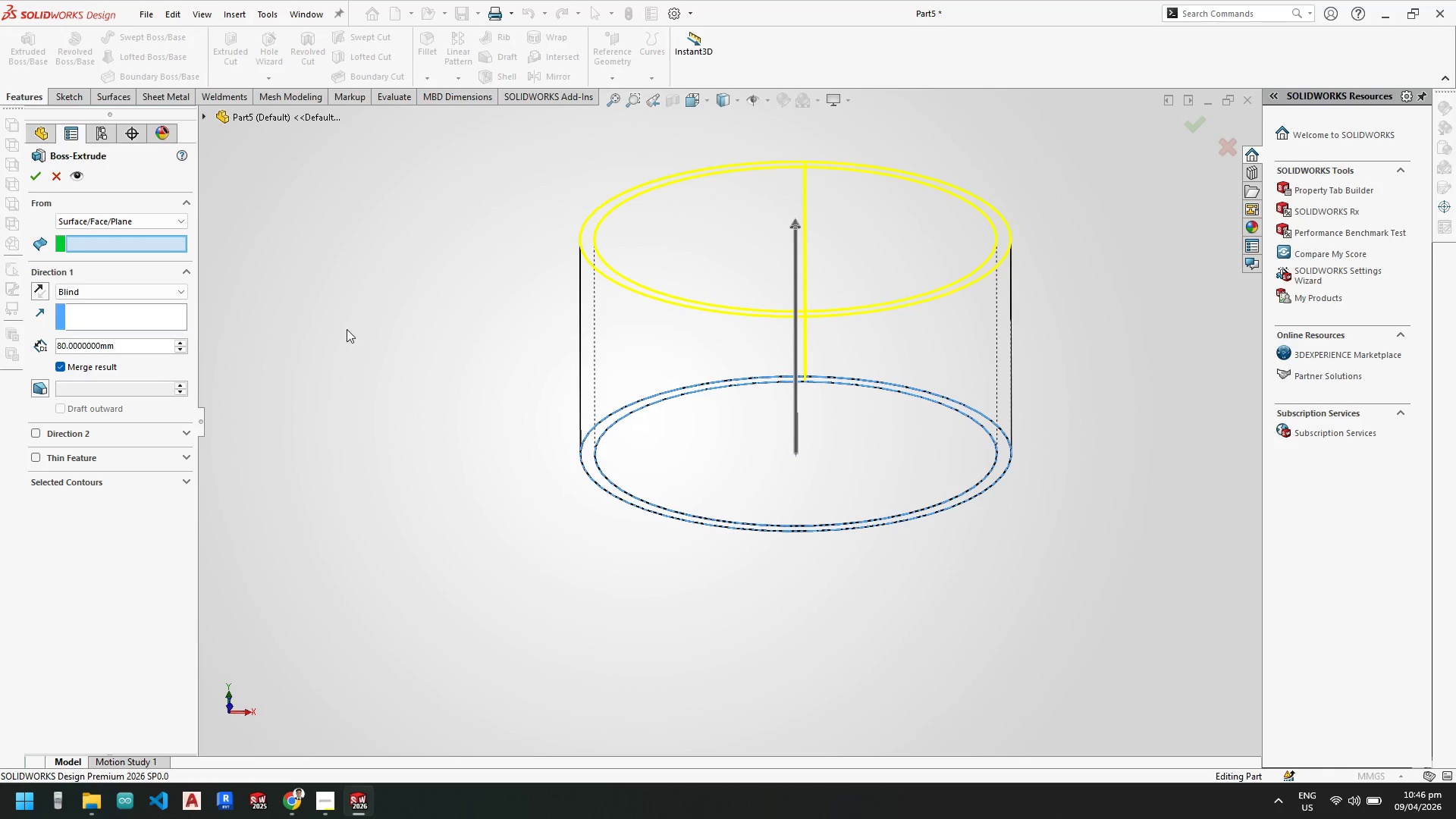 
key(Escape)
 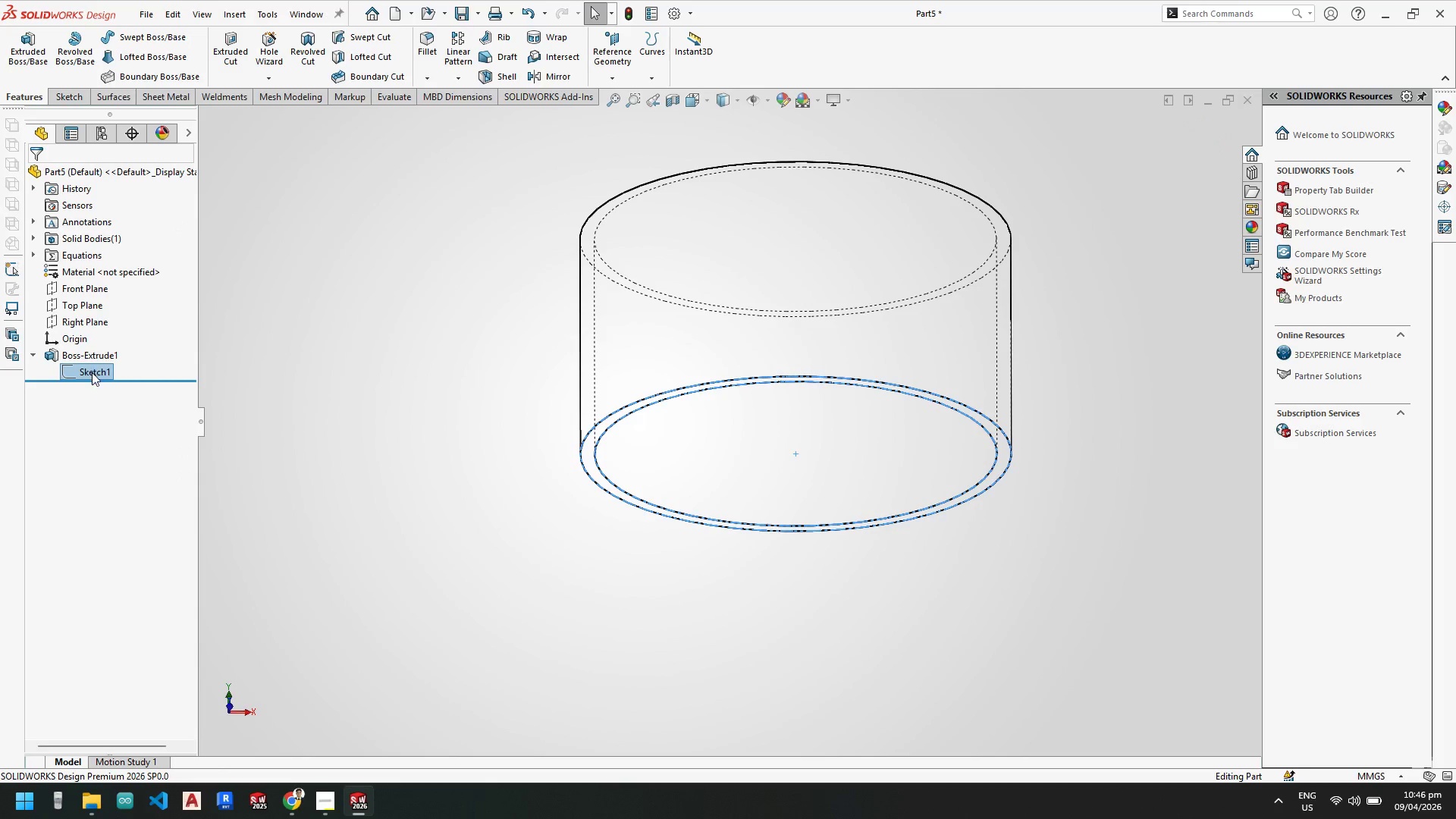 
right_click([96, 353])
 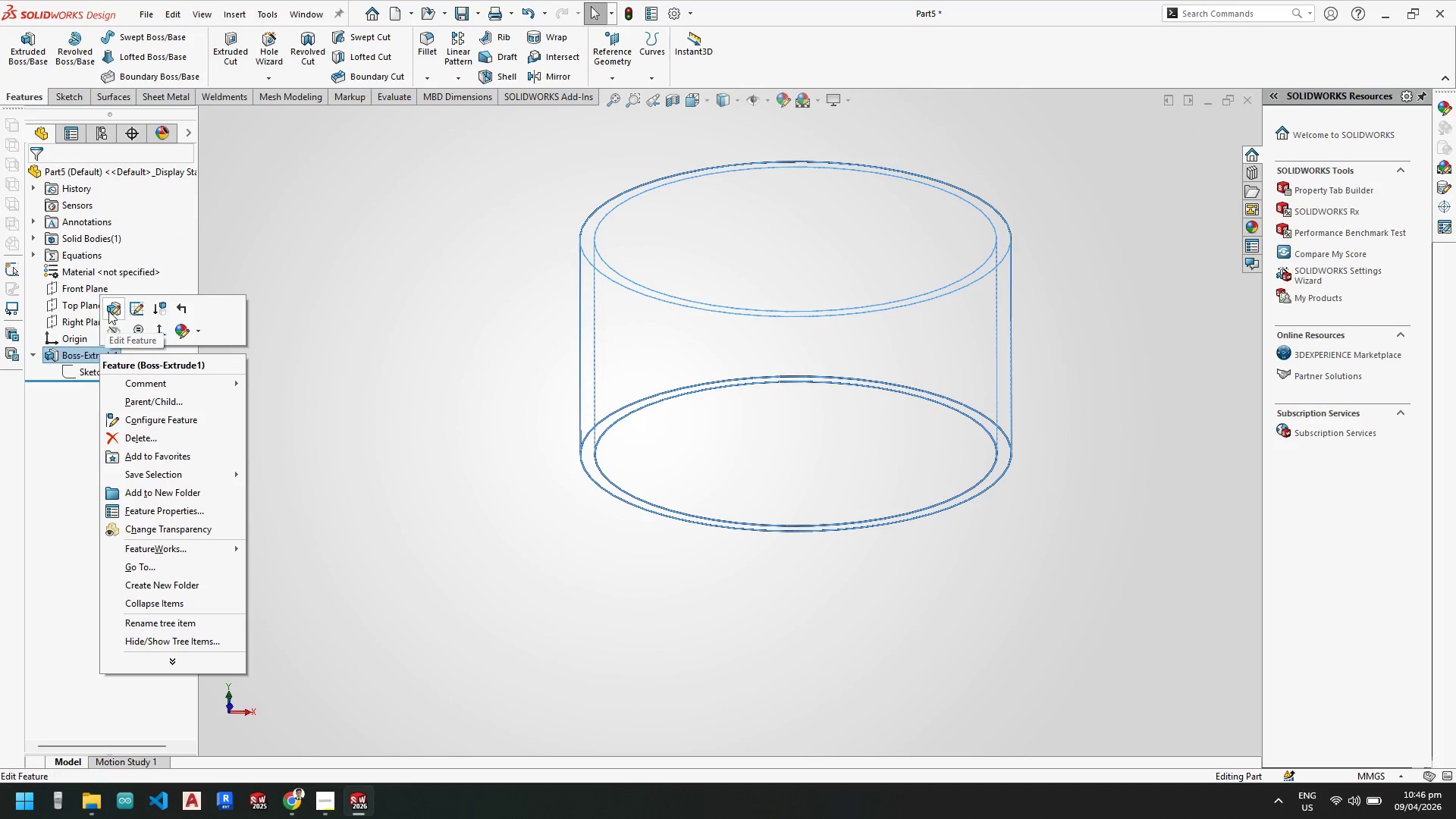 
left_click([113, 311])
 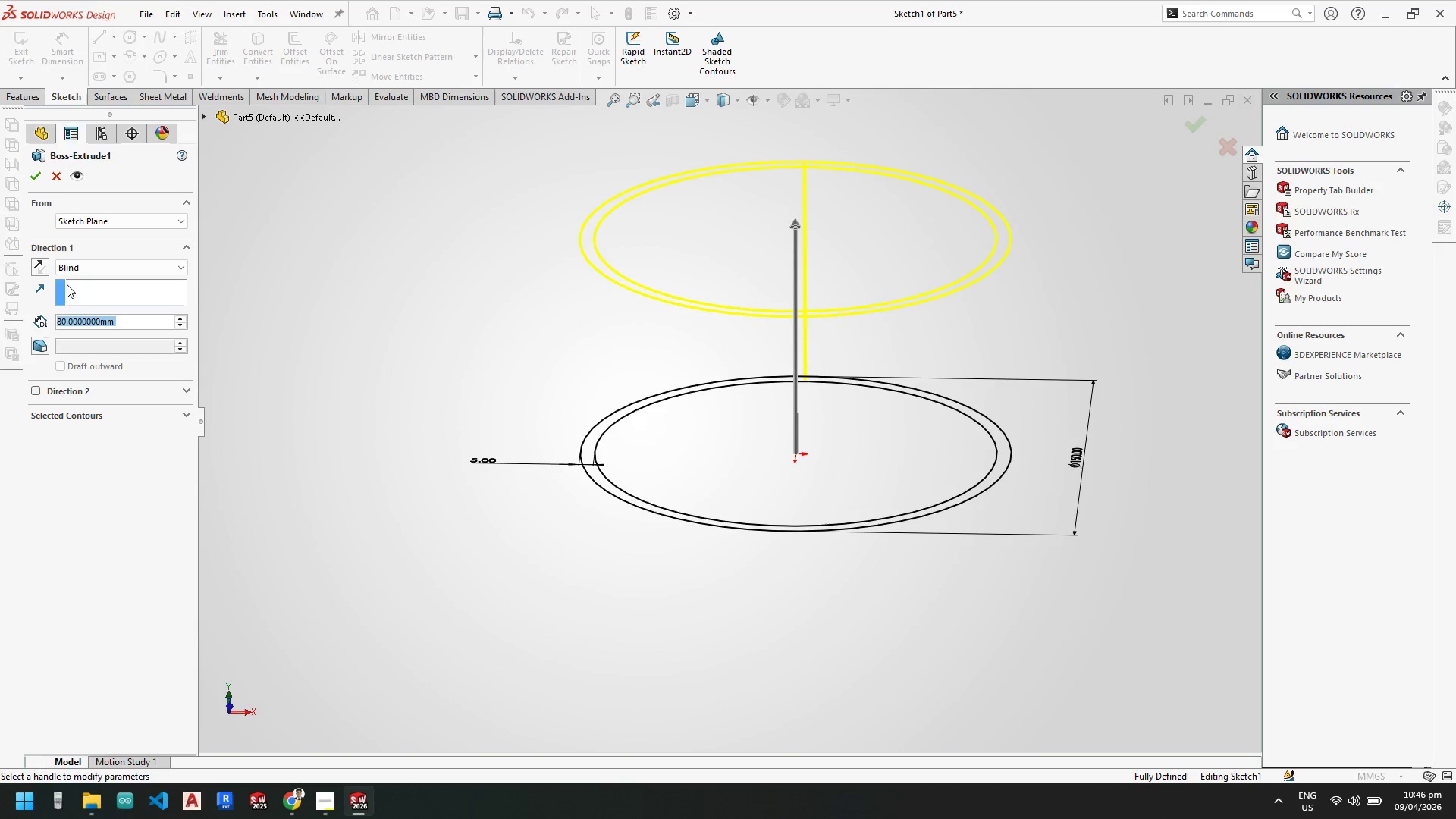 
left_click([38, 268])
 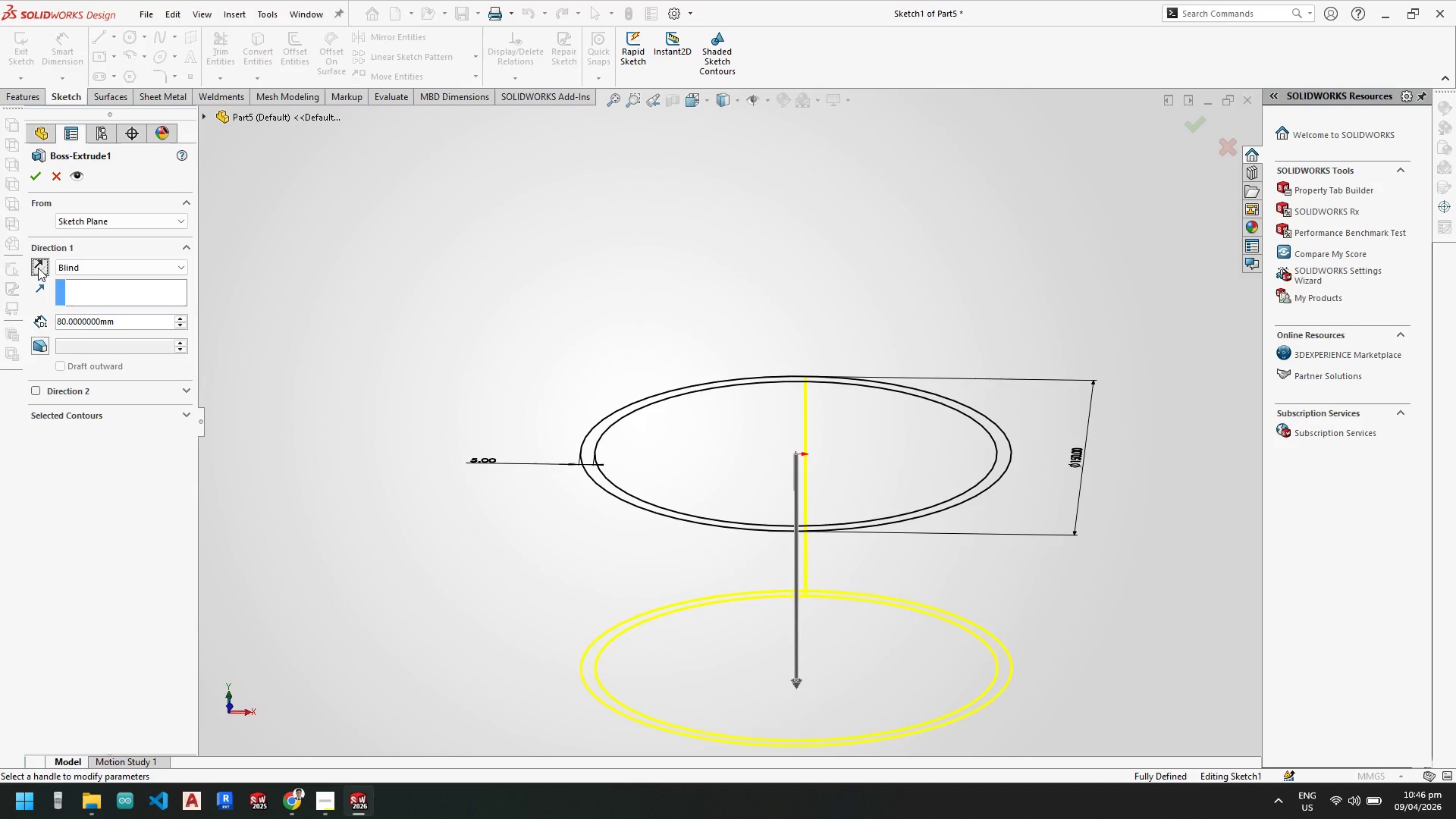 
scroll: coordinate [805, 438], scroll_direction: up, amount: 2.0
 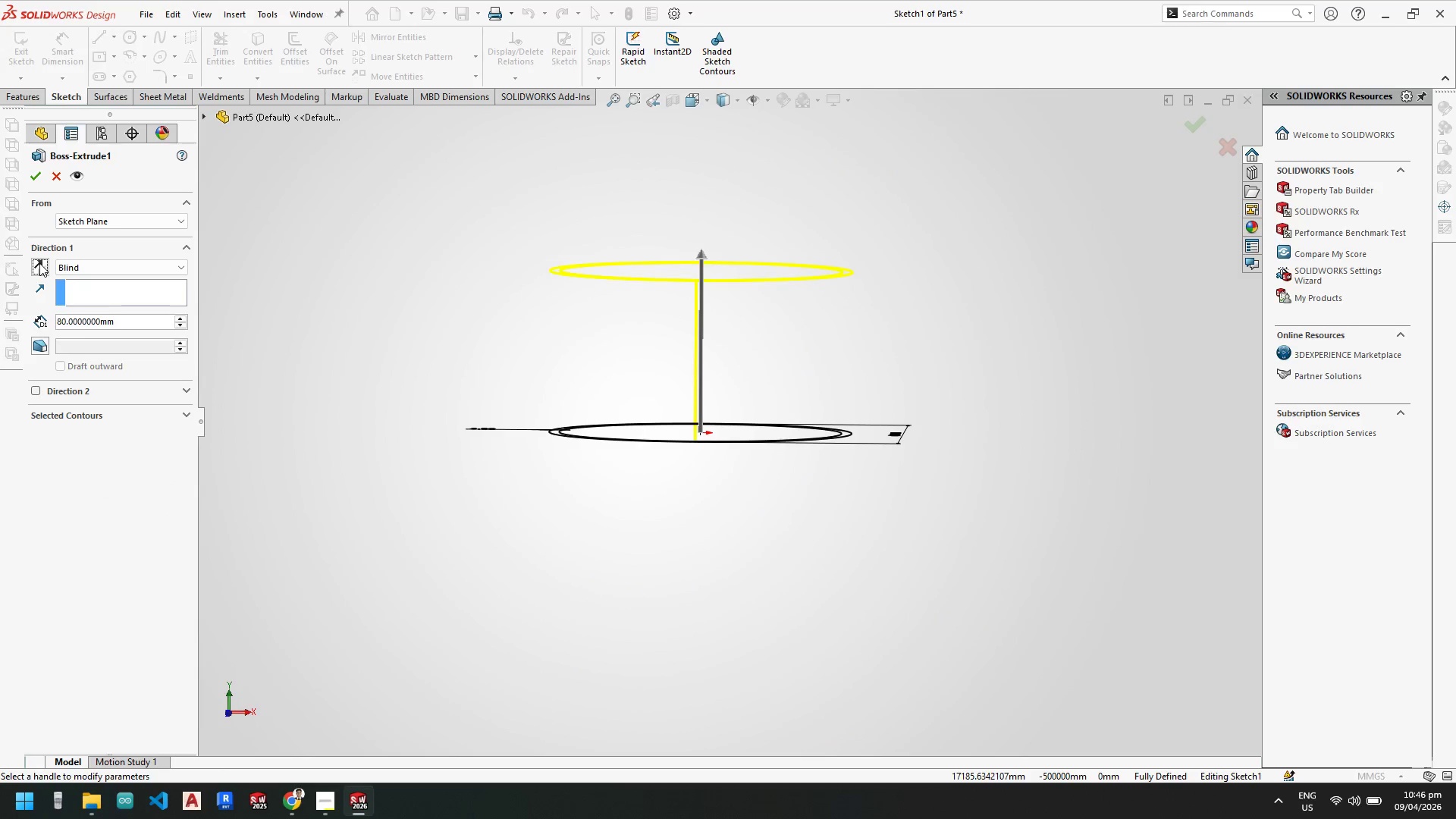 
left_click([36, 174])
 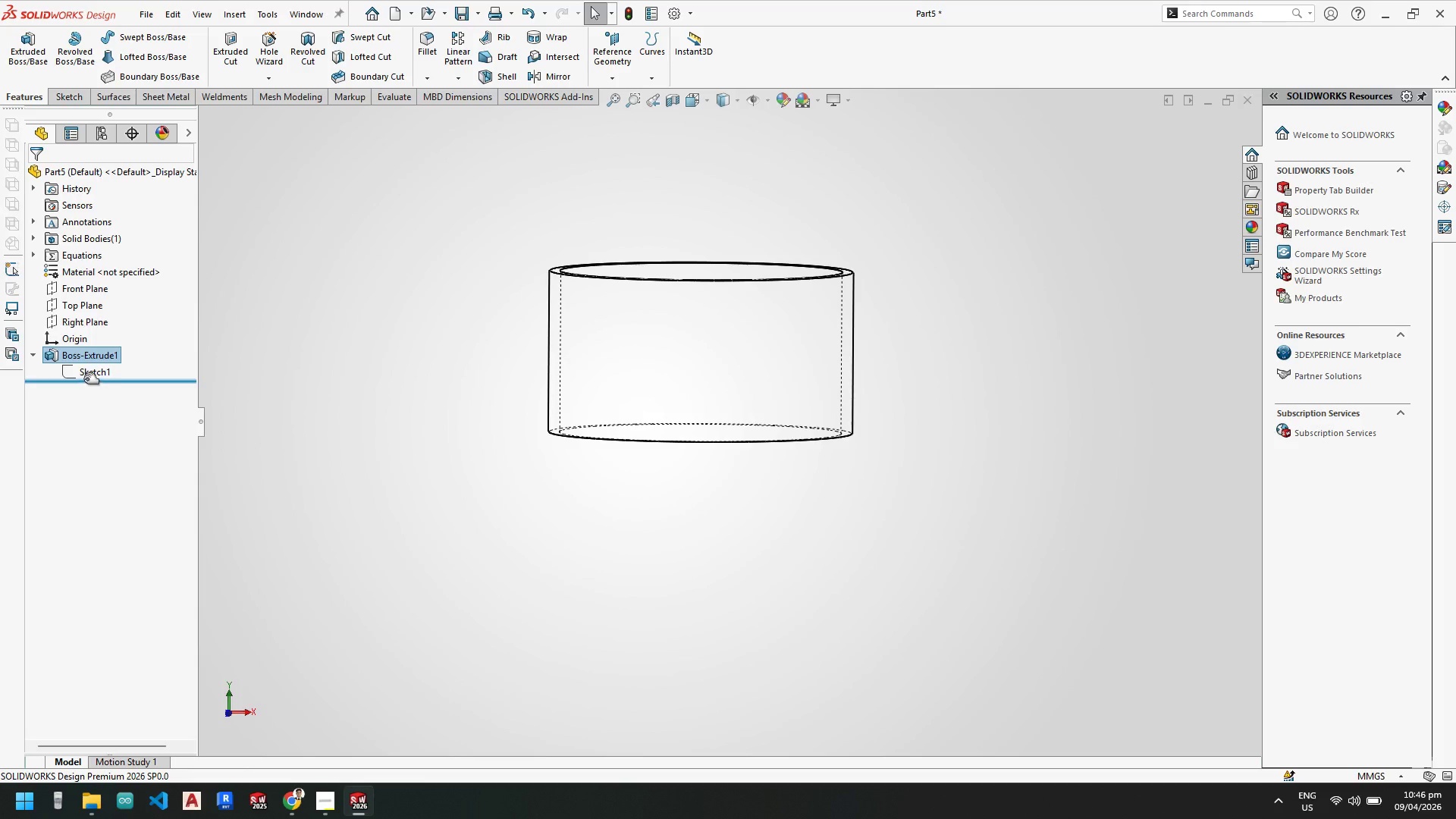 
left_click([88, 372])
 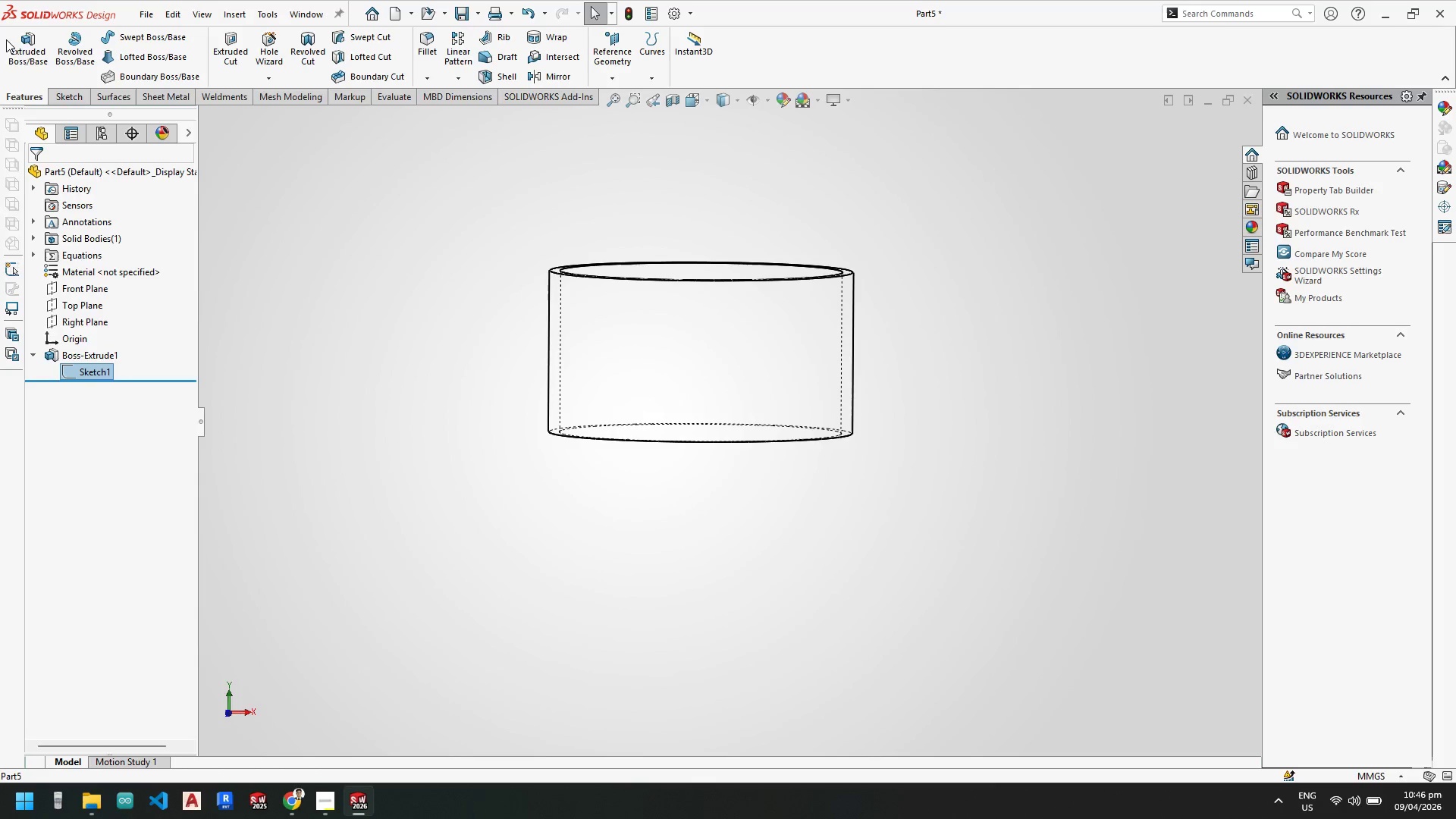 
left_click([21, 53])
 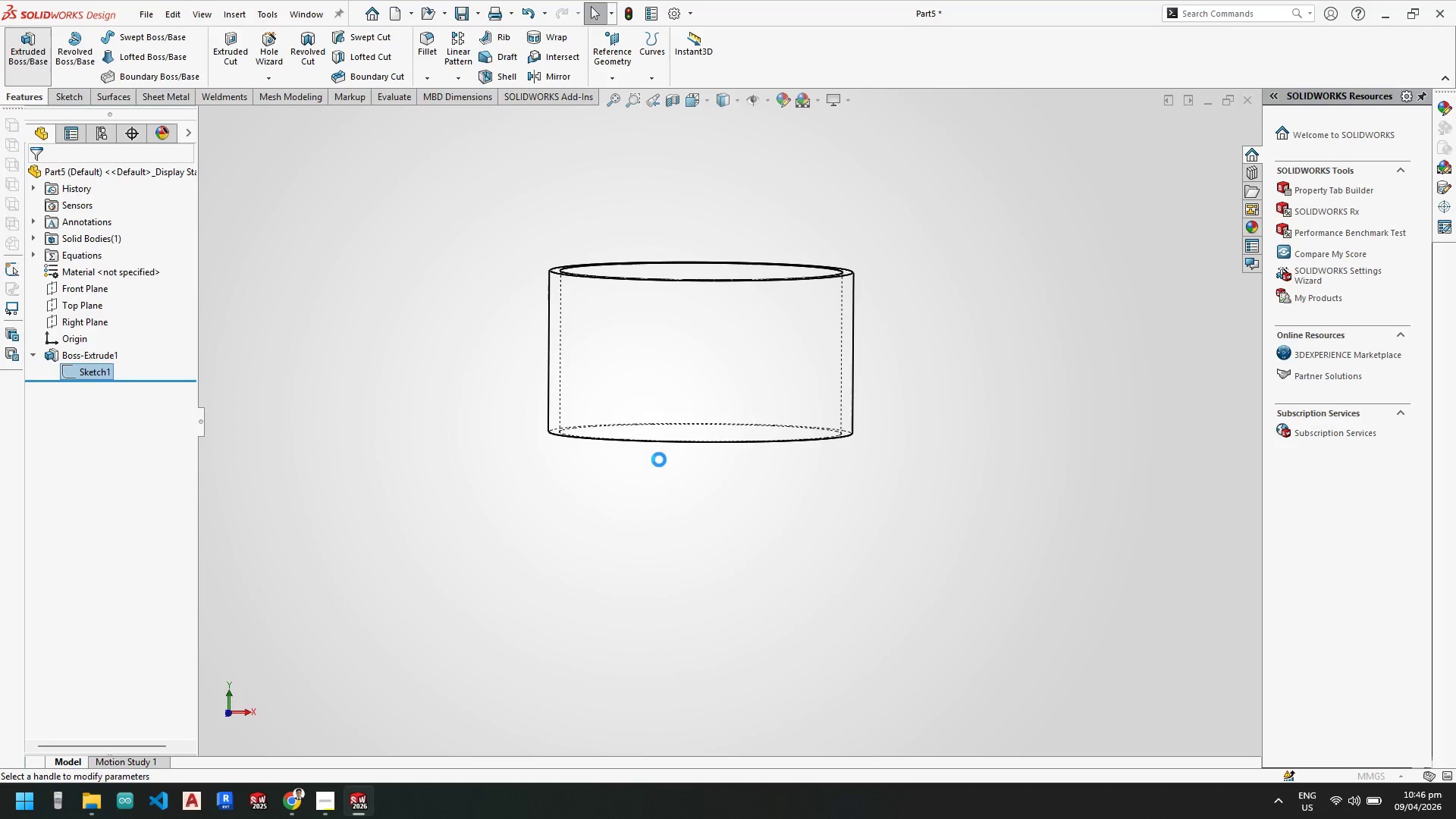 
scroll: coordinate [599, 419], scroll_direction: down, amount: 5.0
 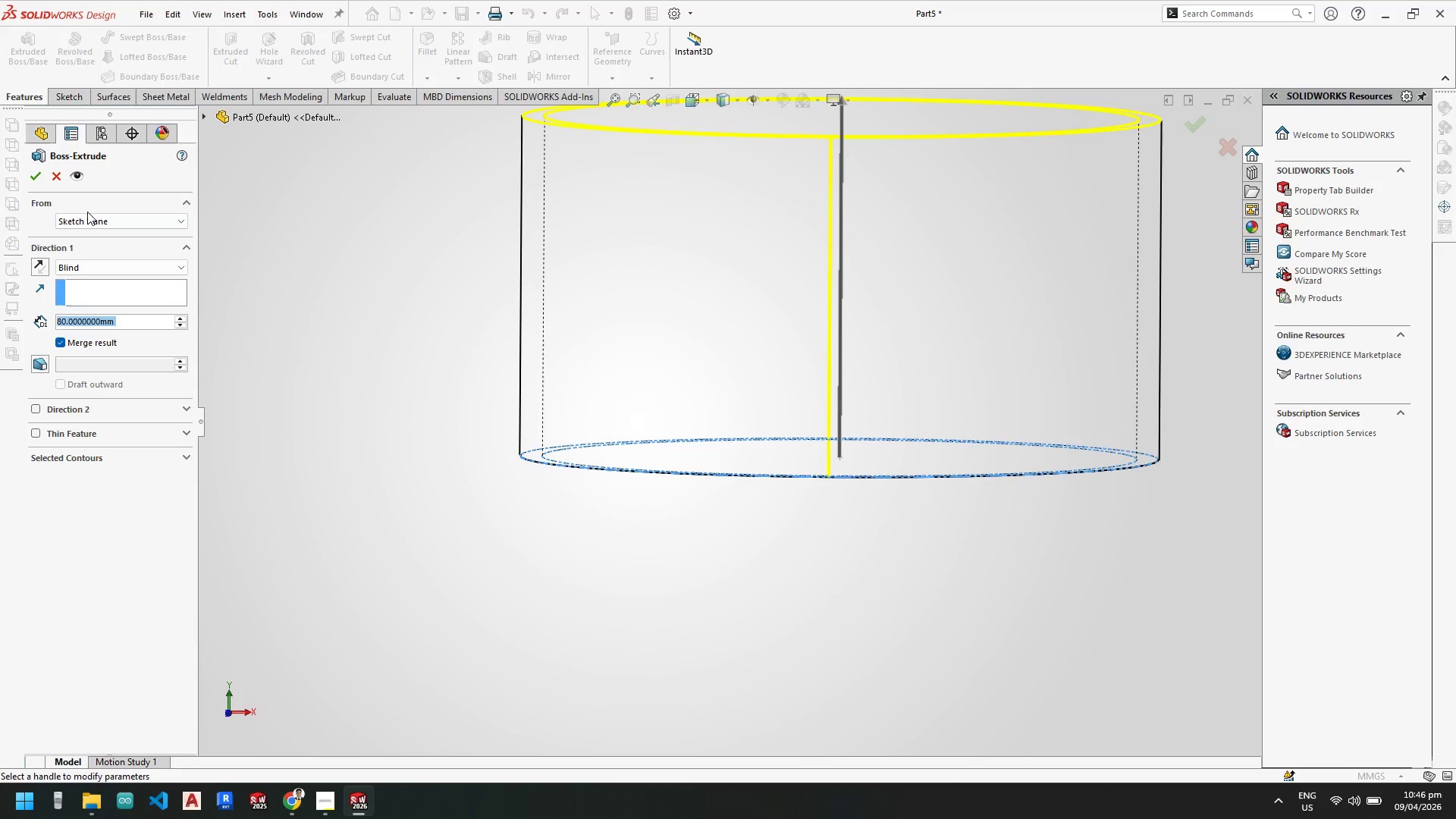 
left_click([115, 220])
 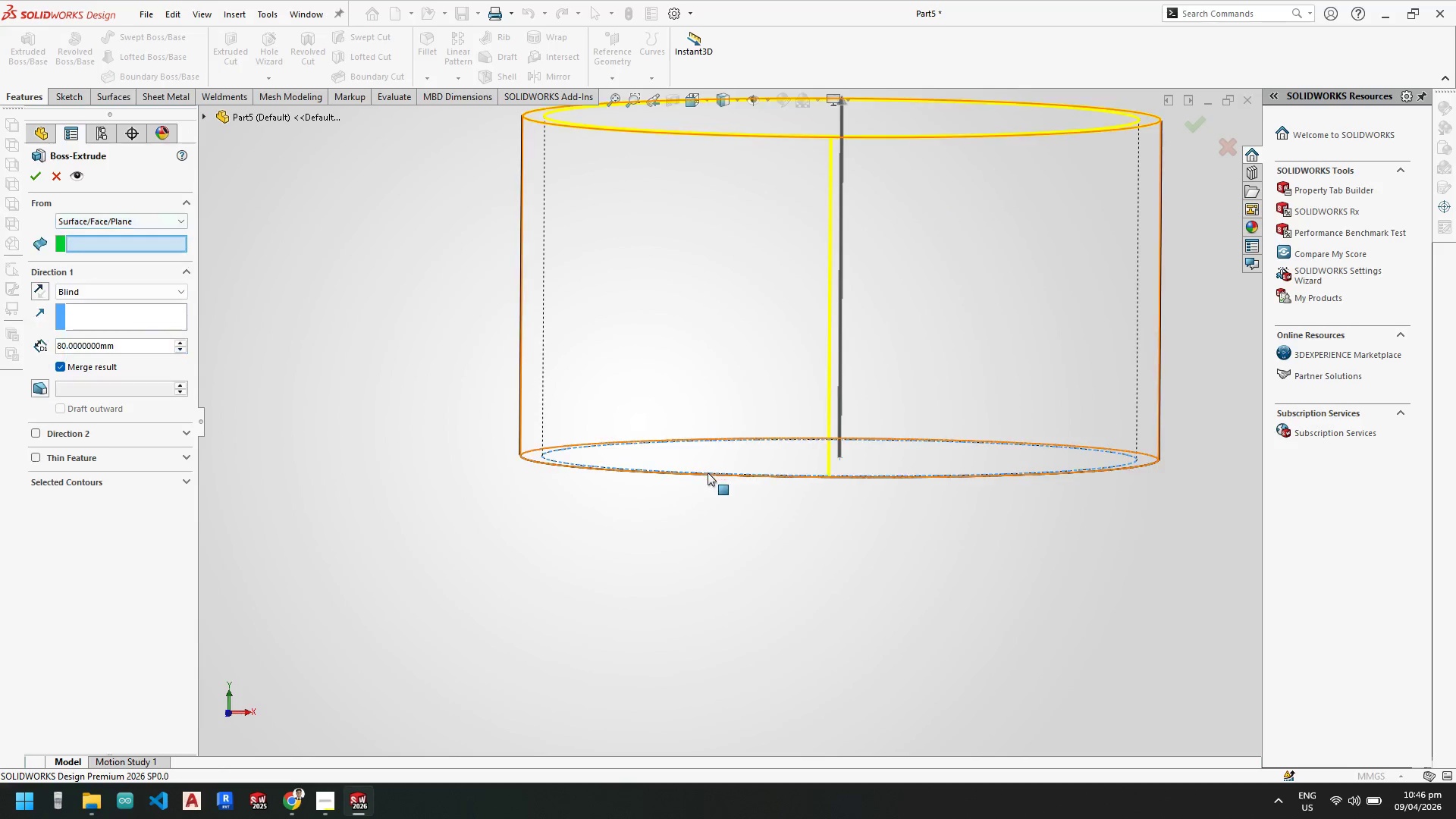 
scroll: coordinate [553, 454], scroll_direction: down, amount: 3.0
 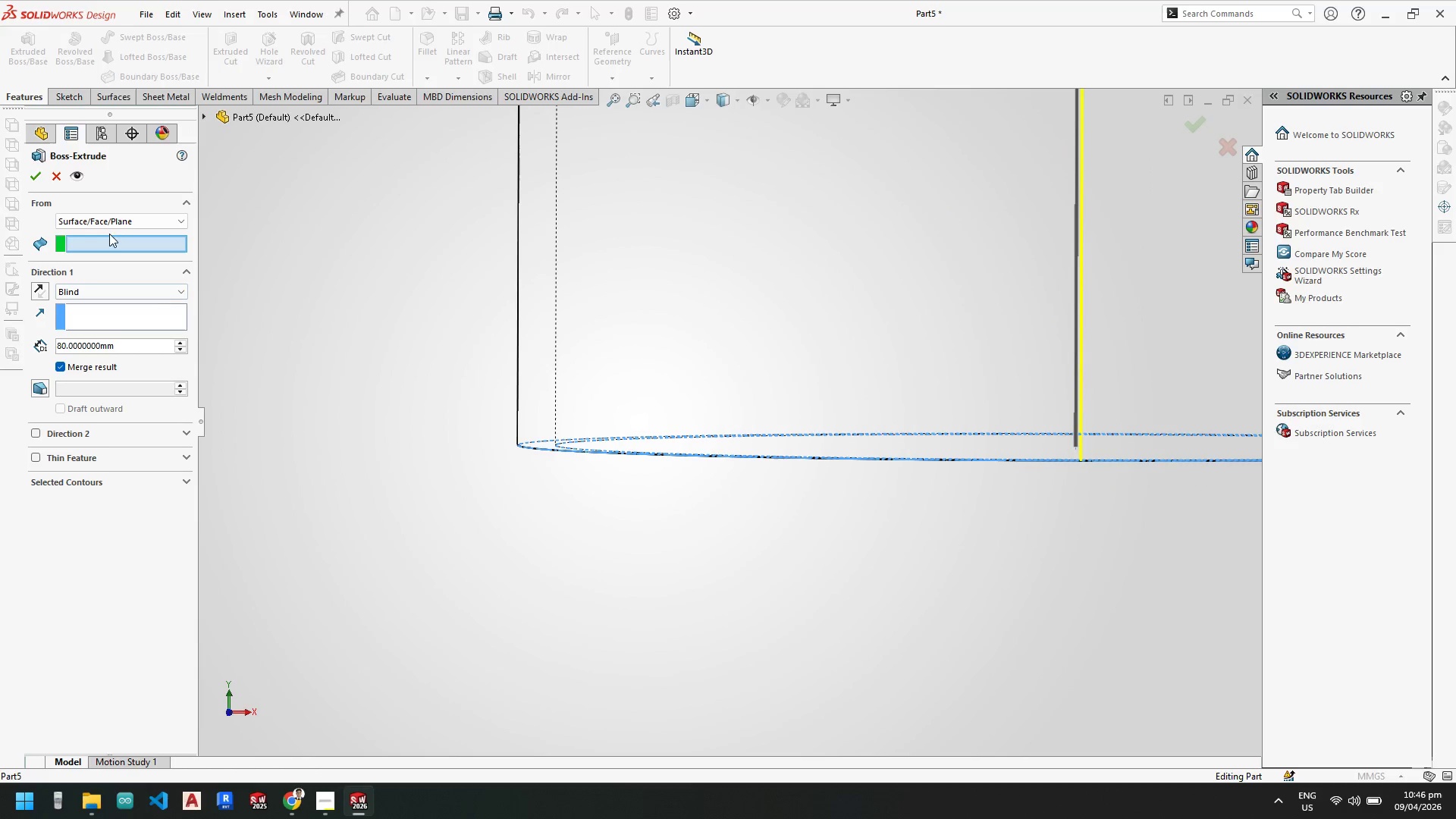 
double_click([93, 231])
 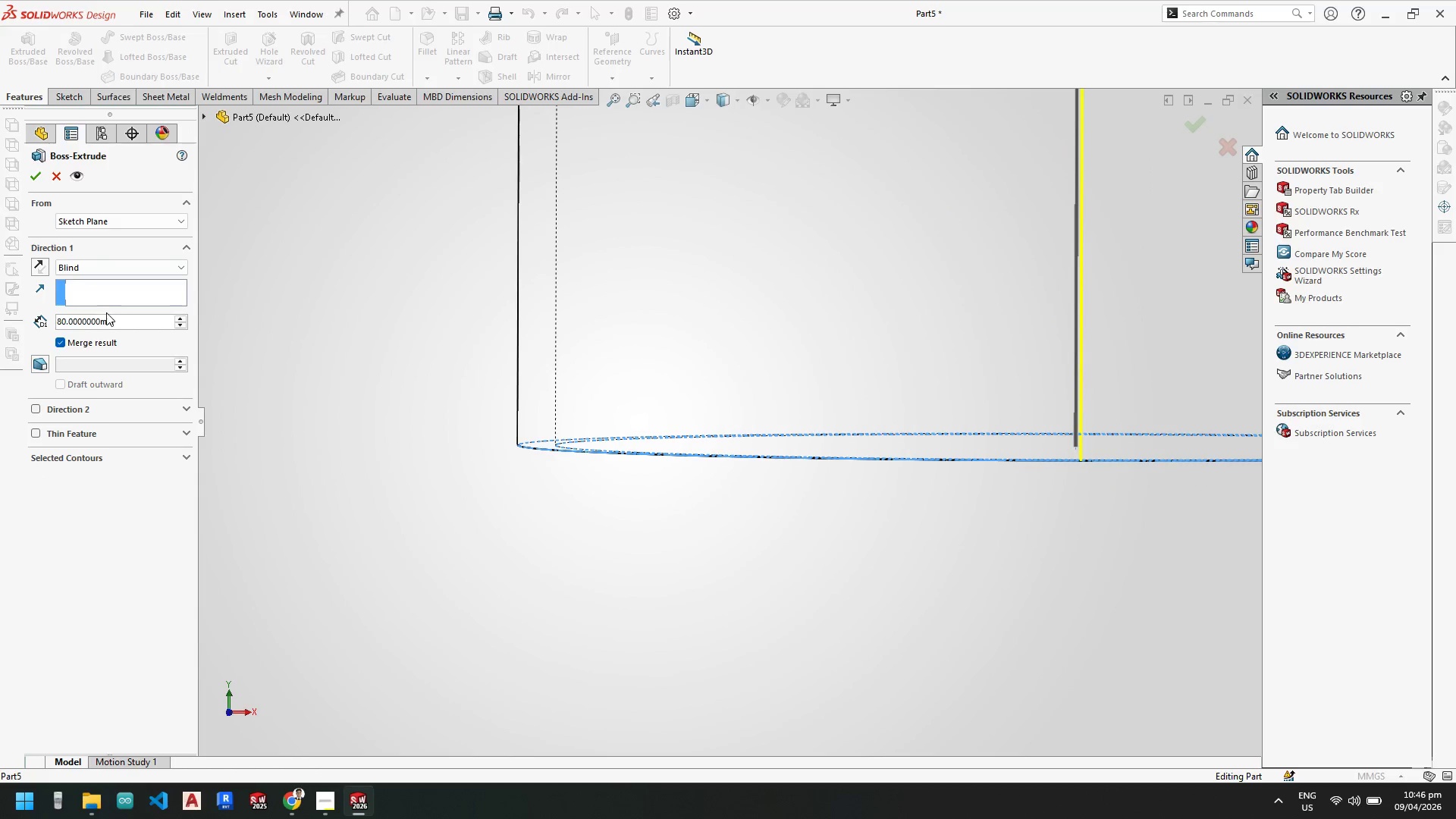 
left_click_drag(start_coordinate=[137, 325], to_coordinate=[50, 304])
 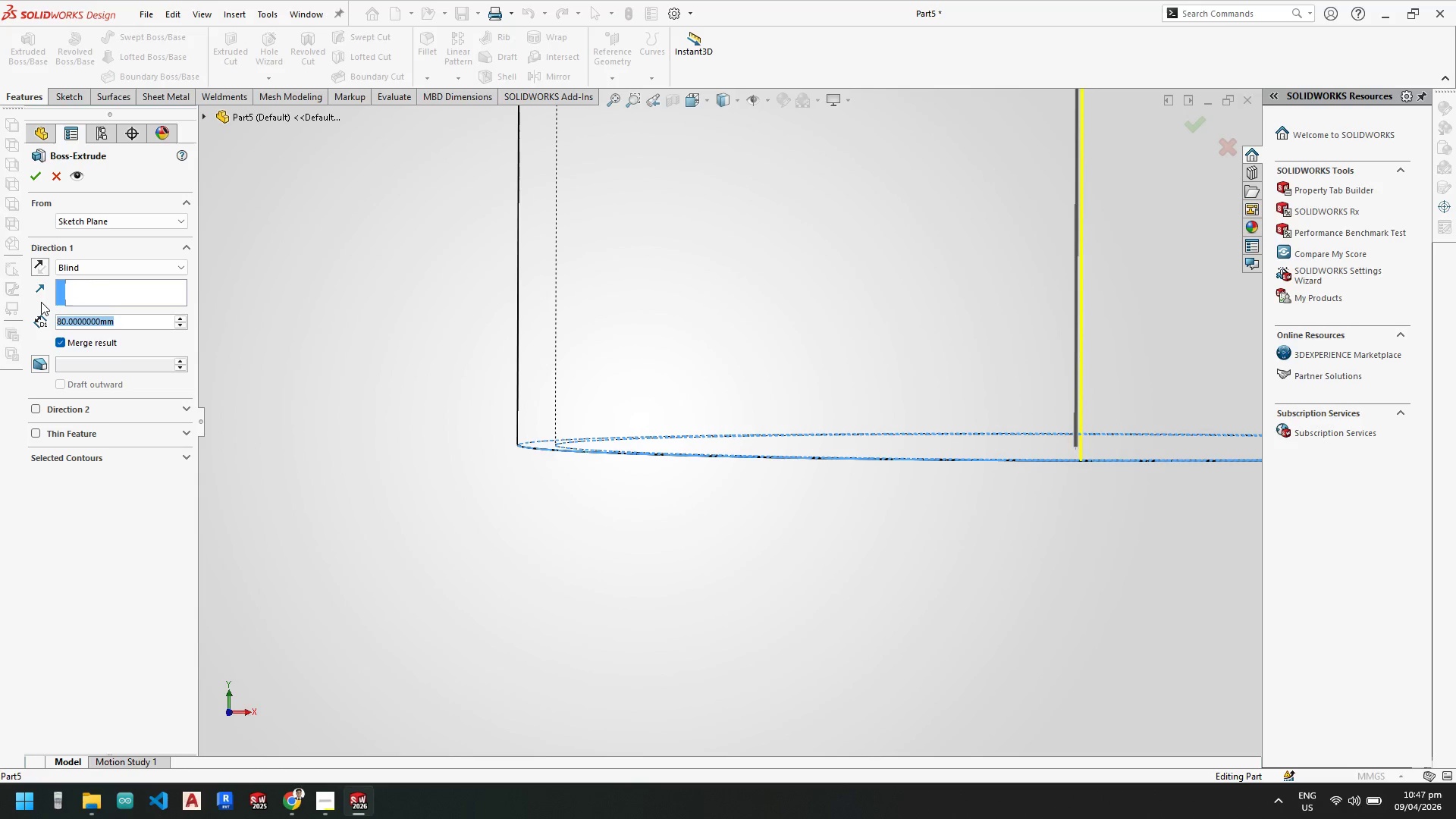 
key(Equal)
 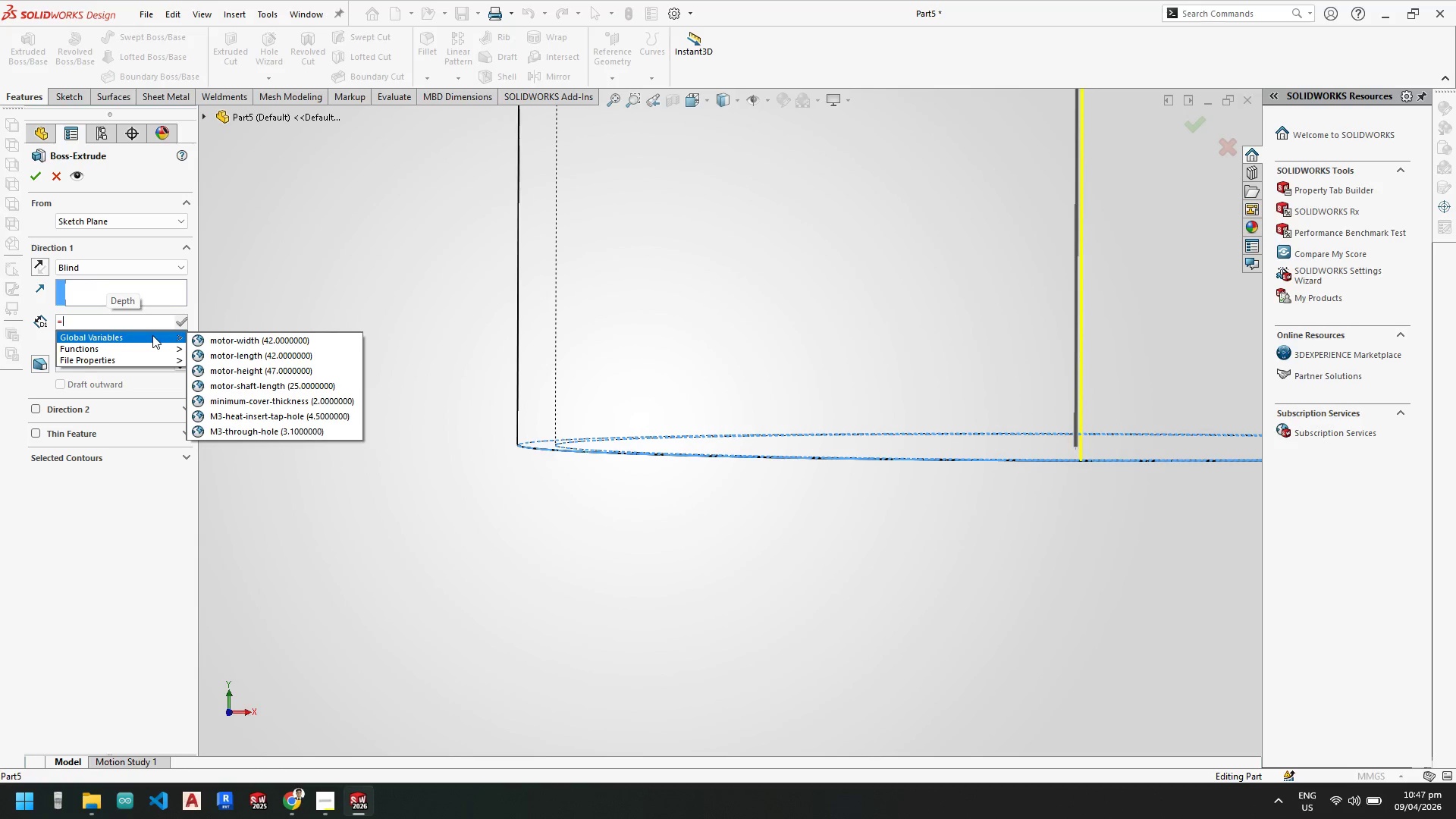 
key(Backspace)
 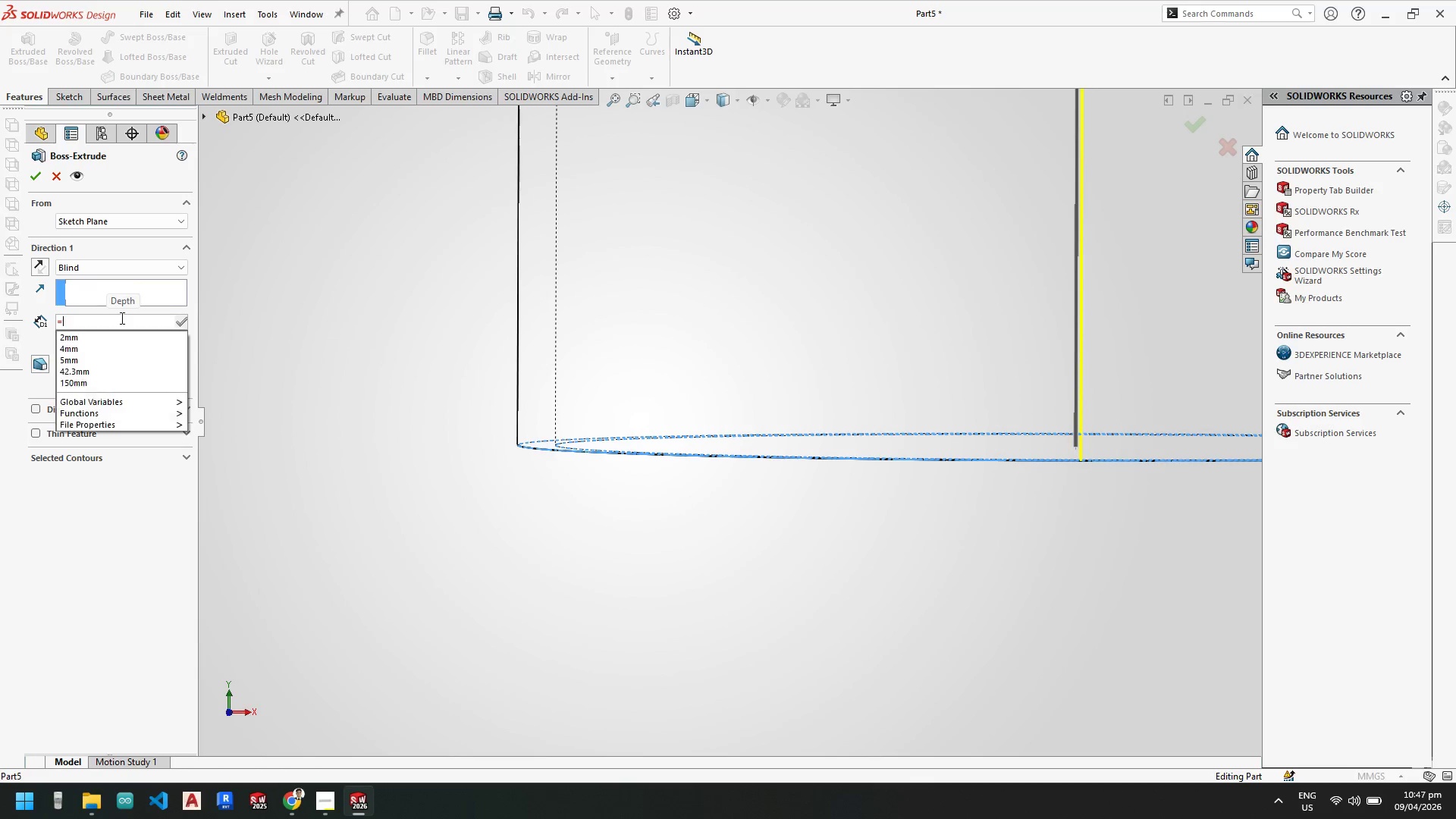 
key(Backspace)
 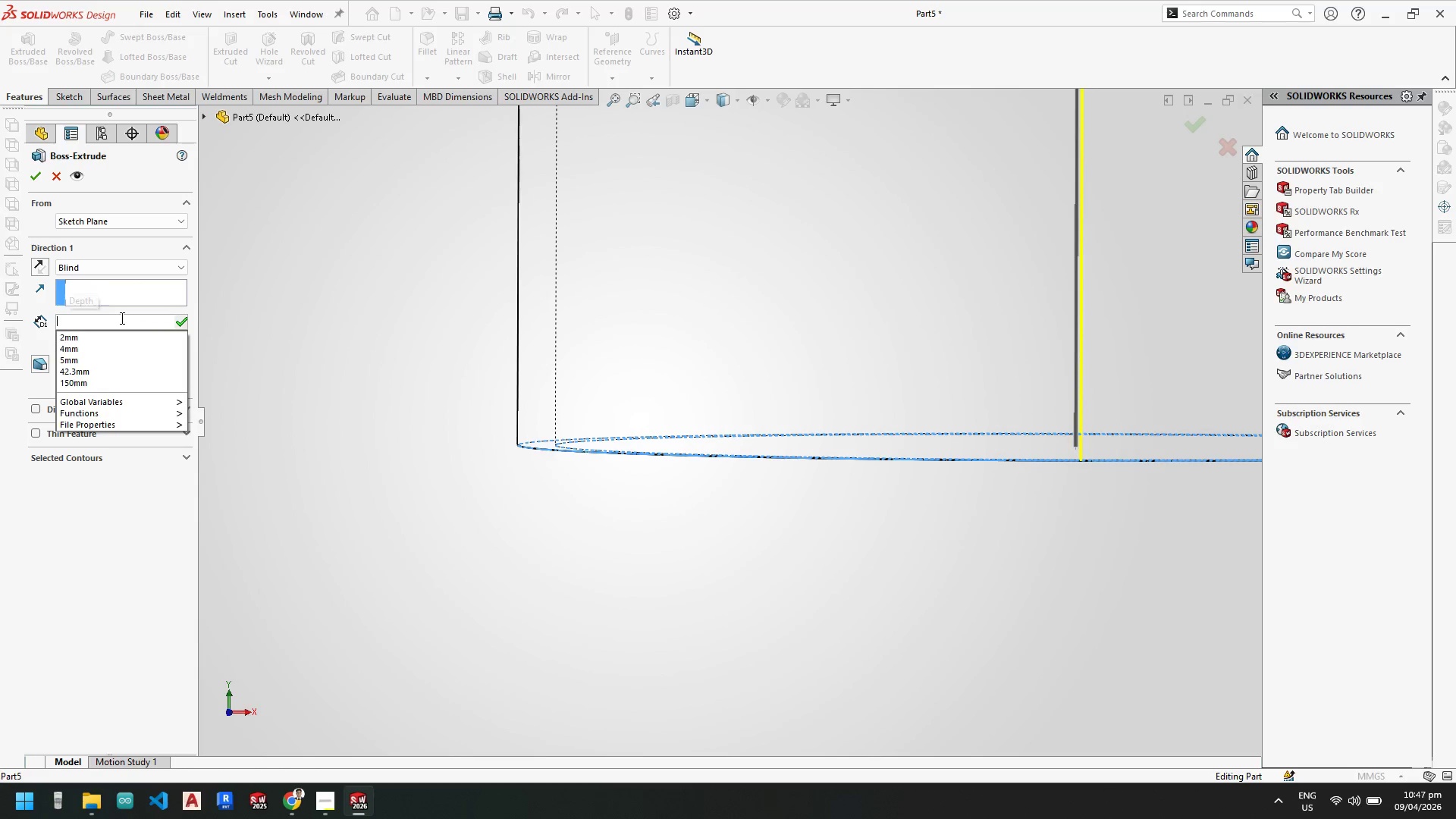 
key(Numpad5)
 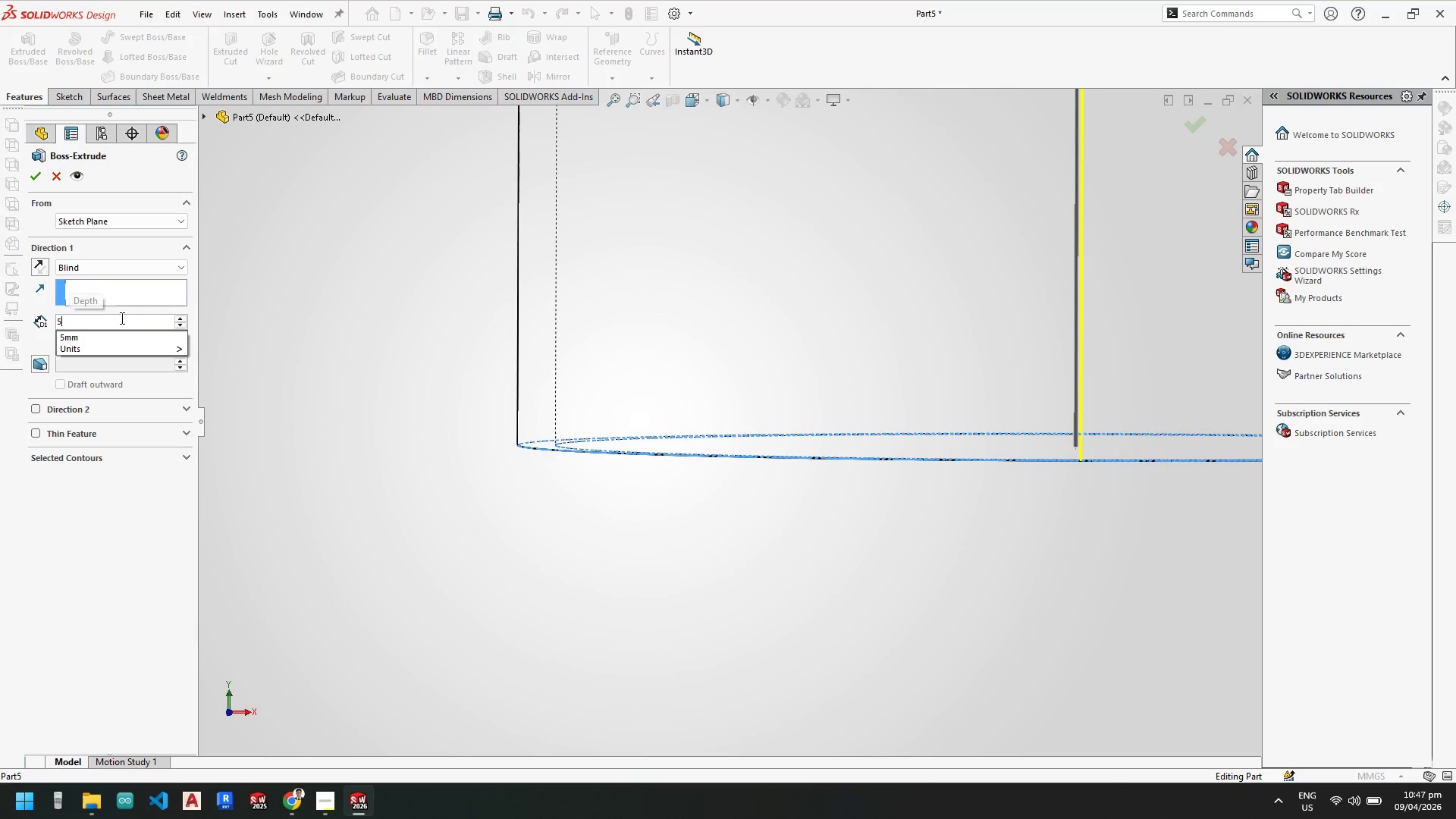 
key(NumpadEnter)
 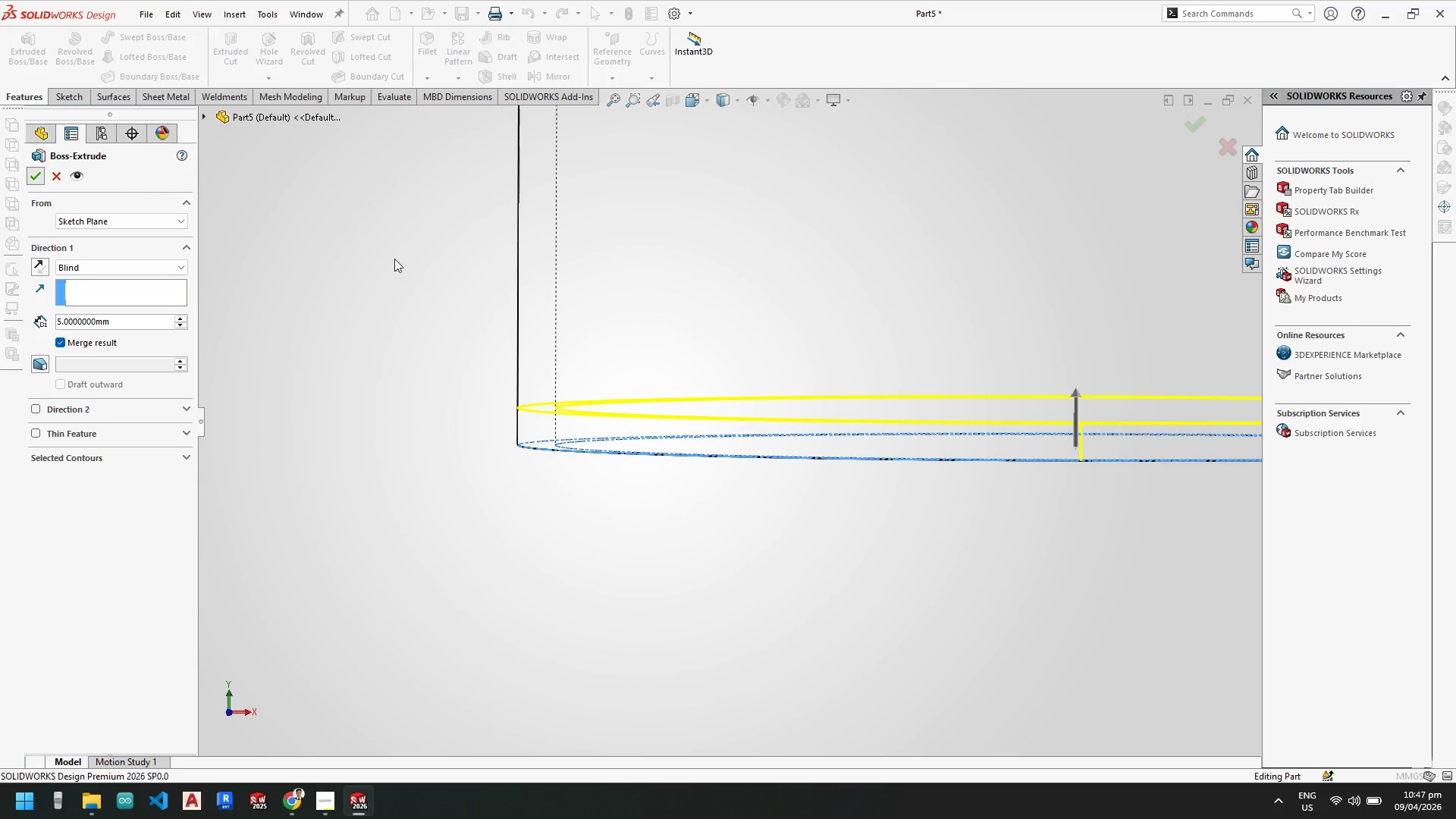 
scroll: coordinate [862, 405], scroll_direction: up, amount: 7.0
 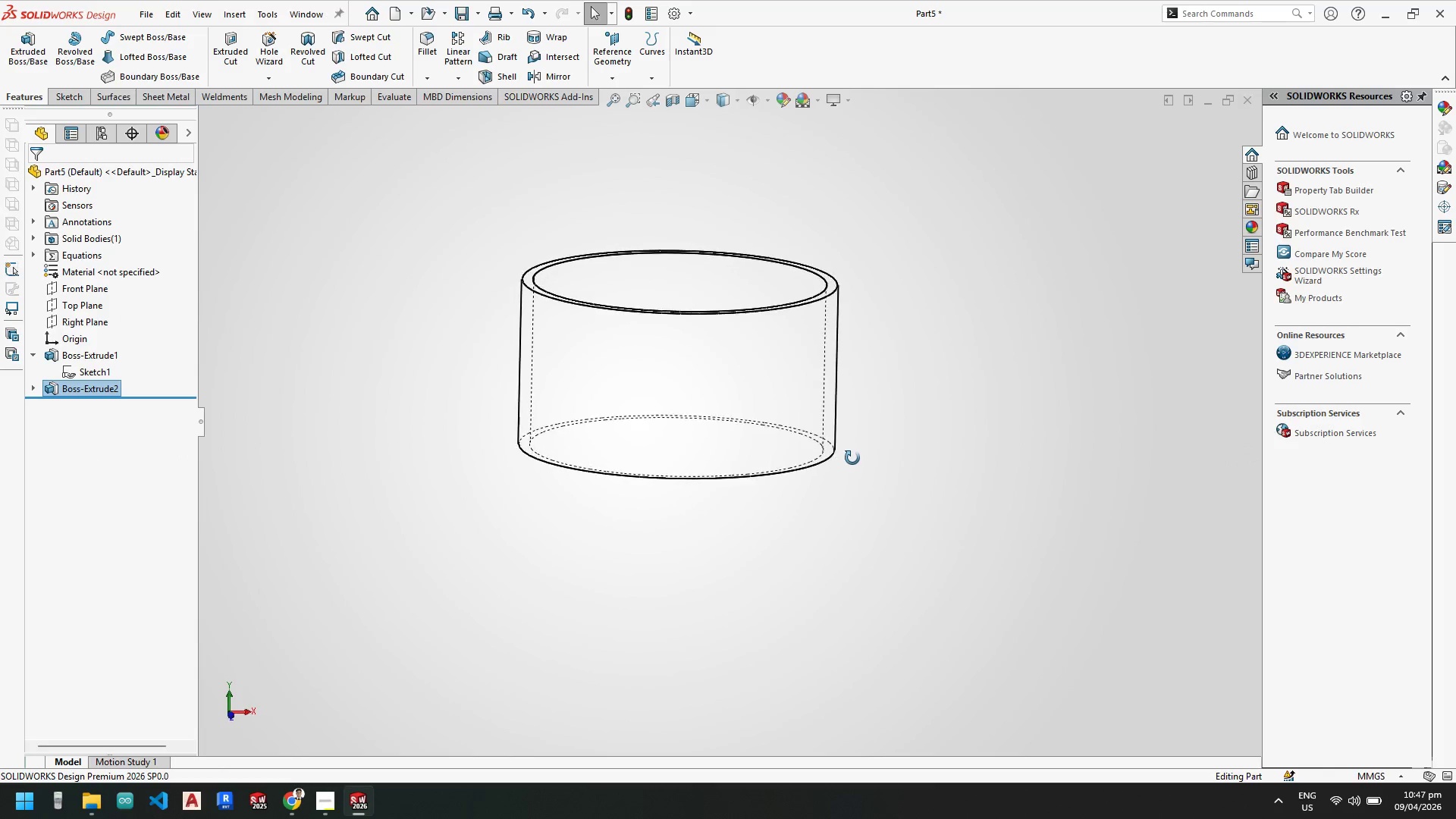 
key(Space)
 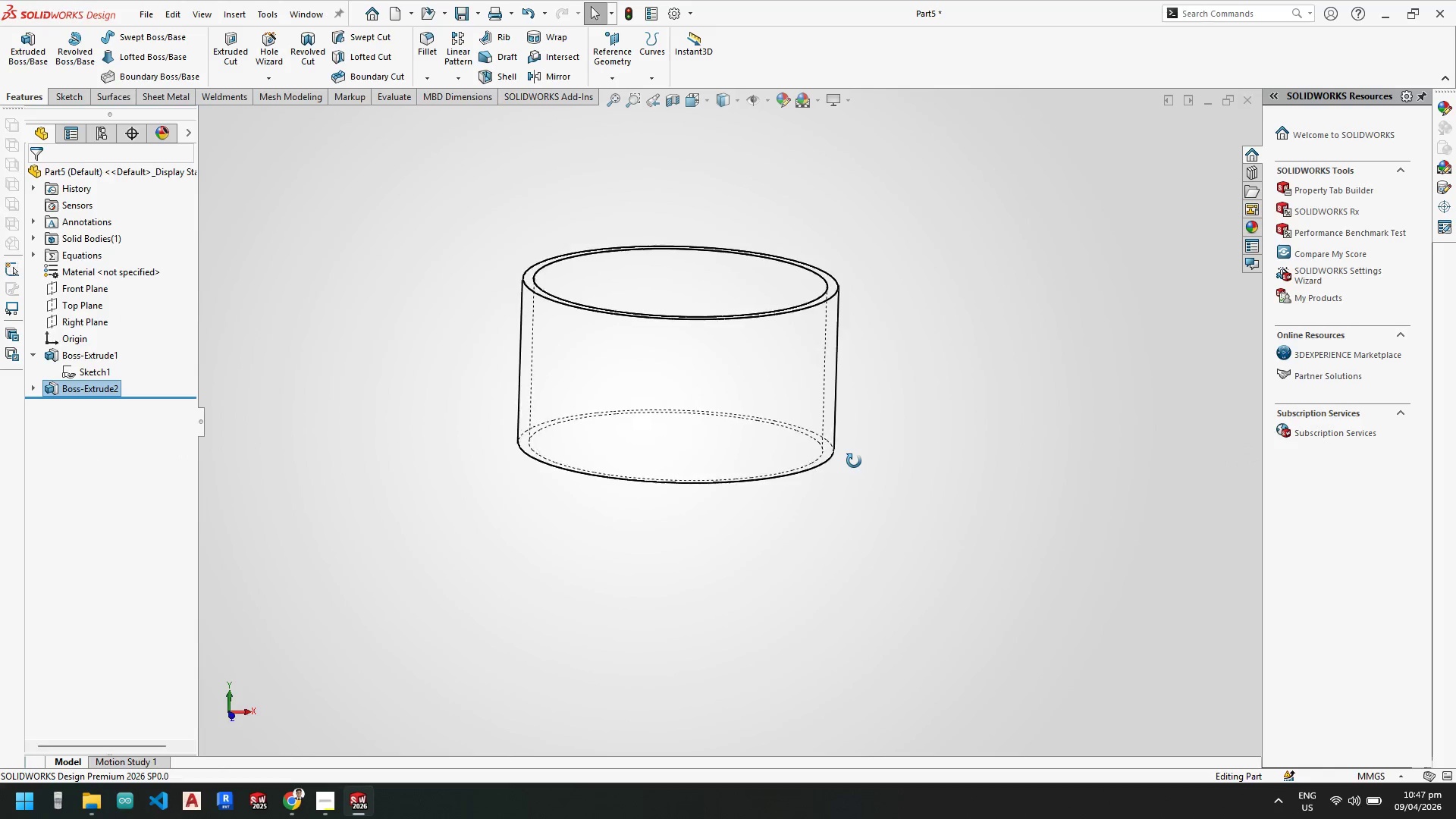 
scroll: coordinate [854, 461], scroll_direction: down, amount: 1.0
 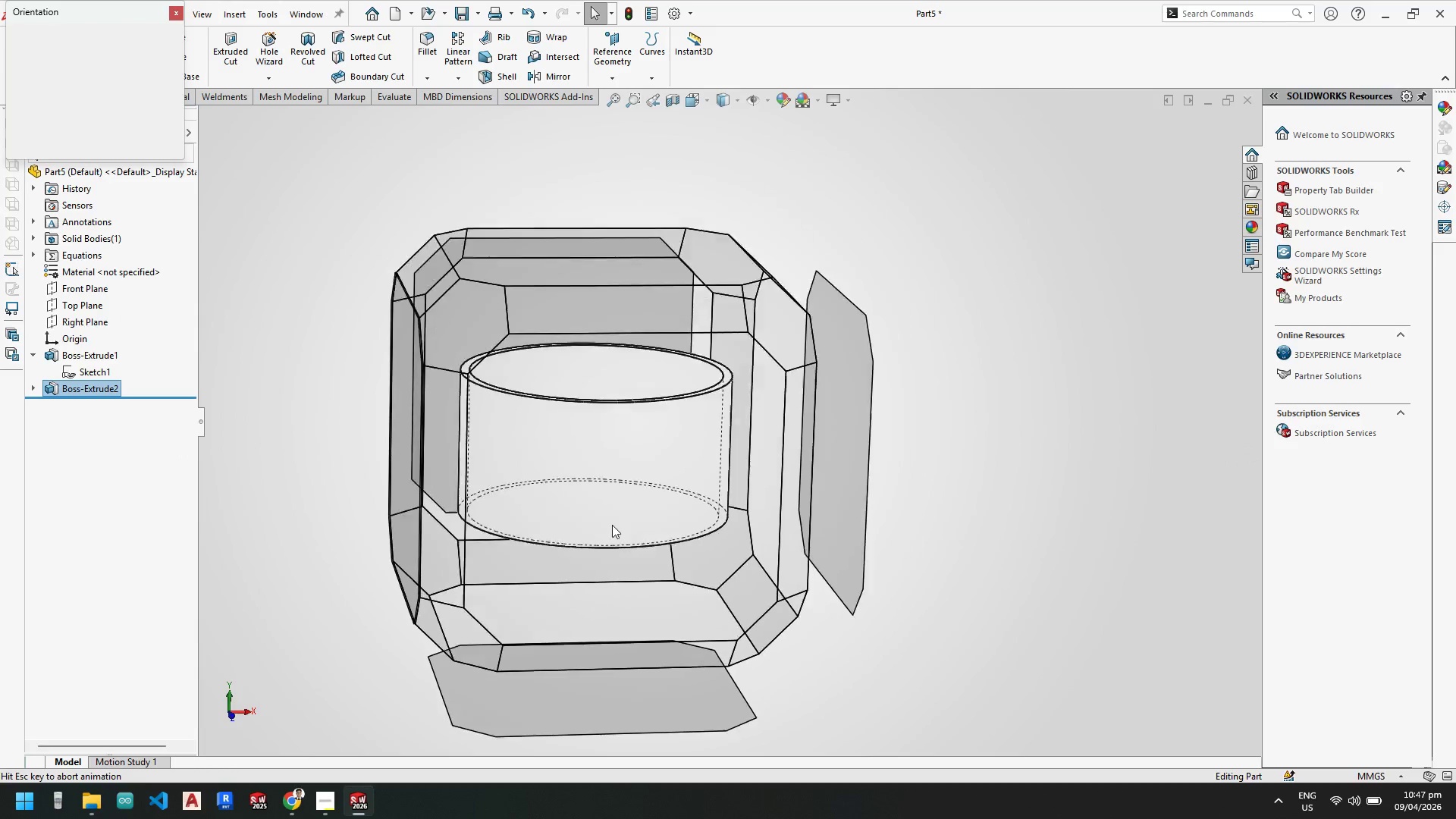 
left_click([618, 547])
 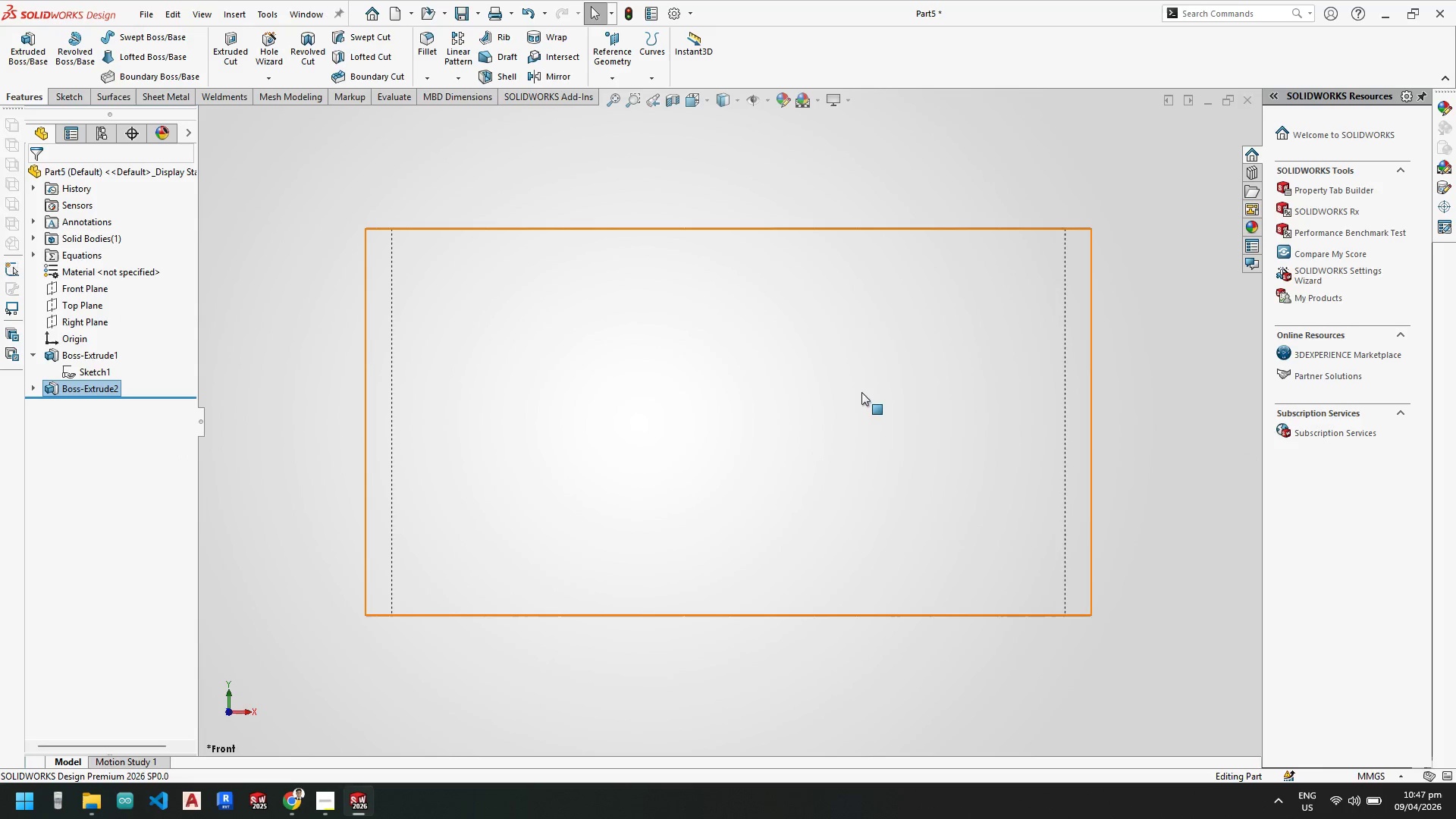 
scroll: coordinate [992, 454], scroll_direction: up, amount: 3.0
 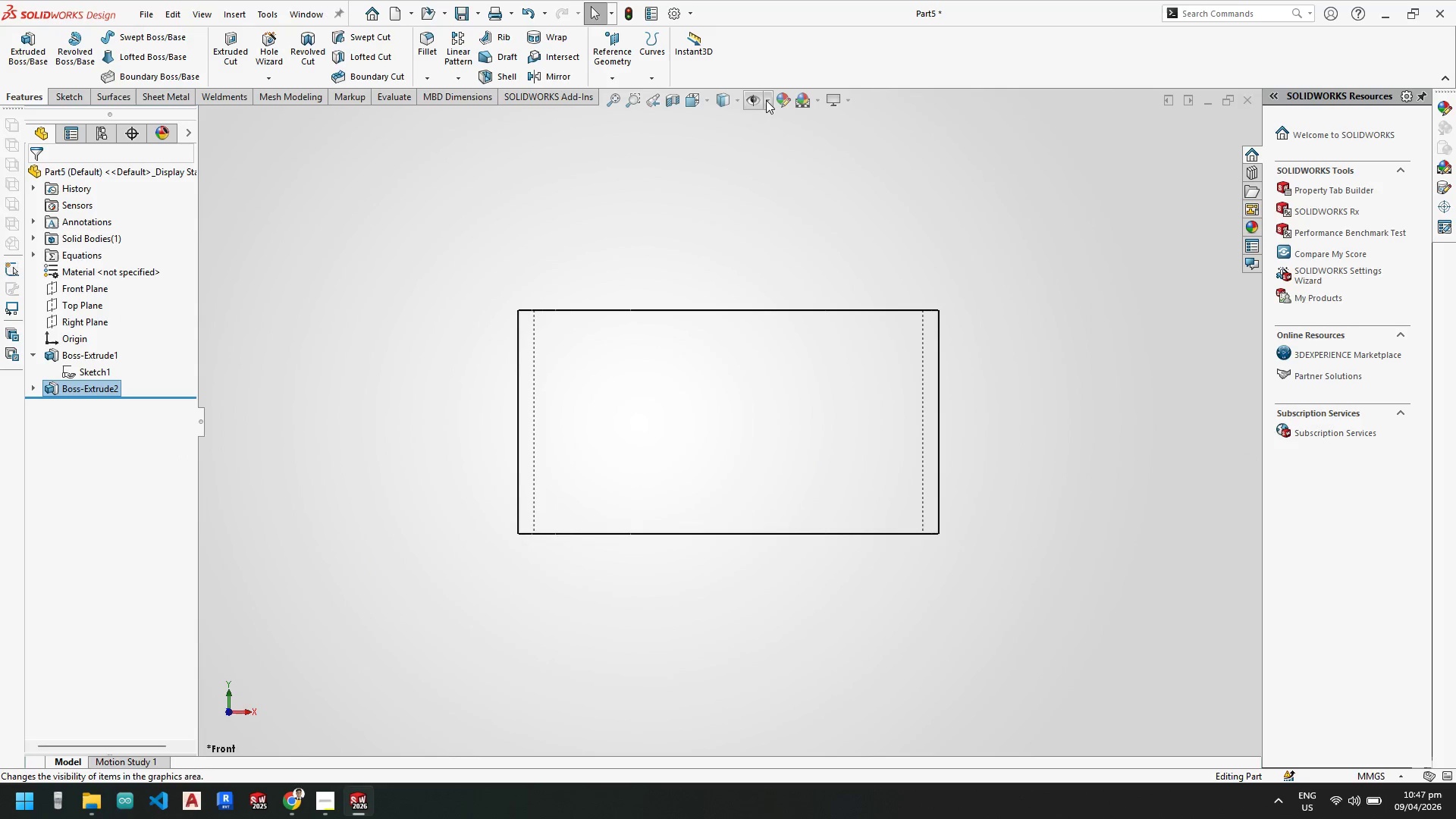 
double_click([766, 100])
 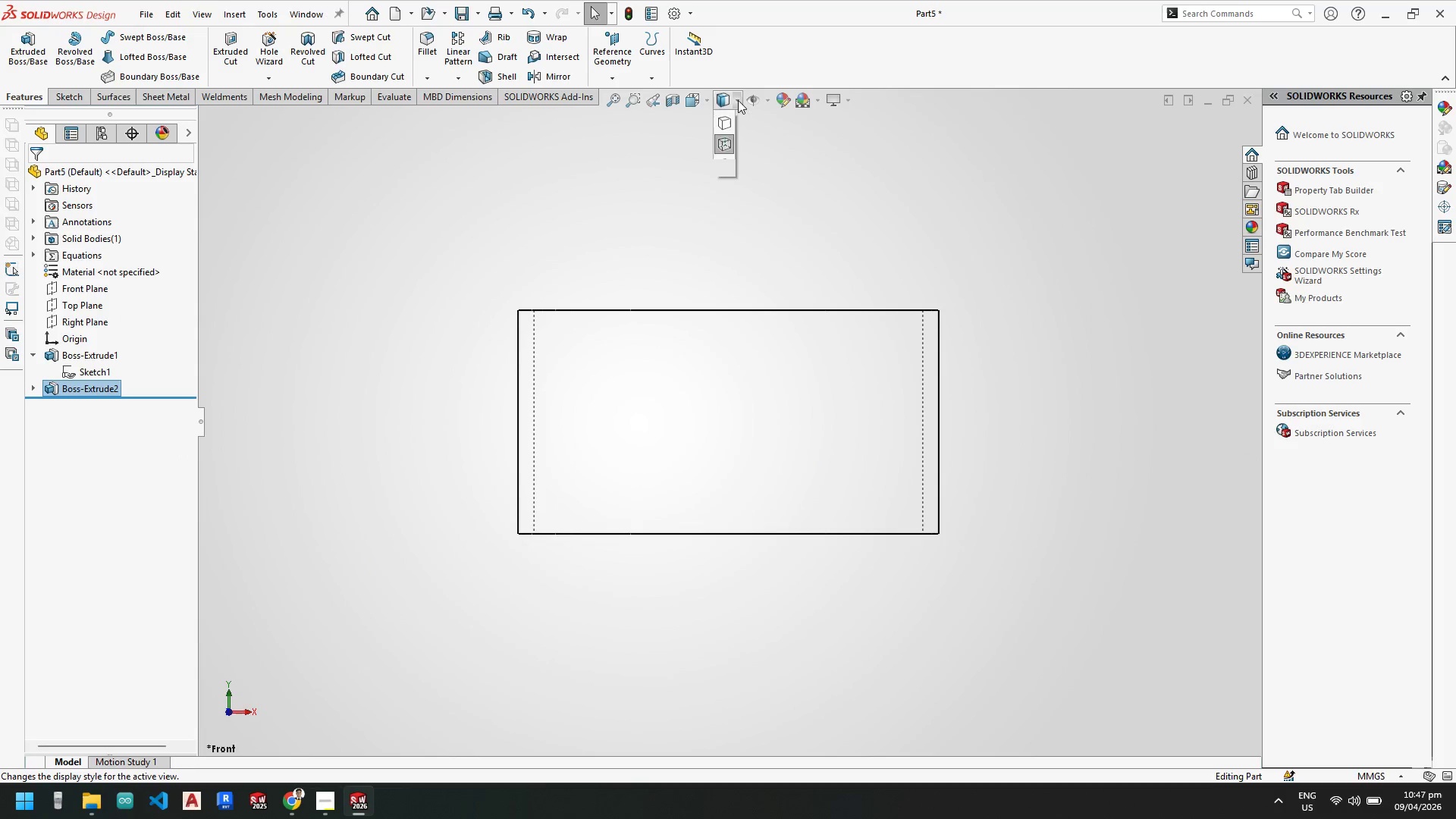 
triple_click([738, 99])
 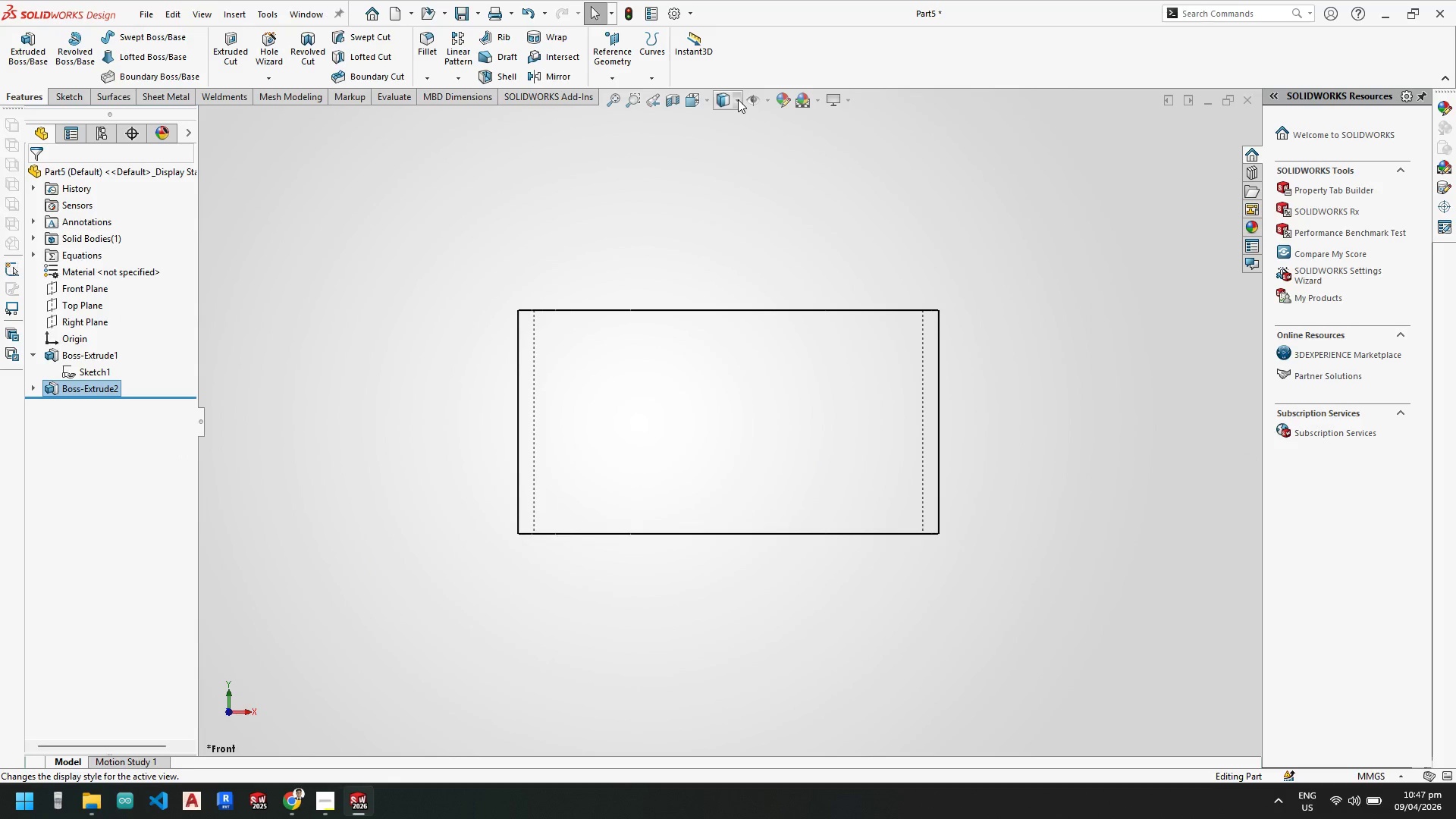 
triple_click([738, 99])
 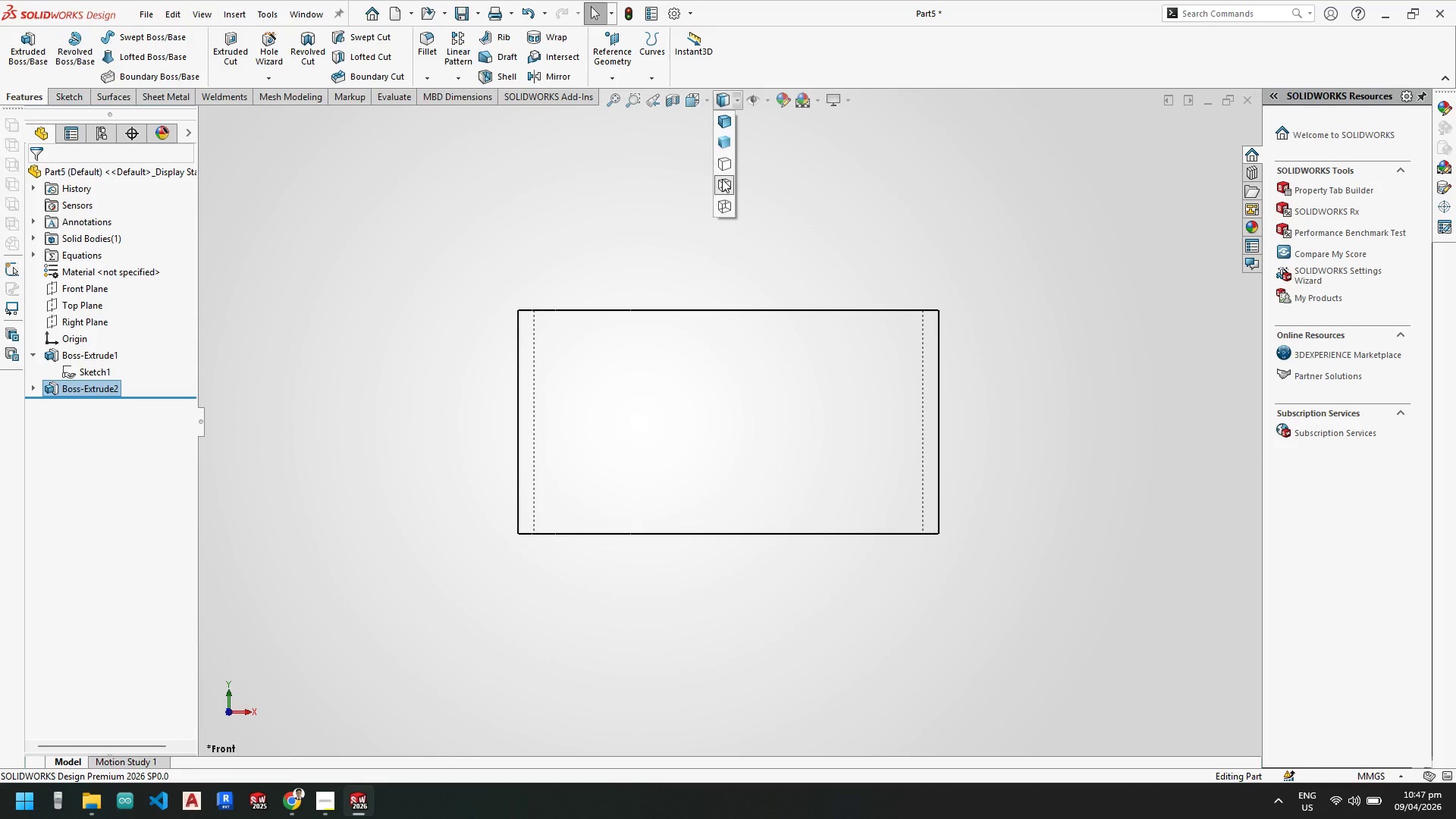 
left_click([1021, 331])
 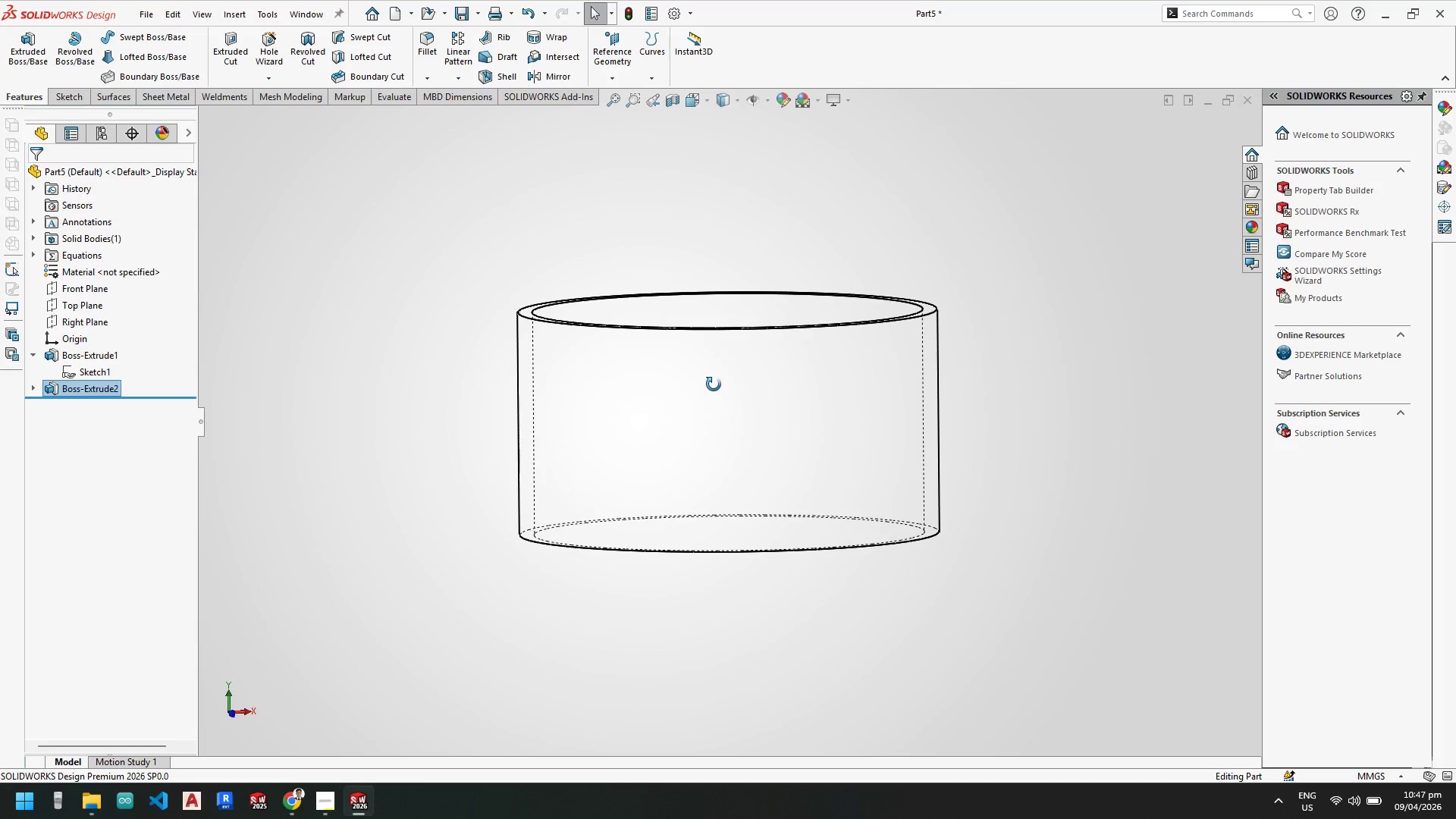 
left_click([736, 103])
 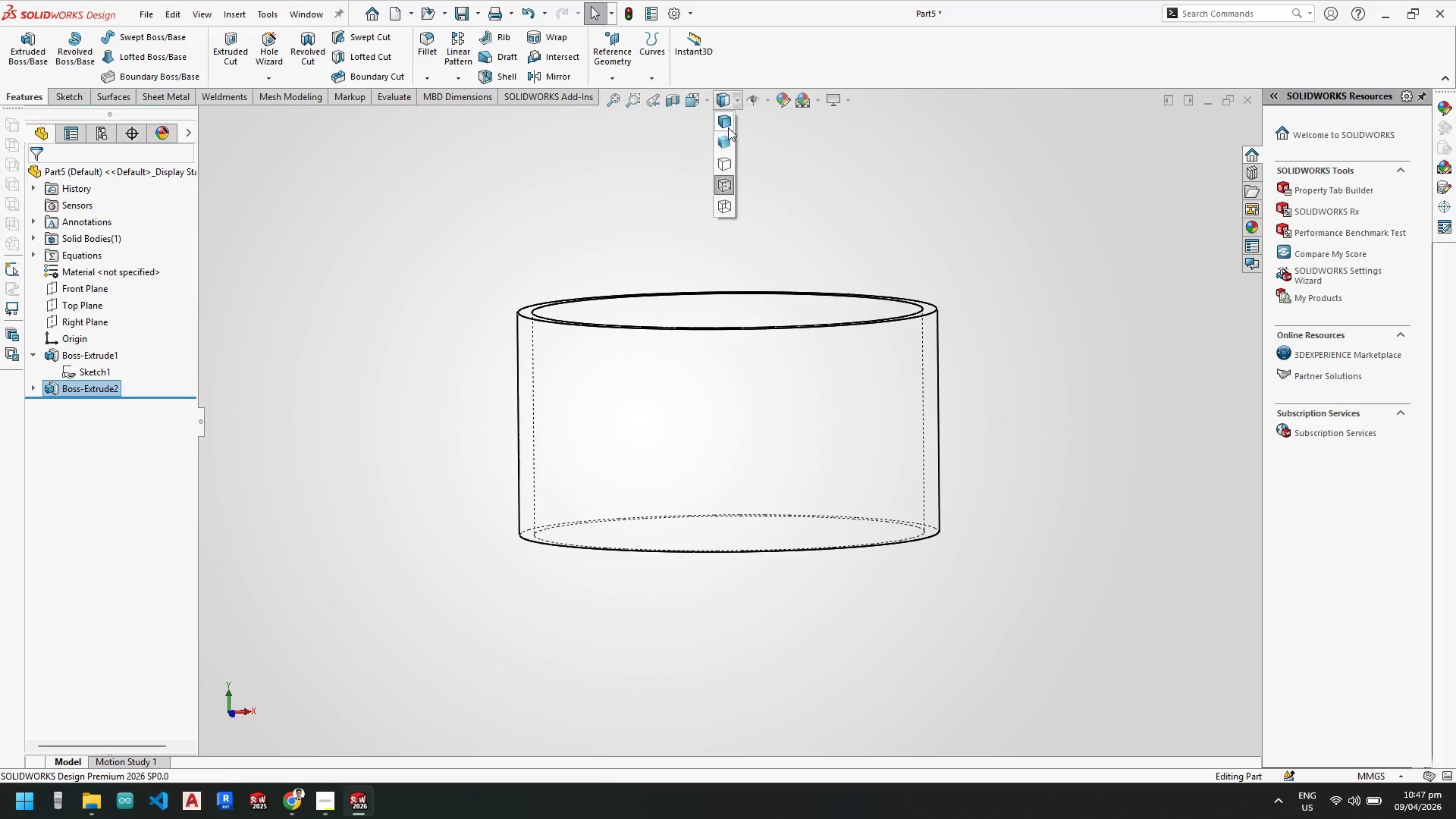 
left_click([726, 127])
 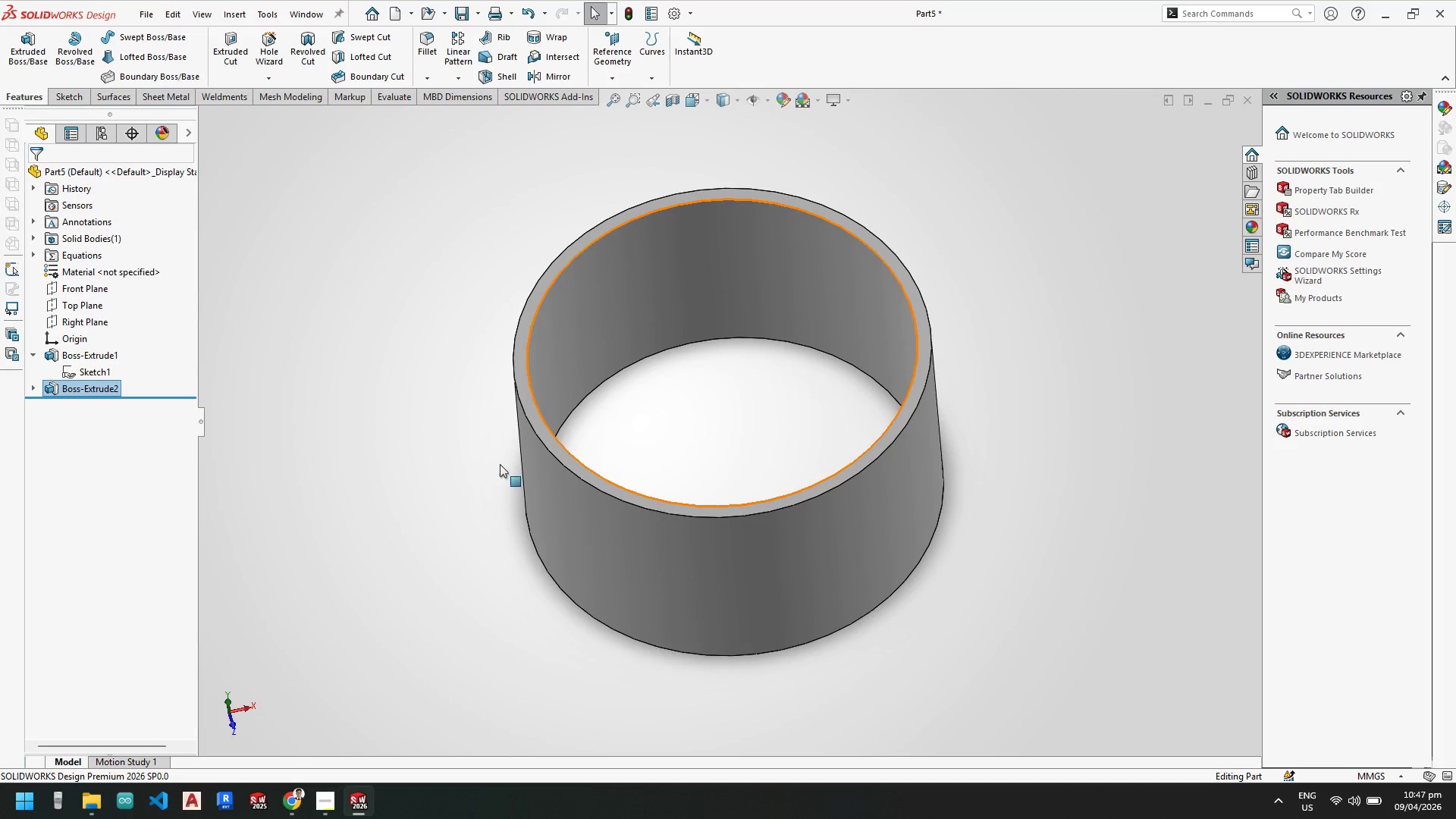 
left_click([85, 388])
 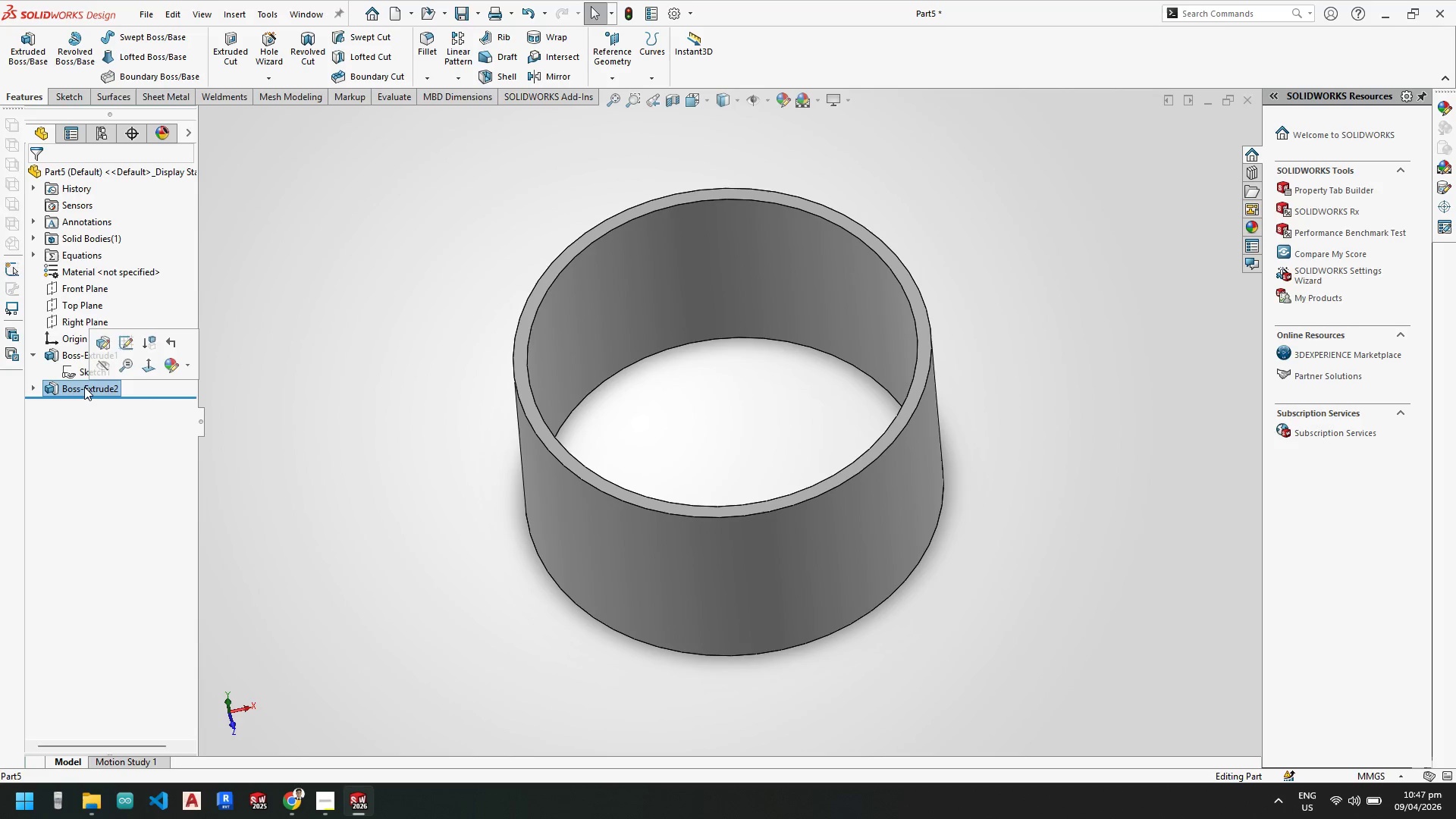 
right_click([84, 387])
 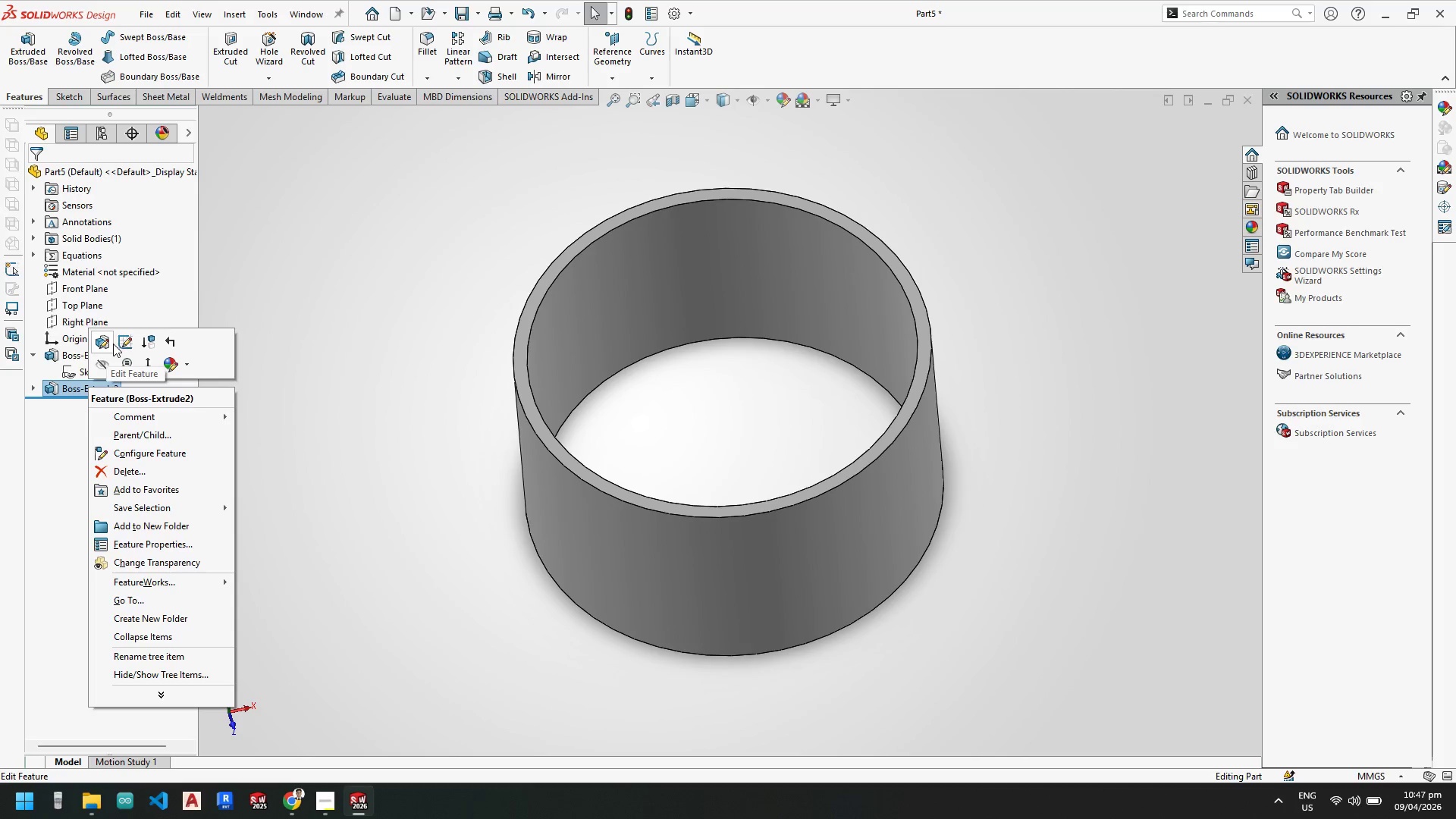 
left_click([102, 339])
 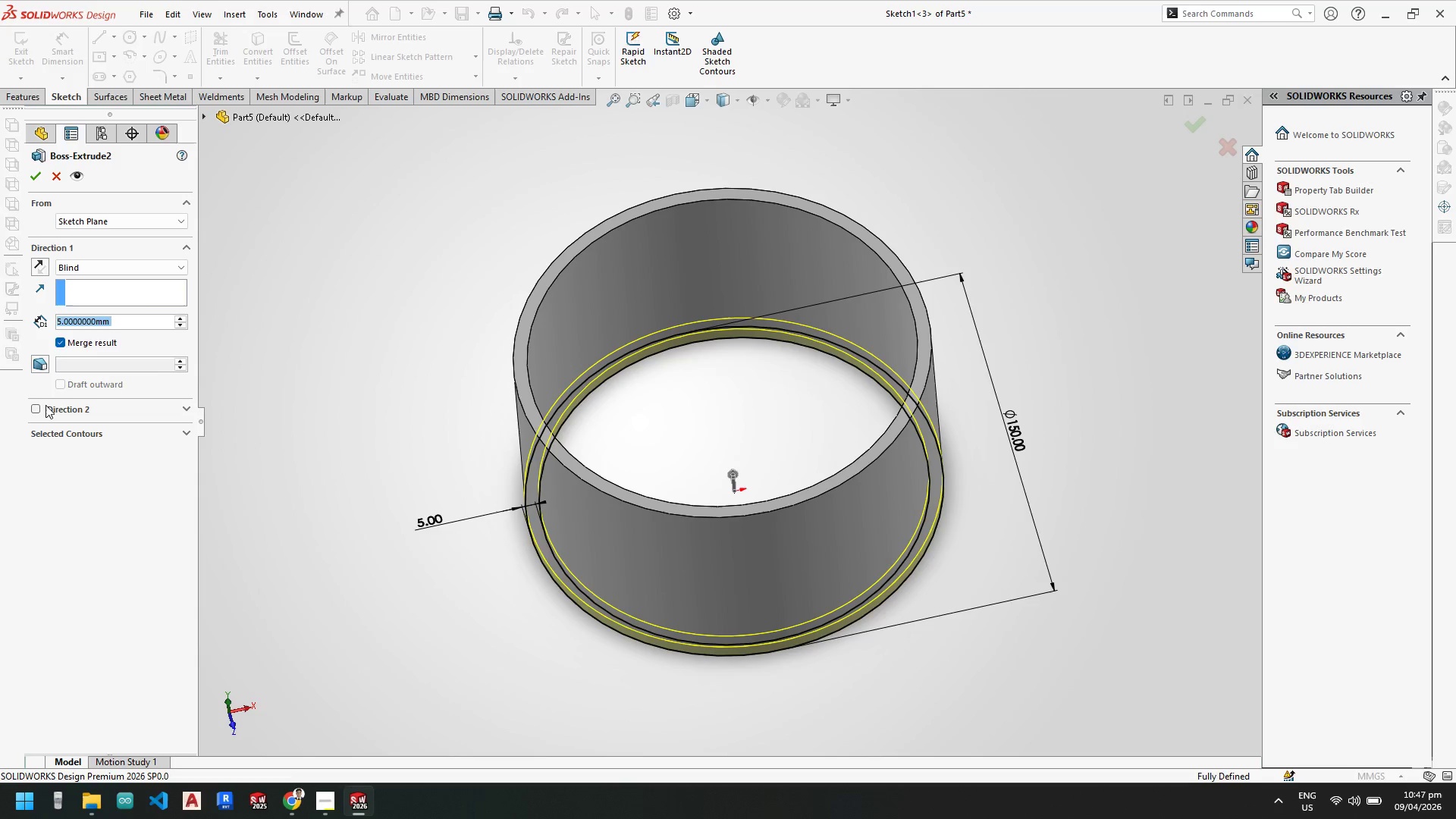 
wait(5.25)
 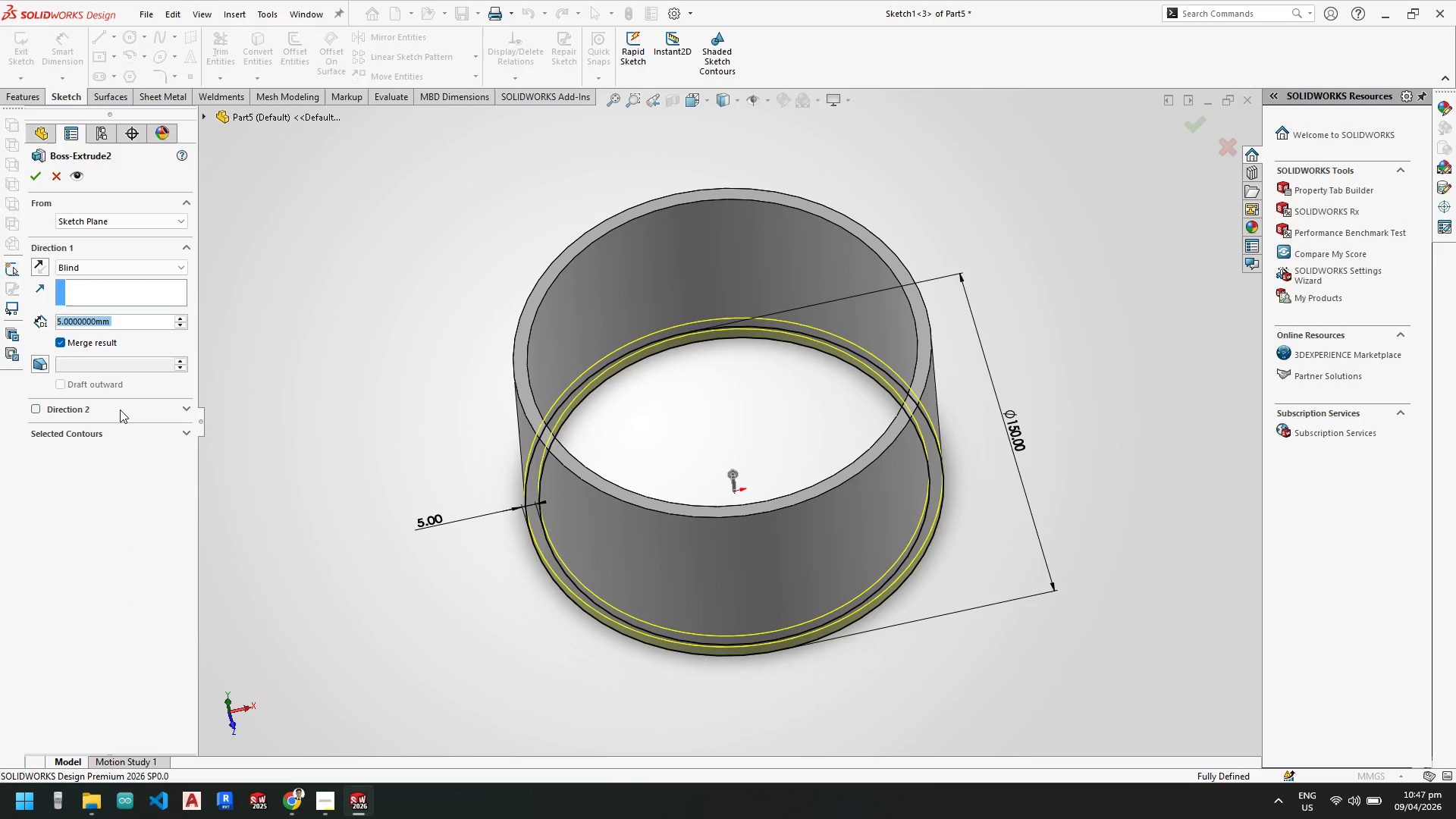 
left_click([80, 436])
 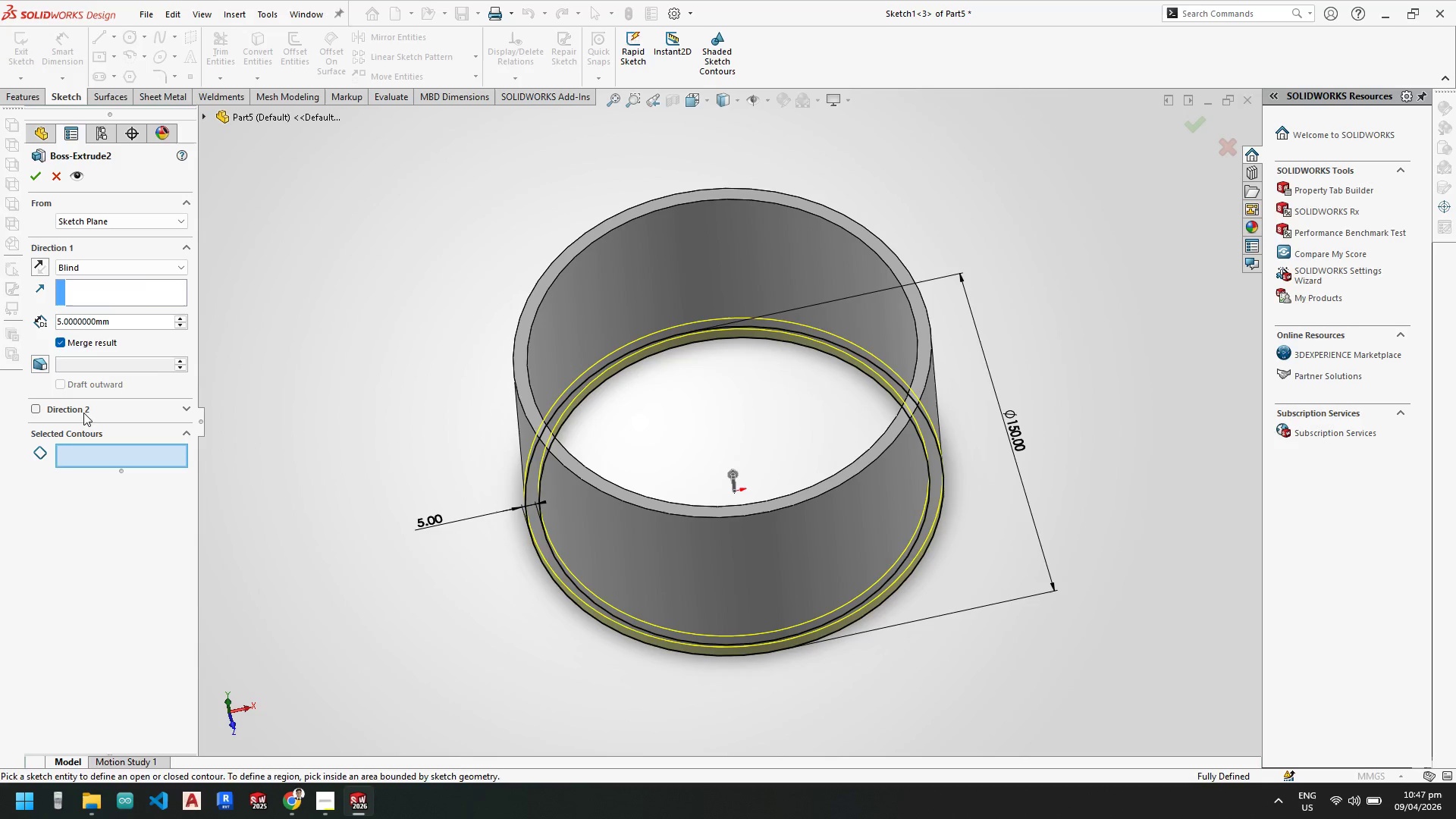 
key(Escape)
 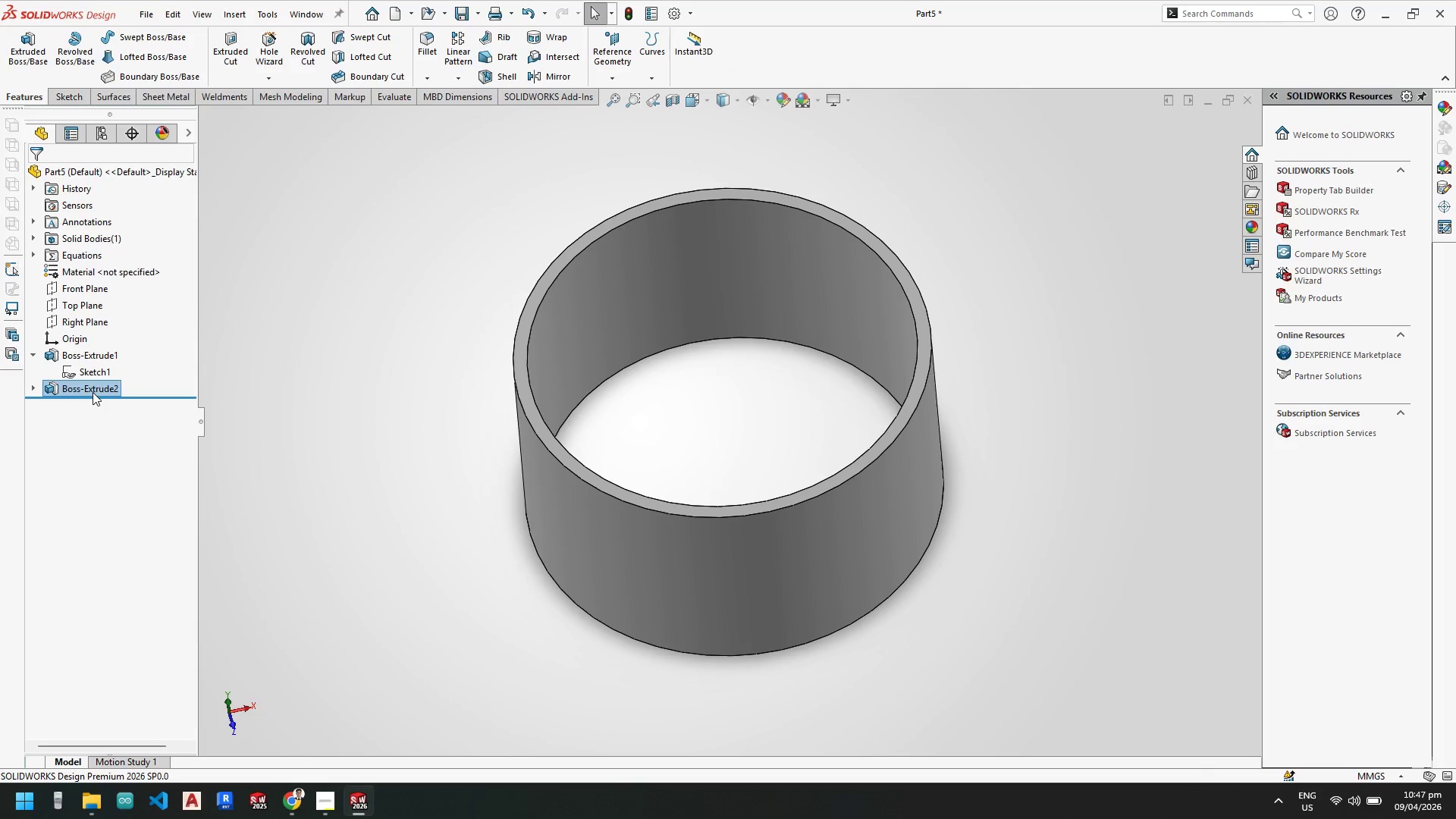 
key(Delete)
 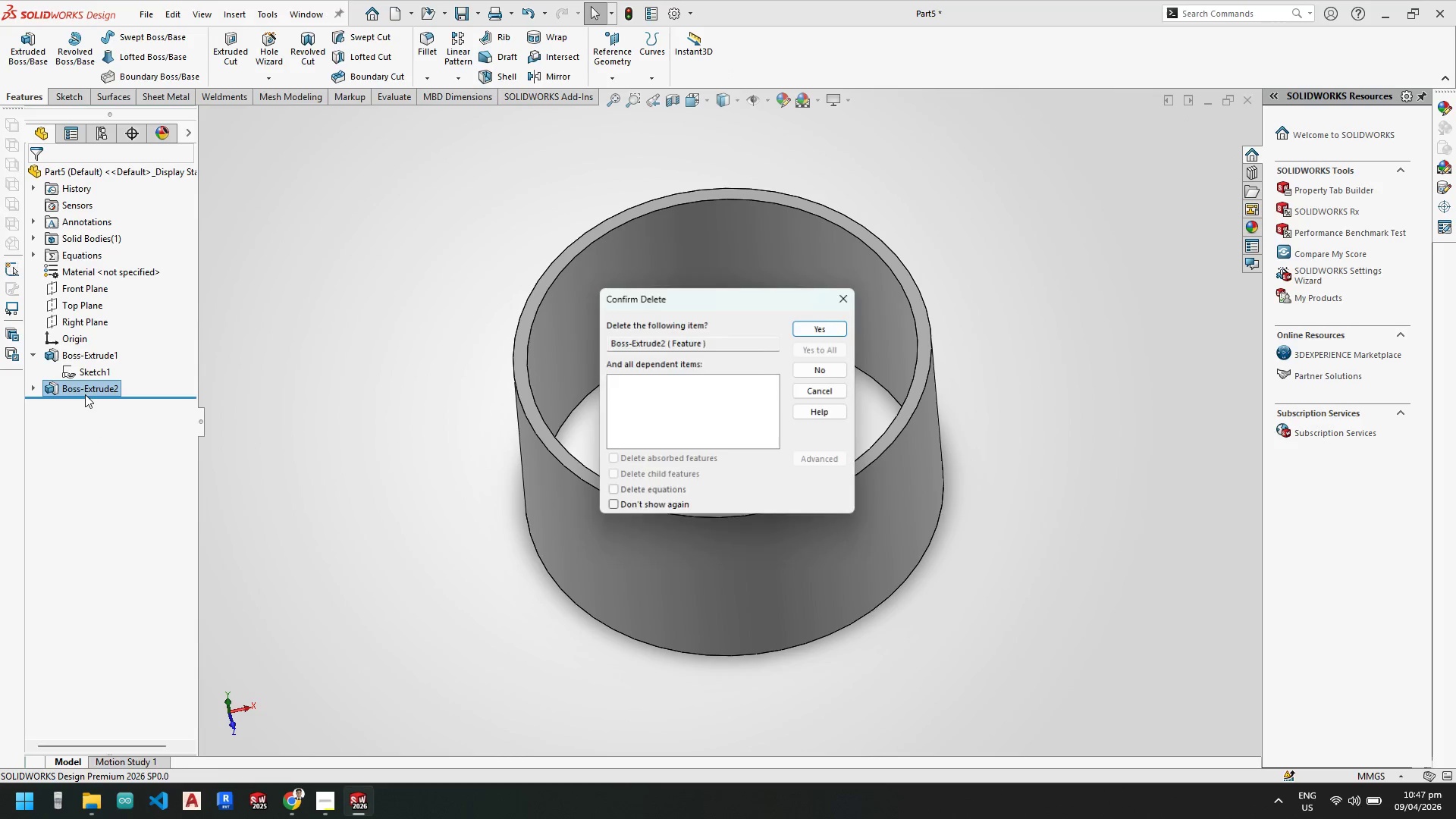 
key(Enter)
 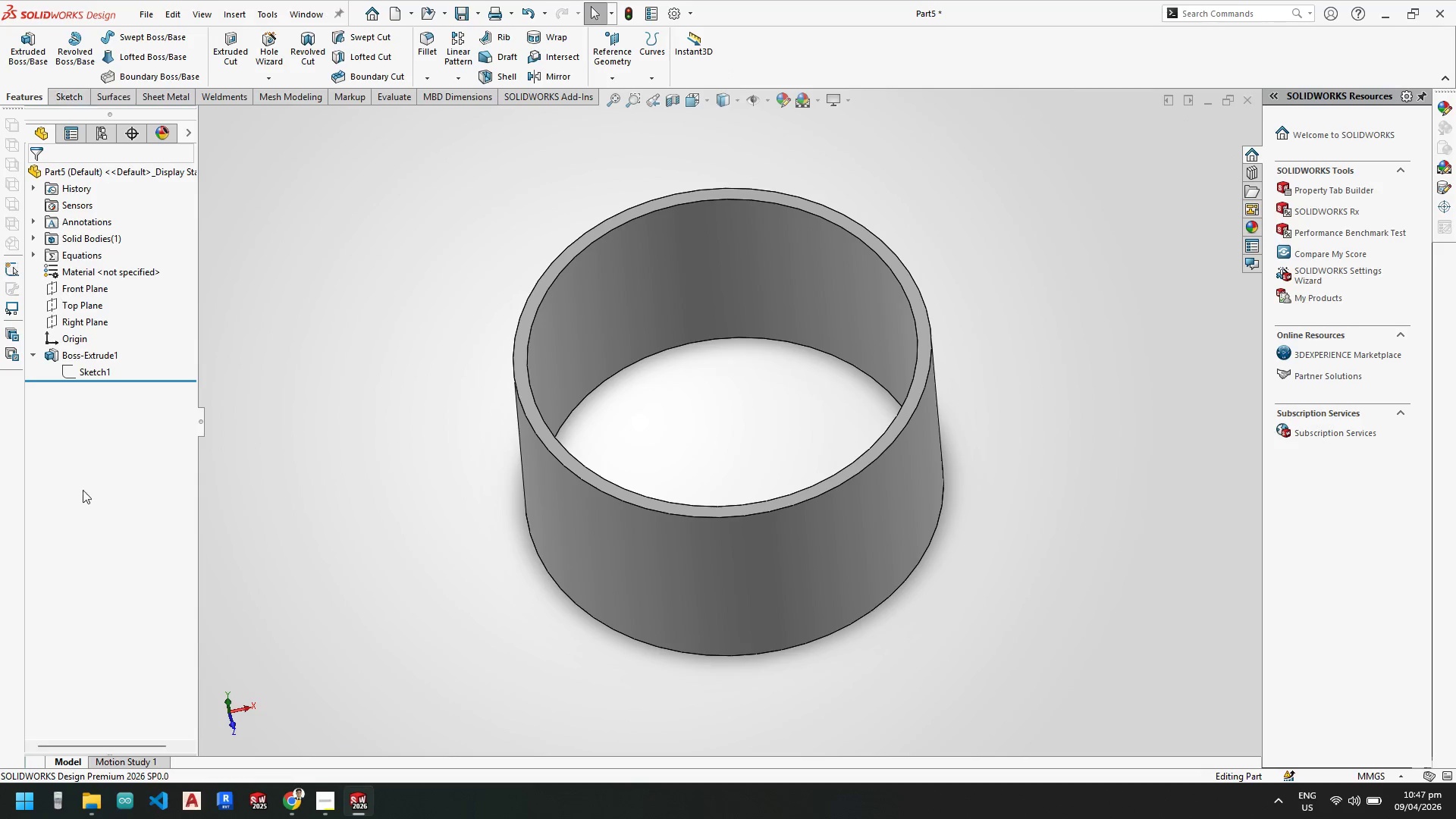 
left_click([87, 369])
 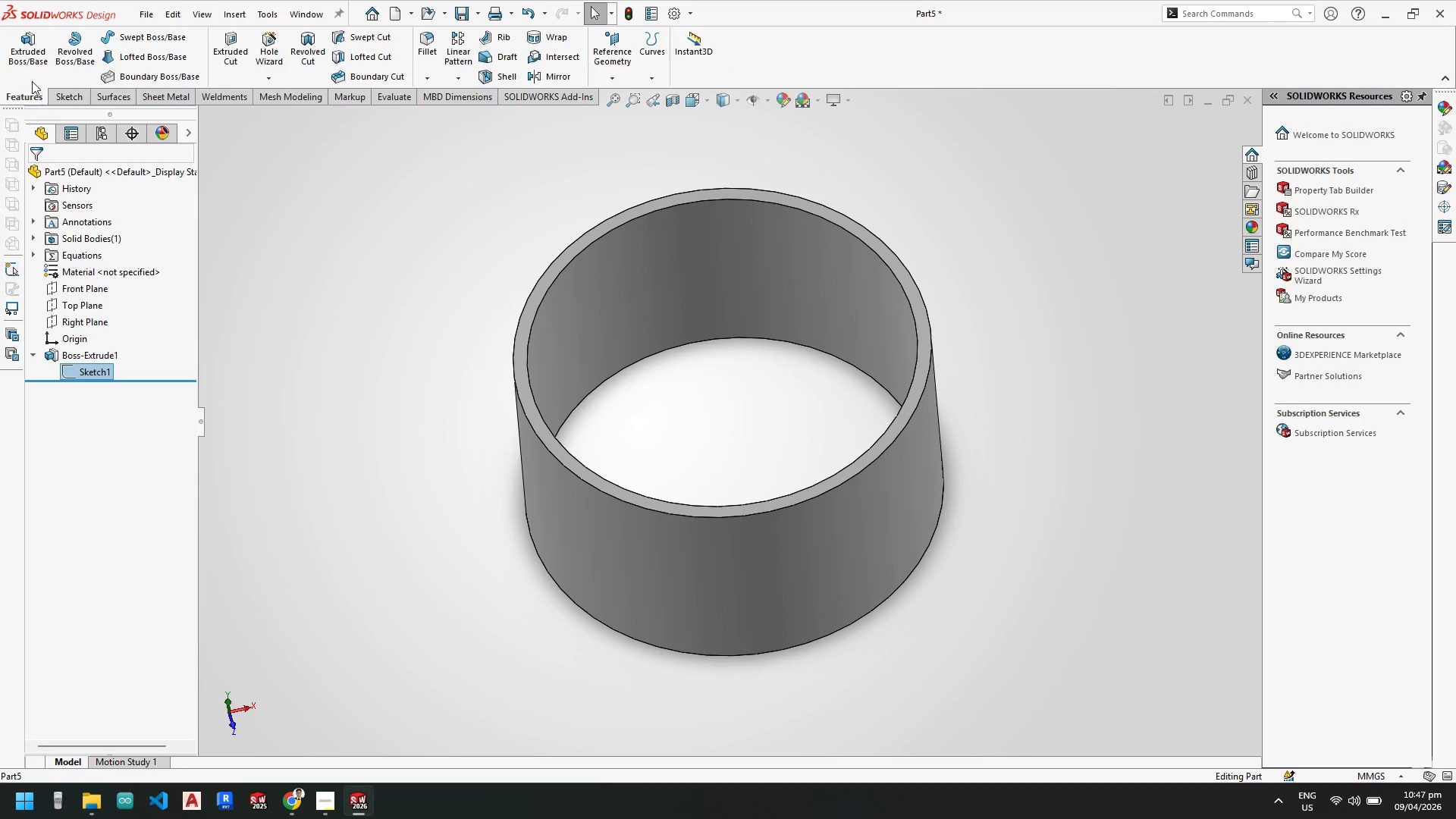 
left_click([30, 61])
 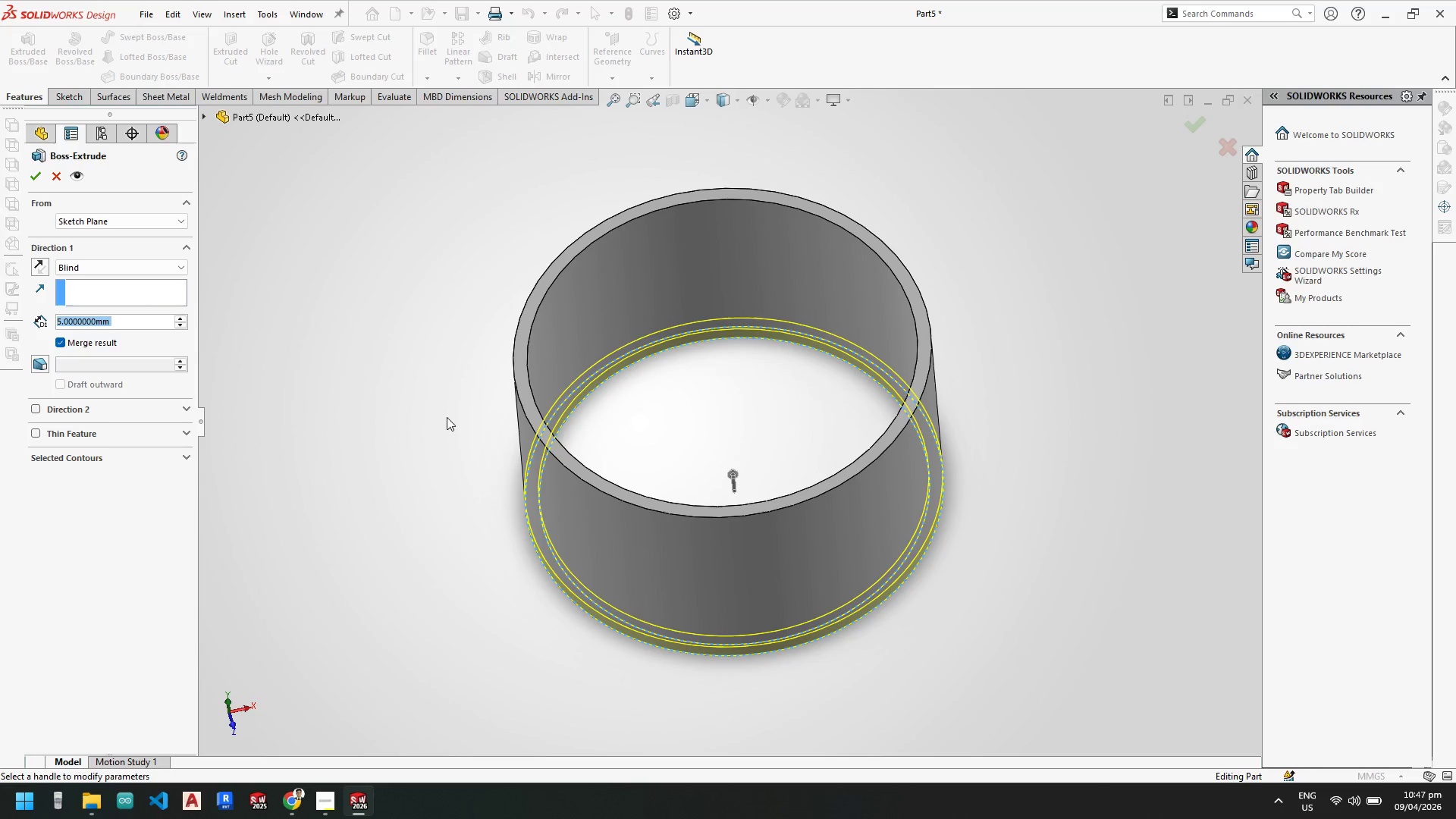 
wait(5.2)
 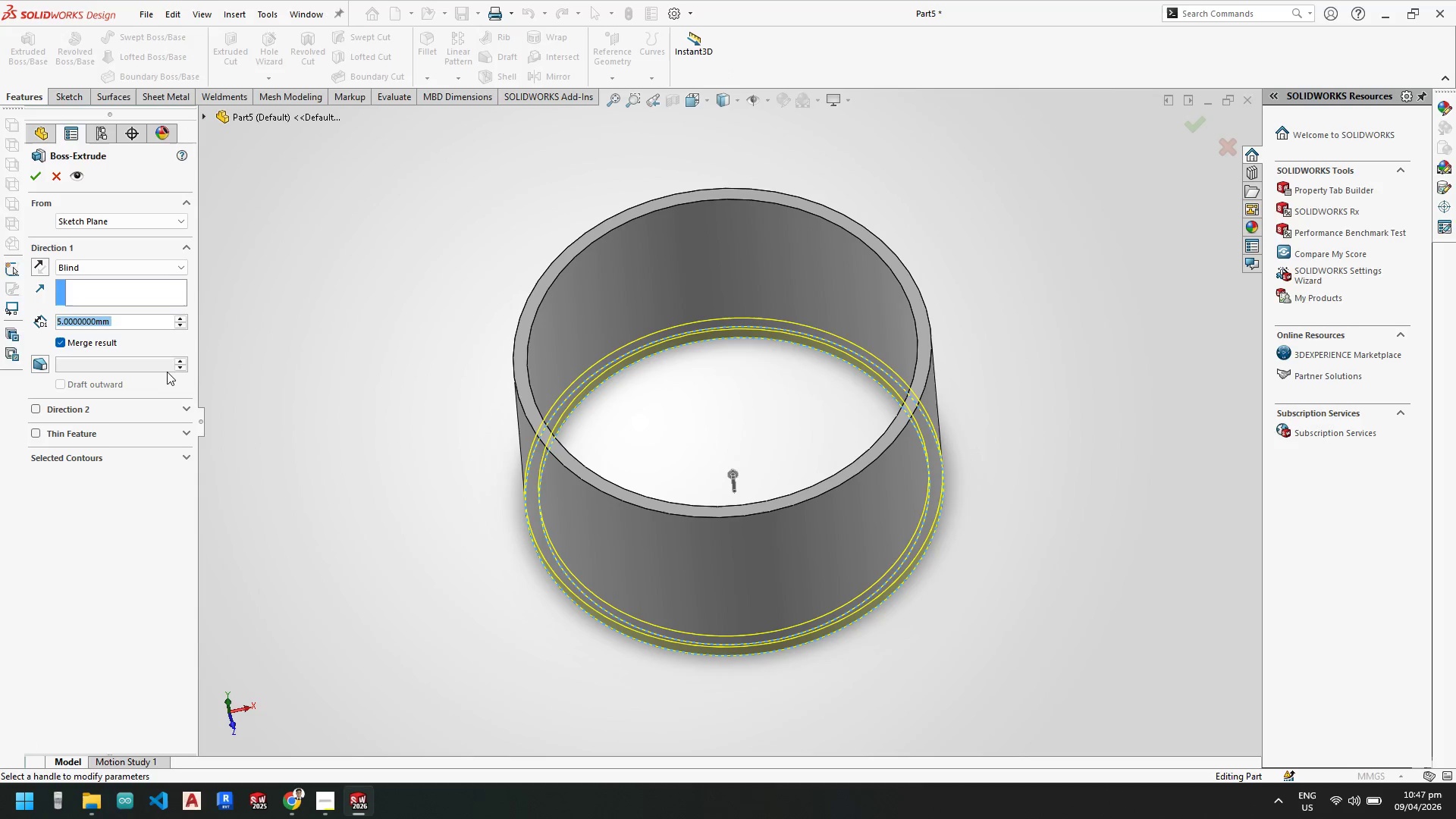 
left_click([95, 457])
 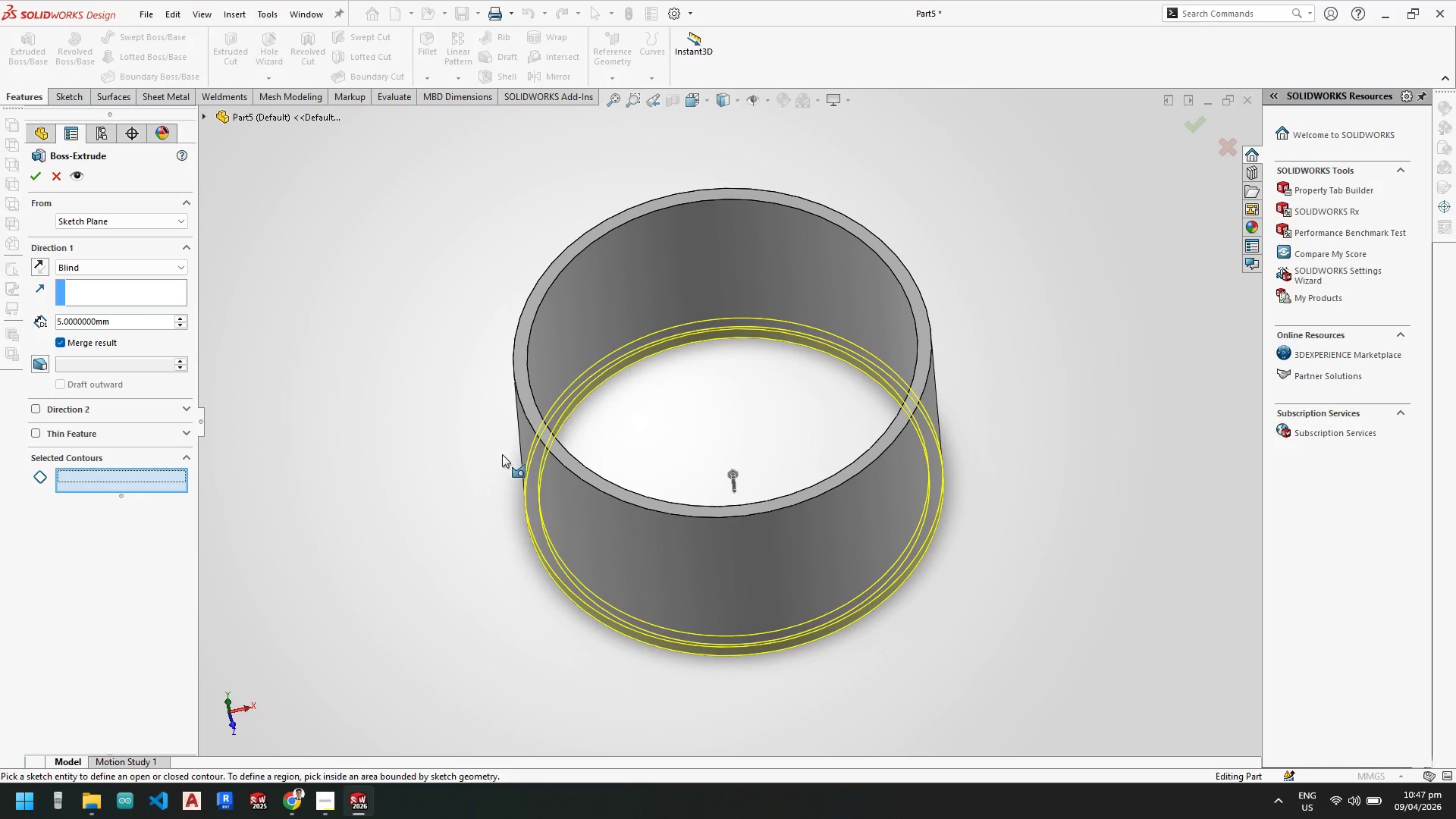 
left_click([529, 469])
 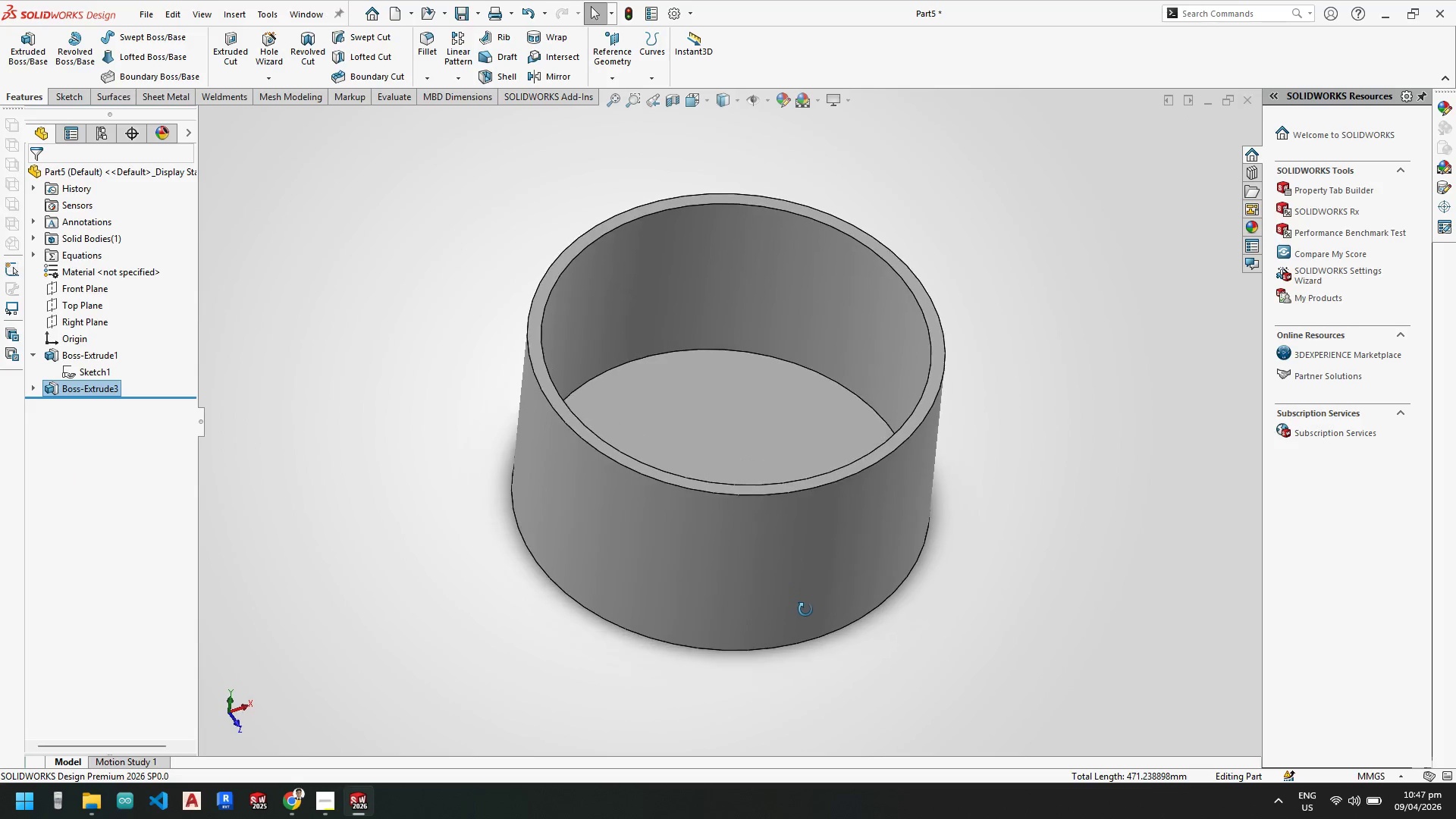 
wait(9.12)
 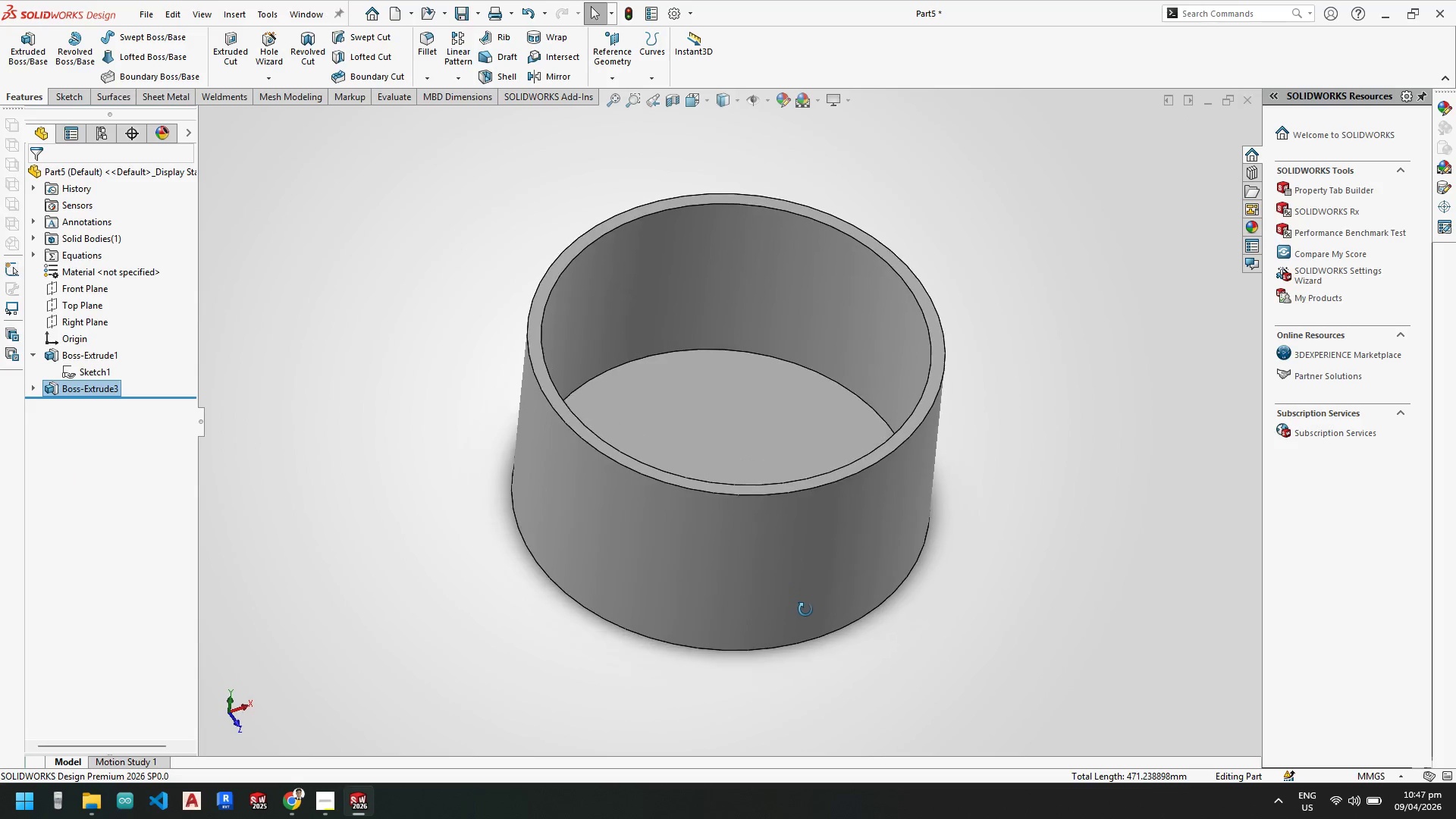 
scroll: coordinate [899, 538], scroll_direction: up, amount: 3.0
 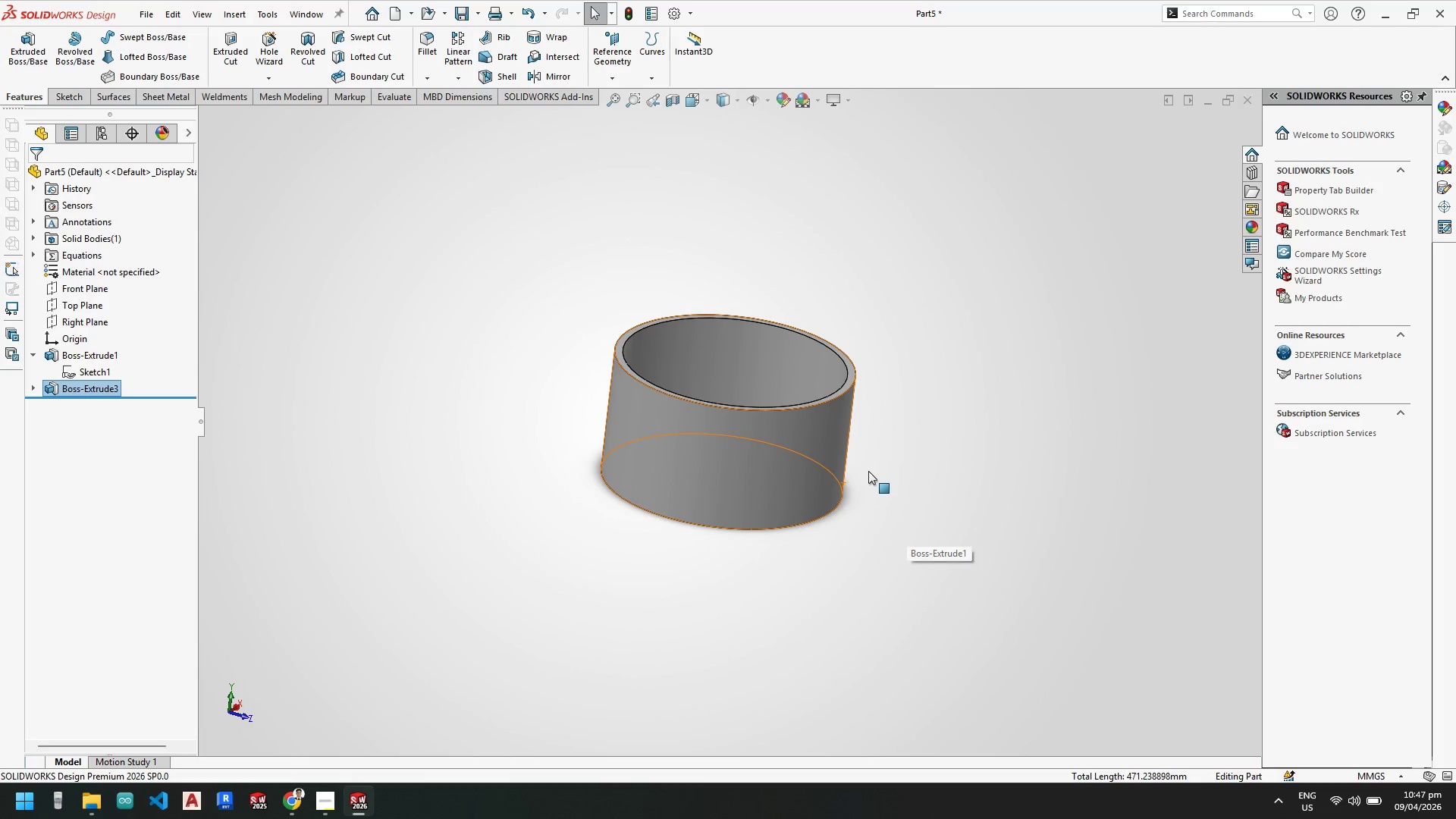 
scroll: coordinate [865, 451], scroll_direction: down, amount: 2.0
 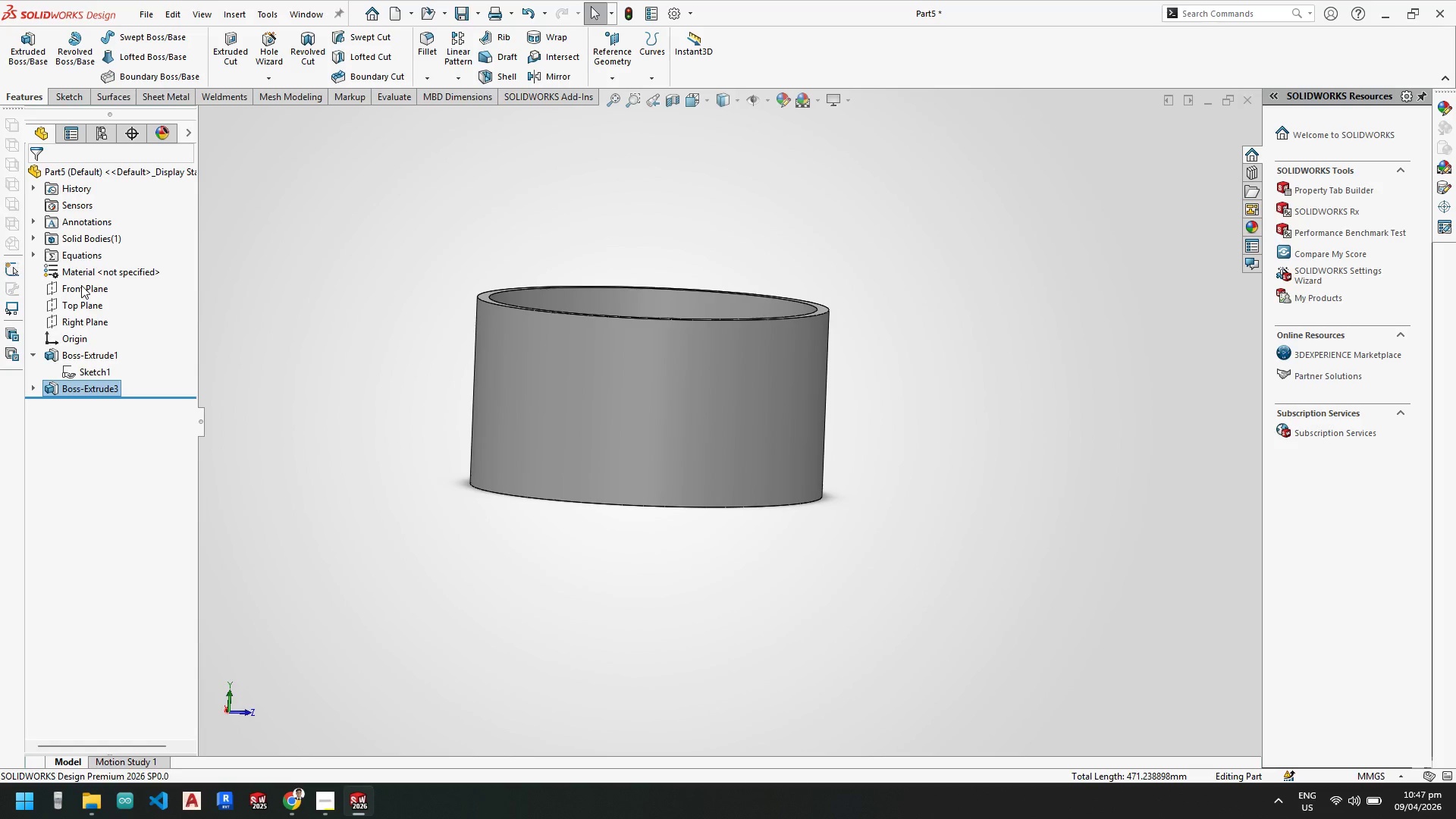 
right_click([82, 286])
 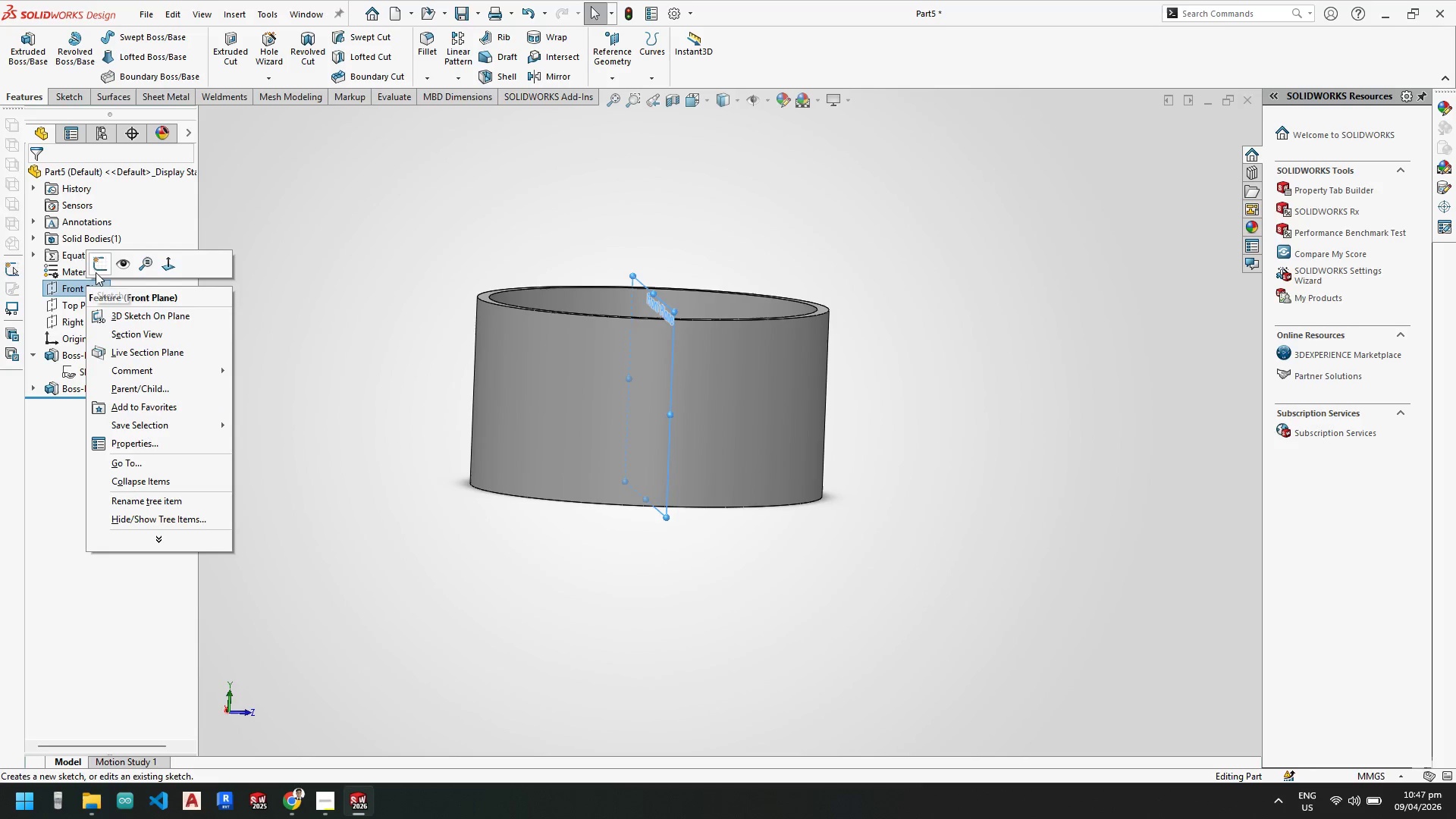 
left_click([99, 269])
 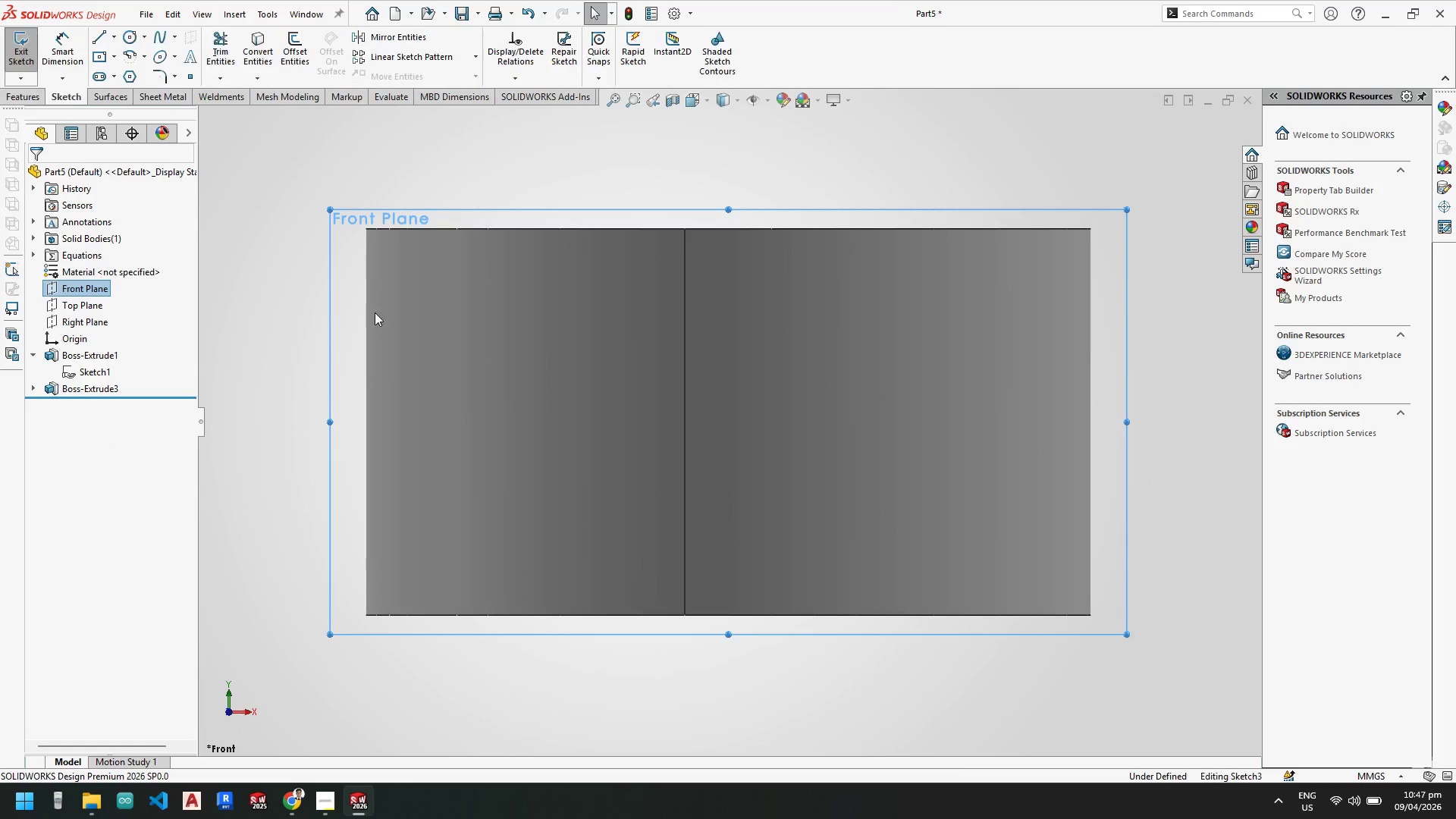 
scroll: coordinate [969, 431], scroll_direction: up, amount: 3.0
 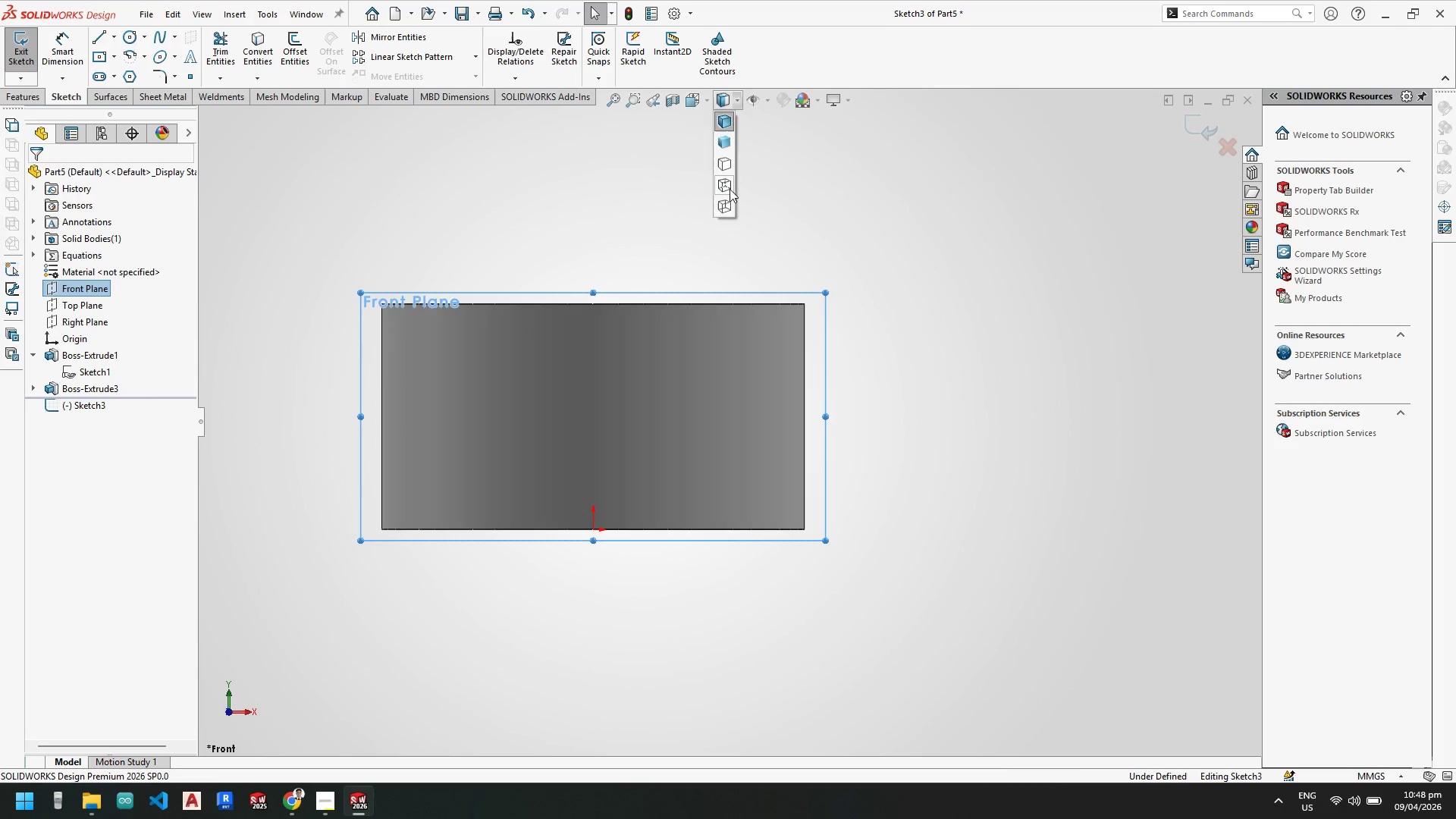 
scroll: coordinate [806, 447], scroll_direction: down, amount: 2.0
 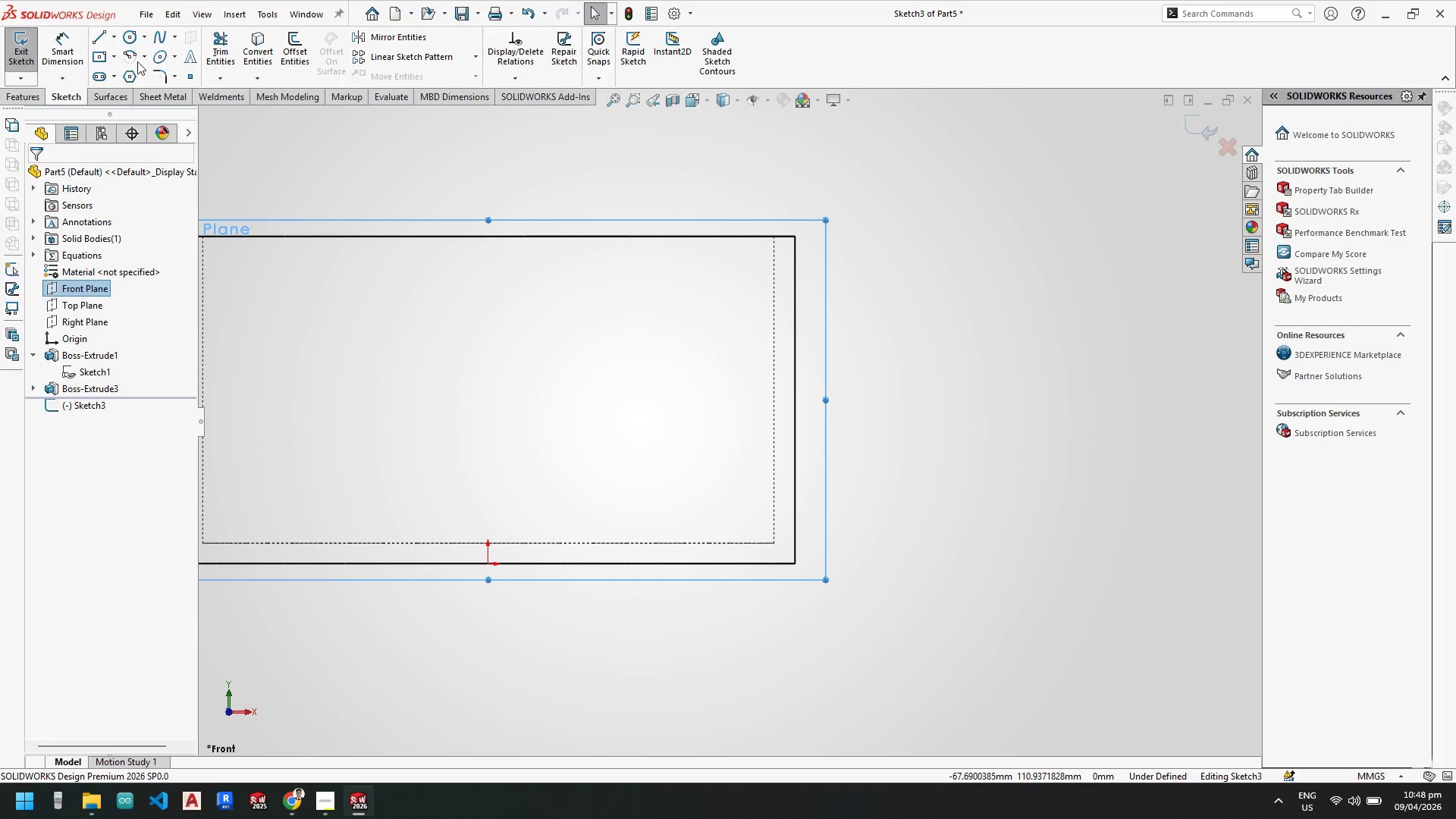 
left_click([96, 39])
 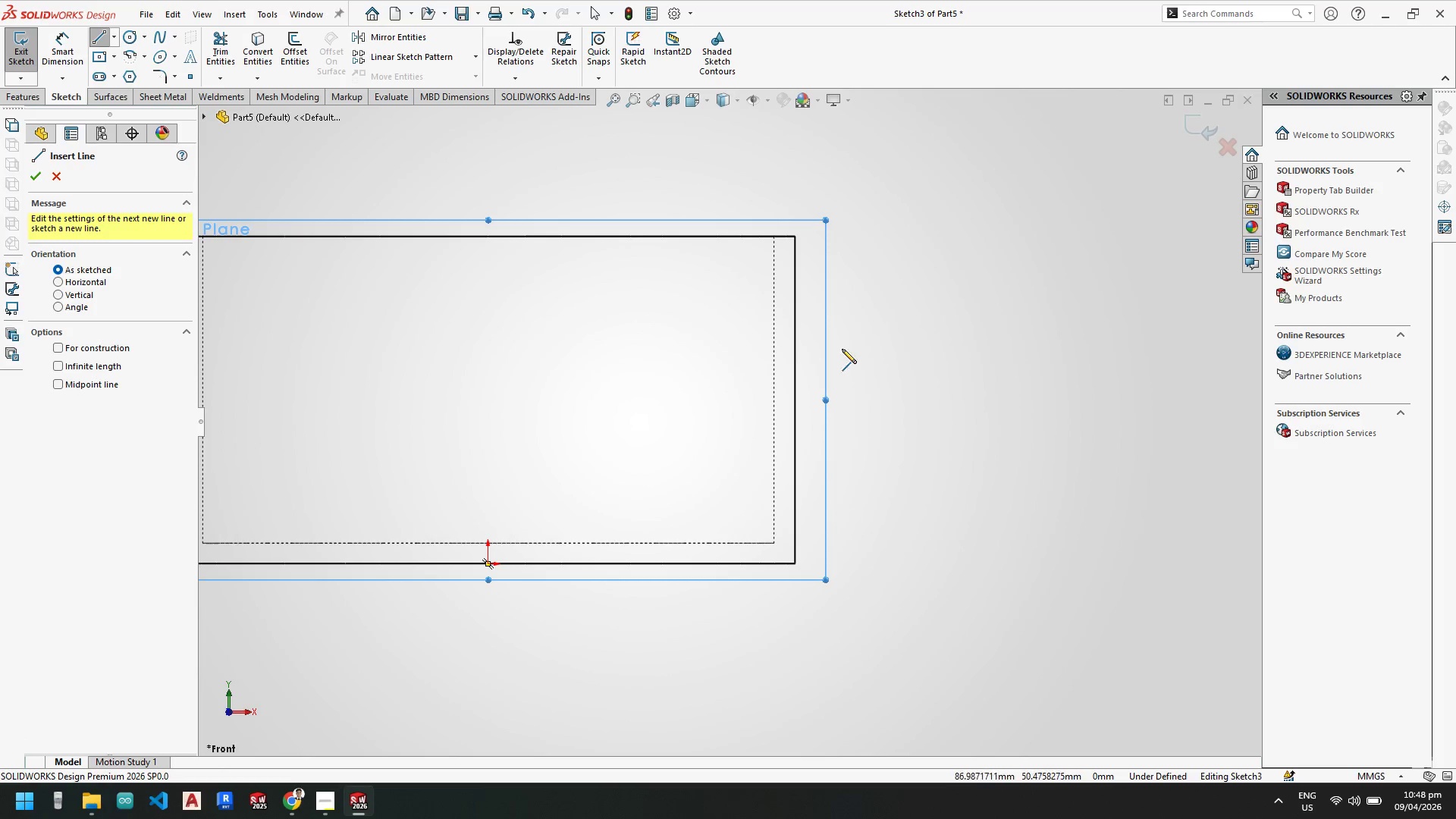 
wait(10.97)
 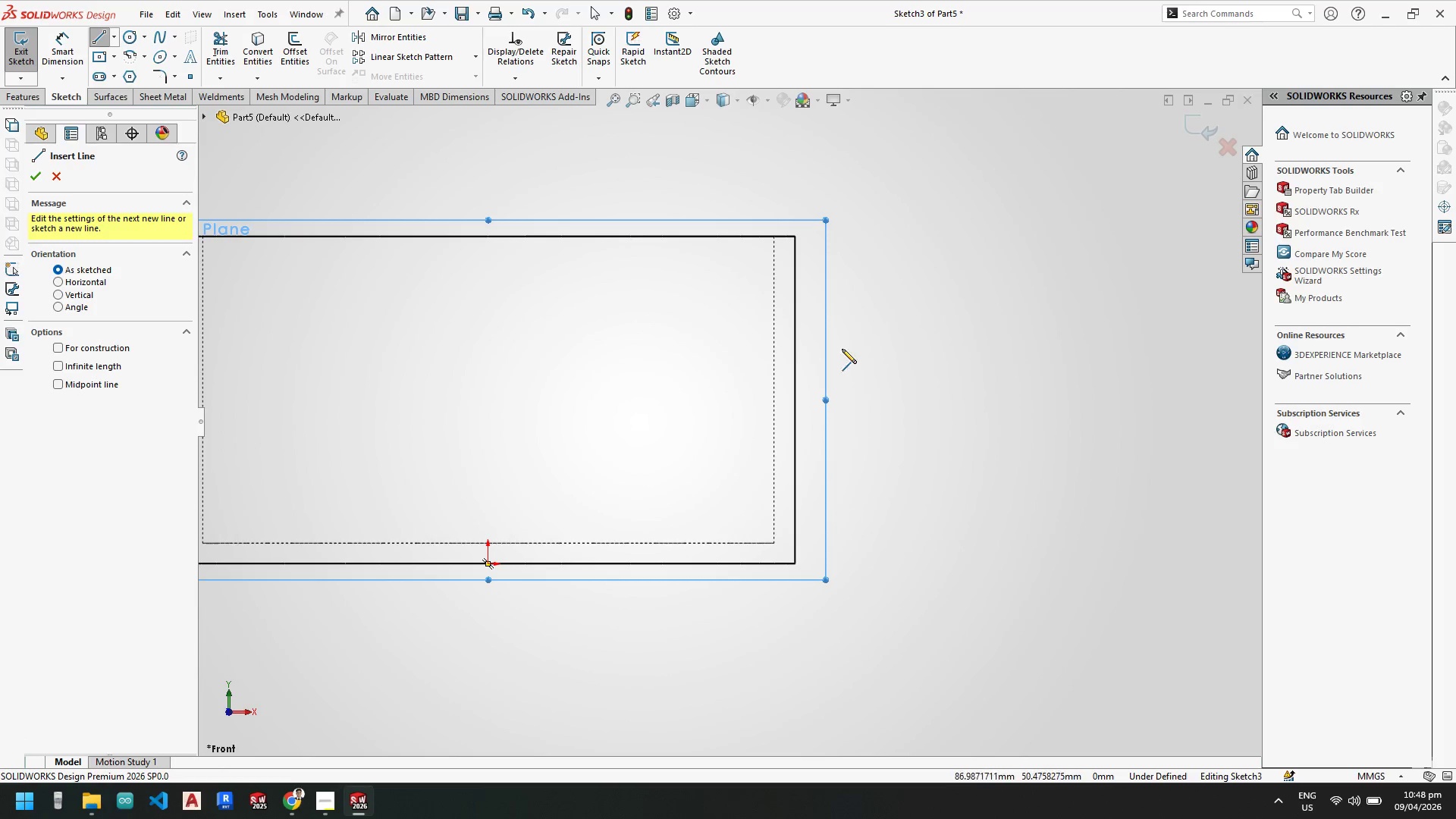 
scroll: coordinate [971, 279], scroll_direction: up, amount: 5.0
 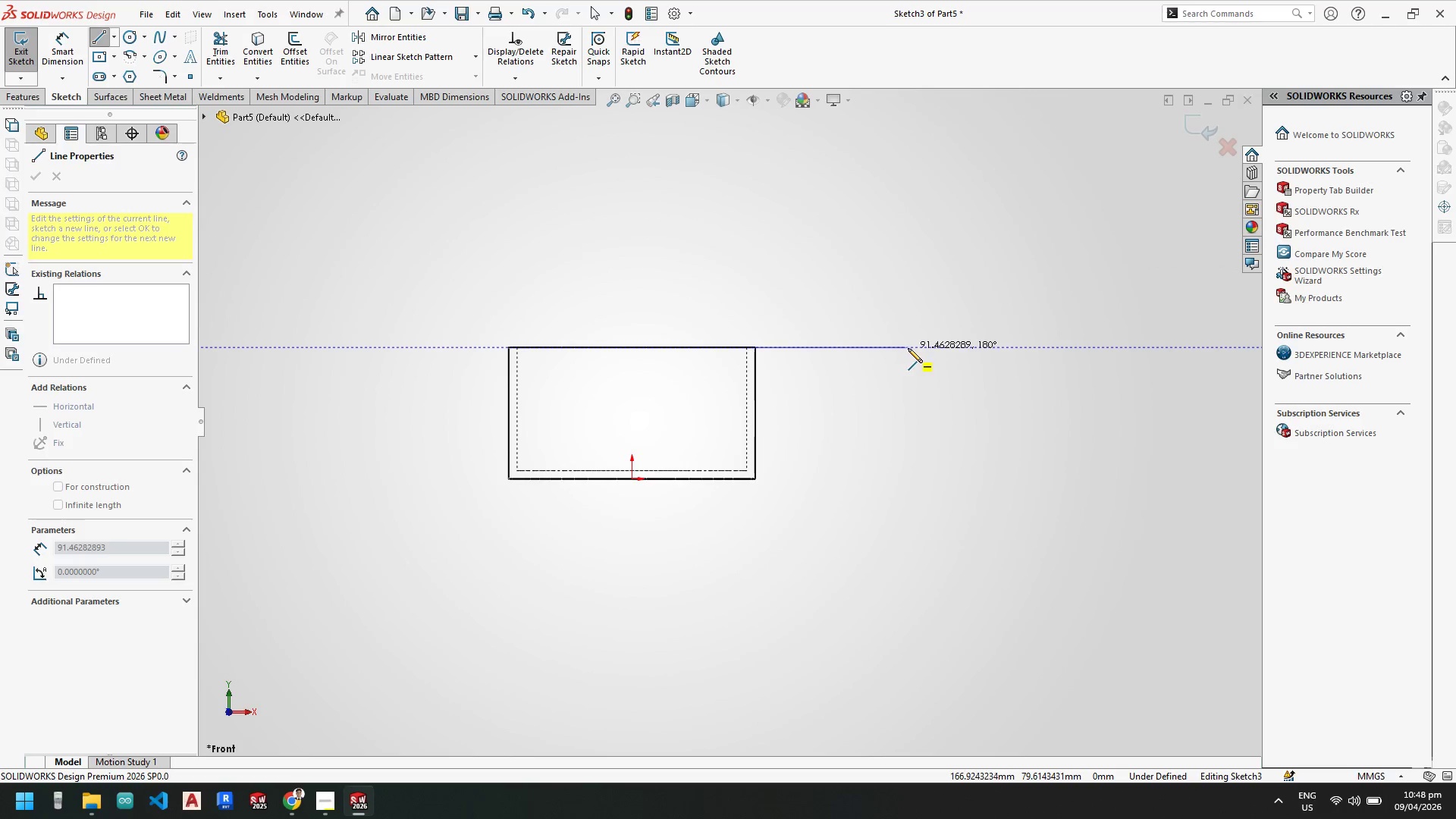 
left_click([911, 348])
 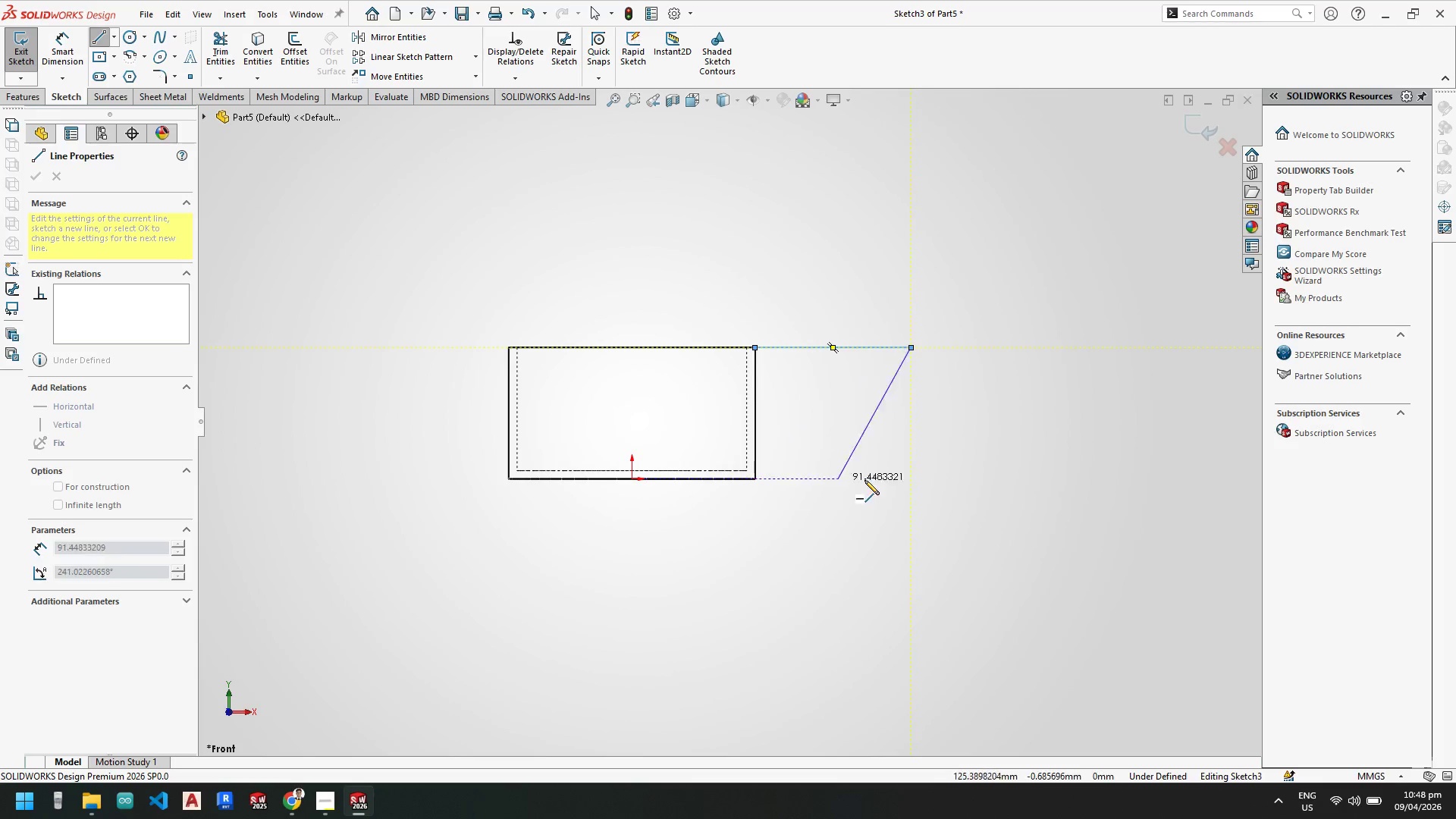 
wait(8.11)
 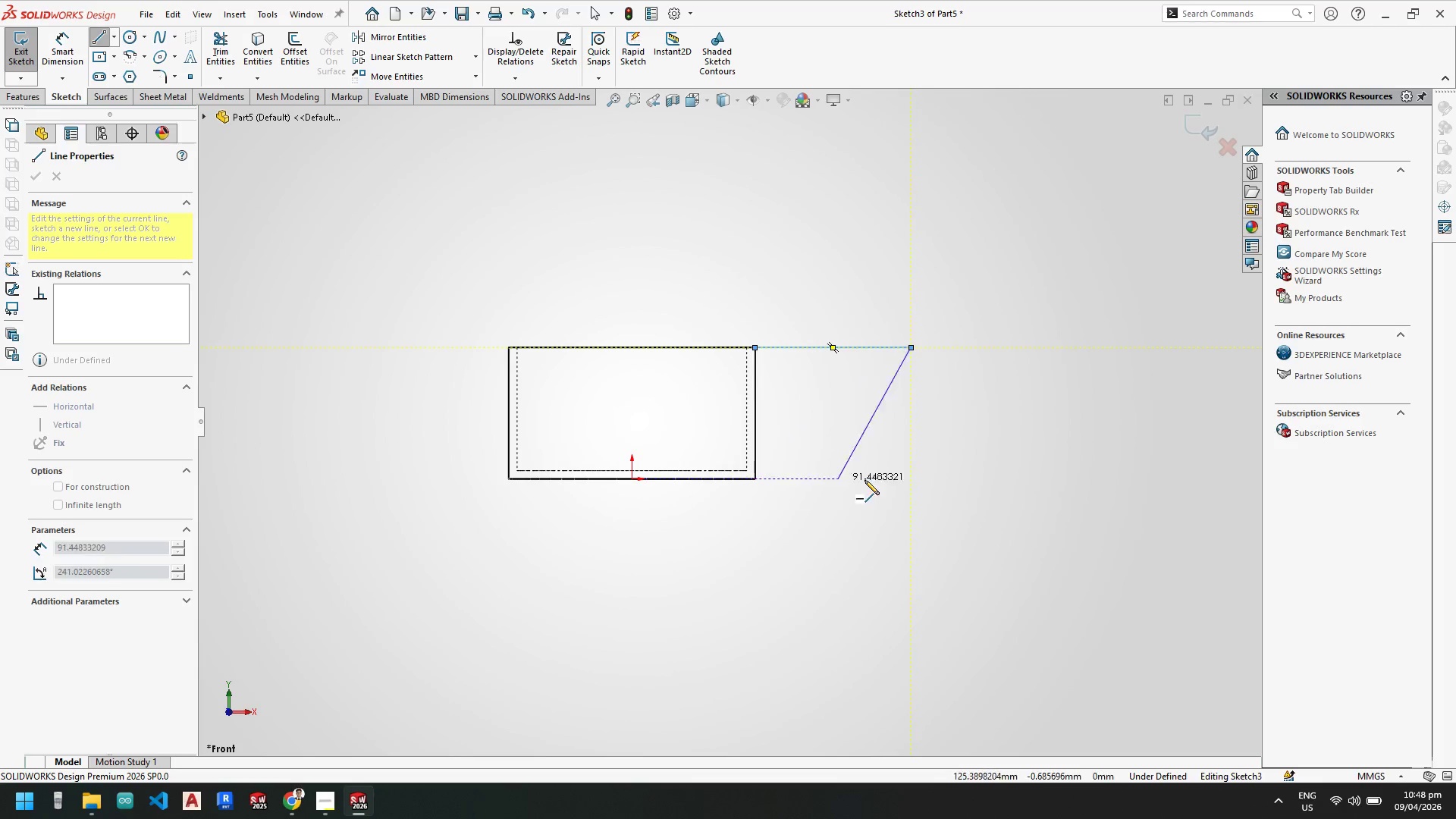 
left_click([753, 480])
 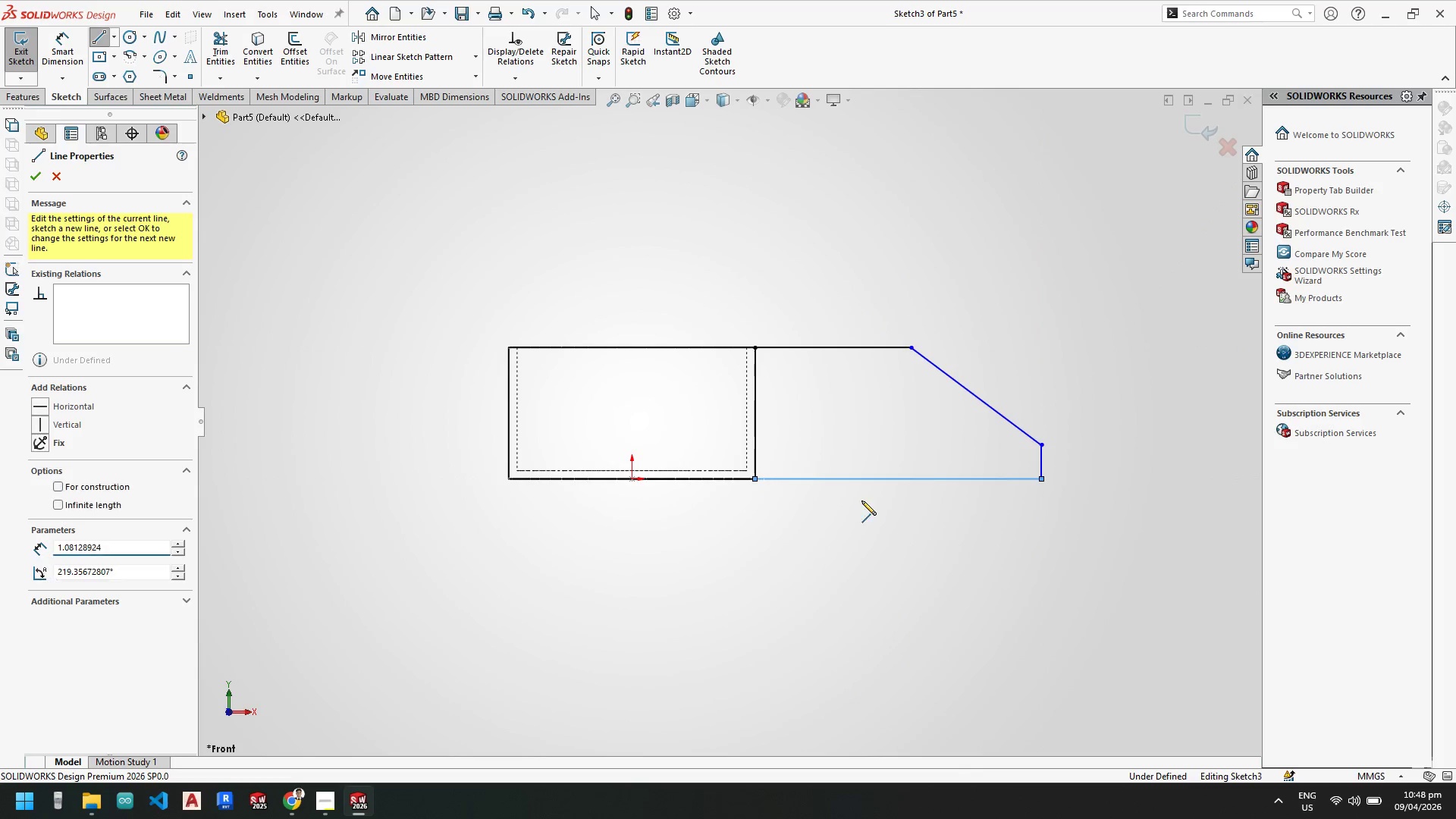 
key(Escape)
 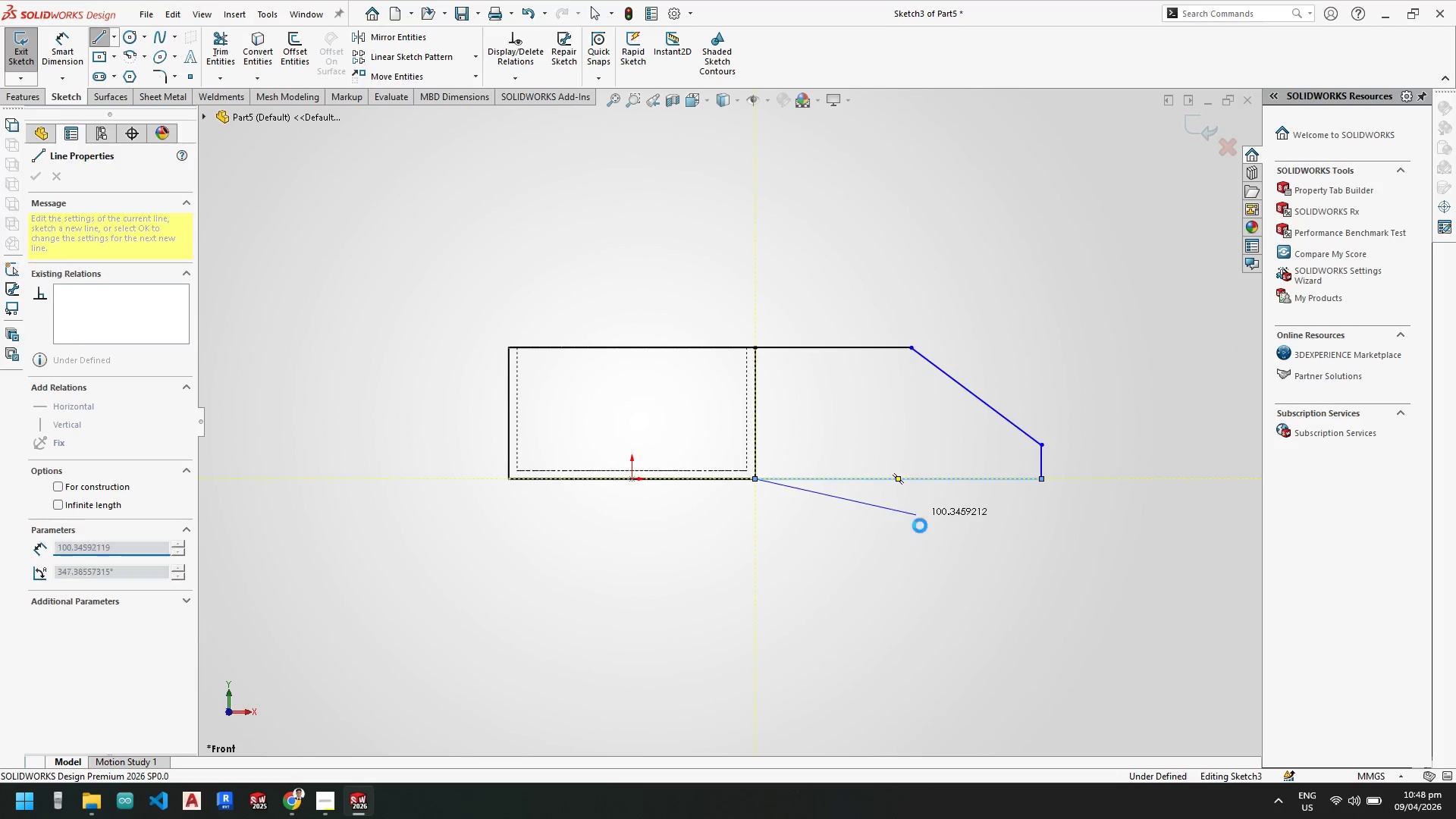 
key(Escape)
 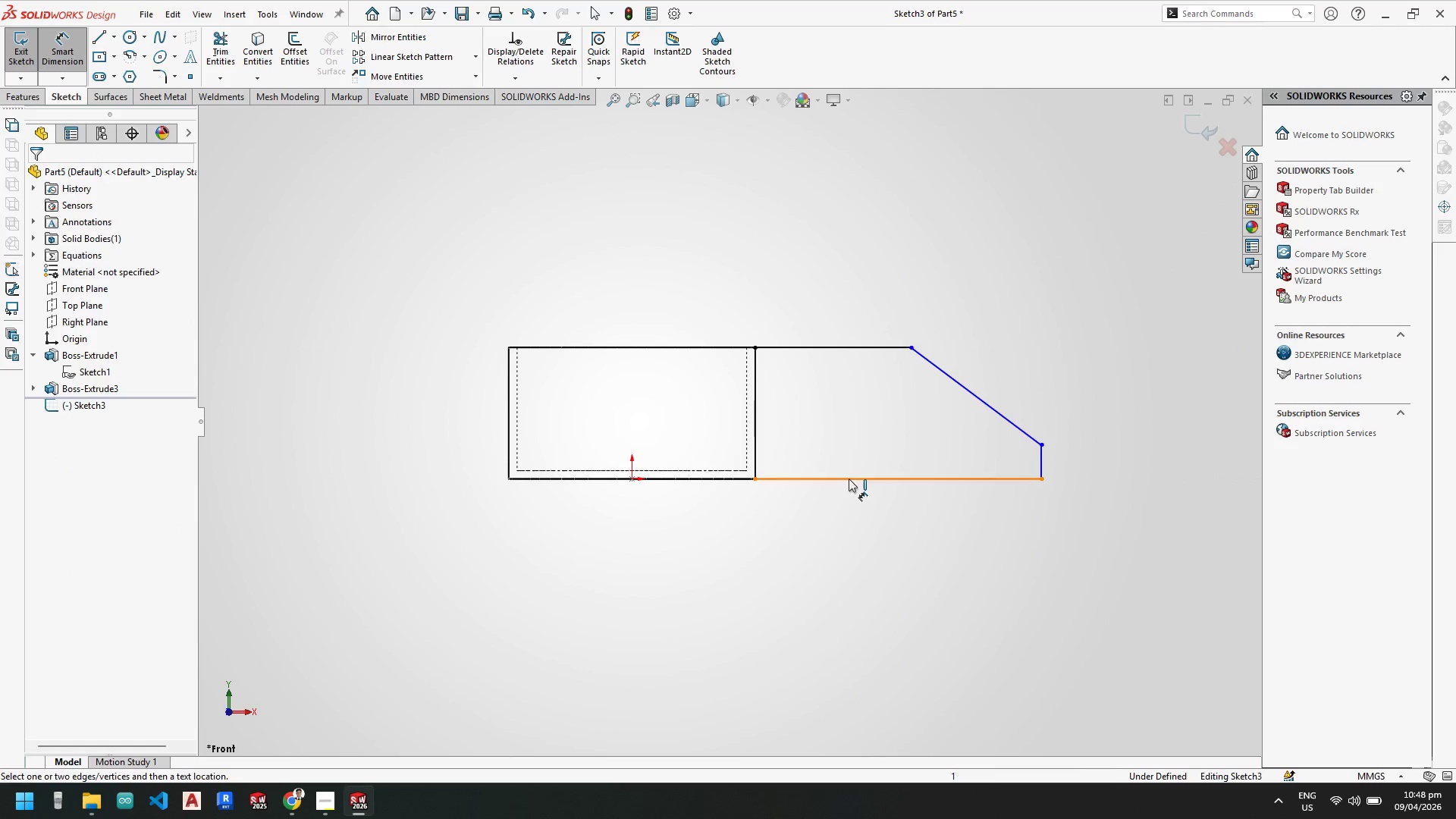 
scroll: coordinate [865, 468], scroll_direction: down, amount: 2.0
 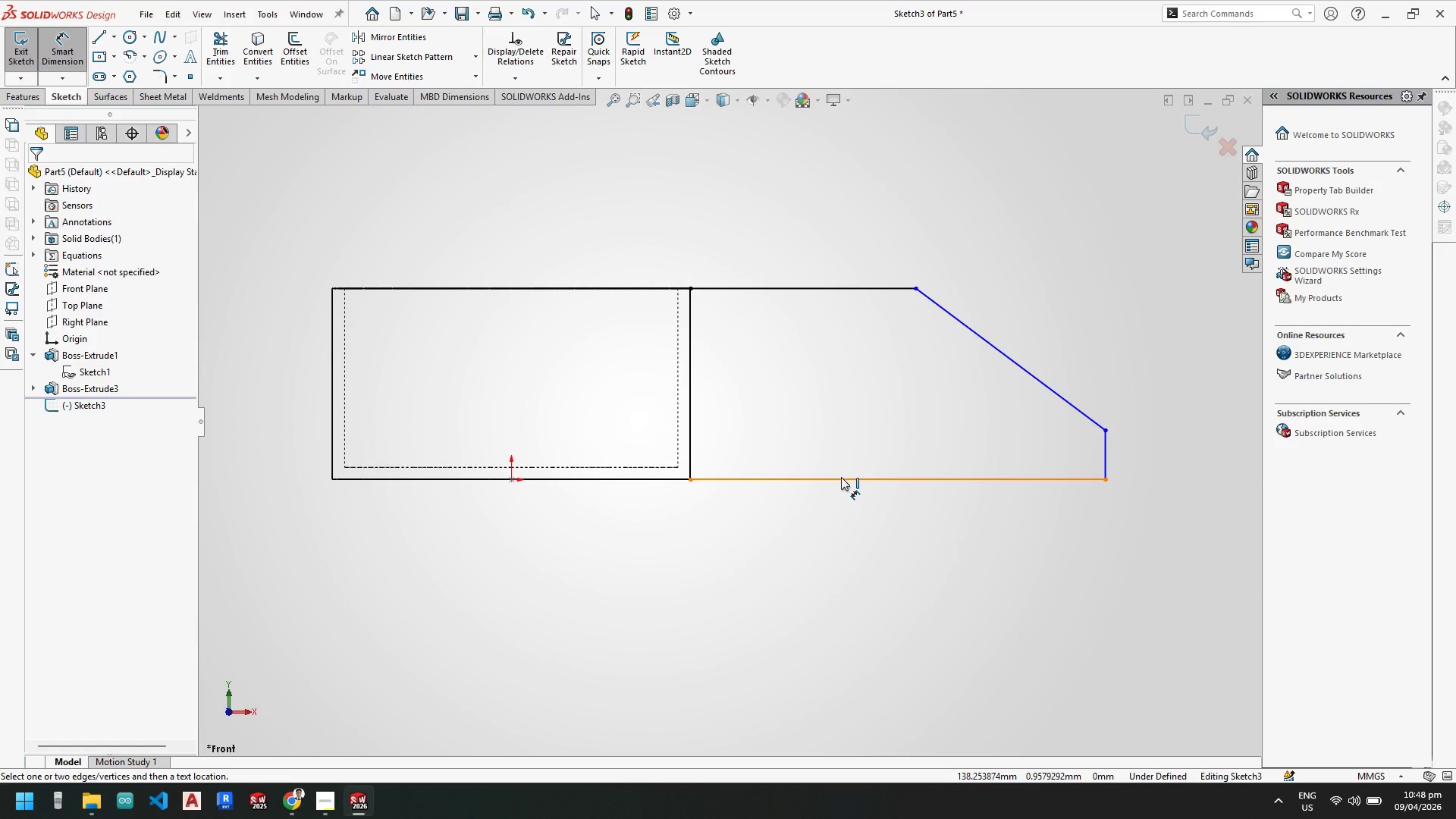 
left_click([843, 477])
 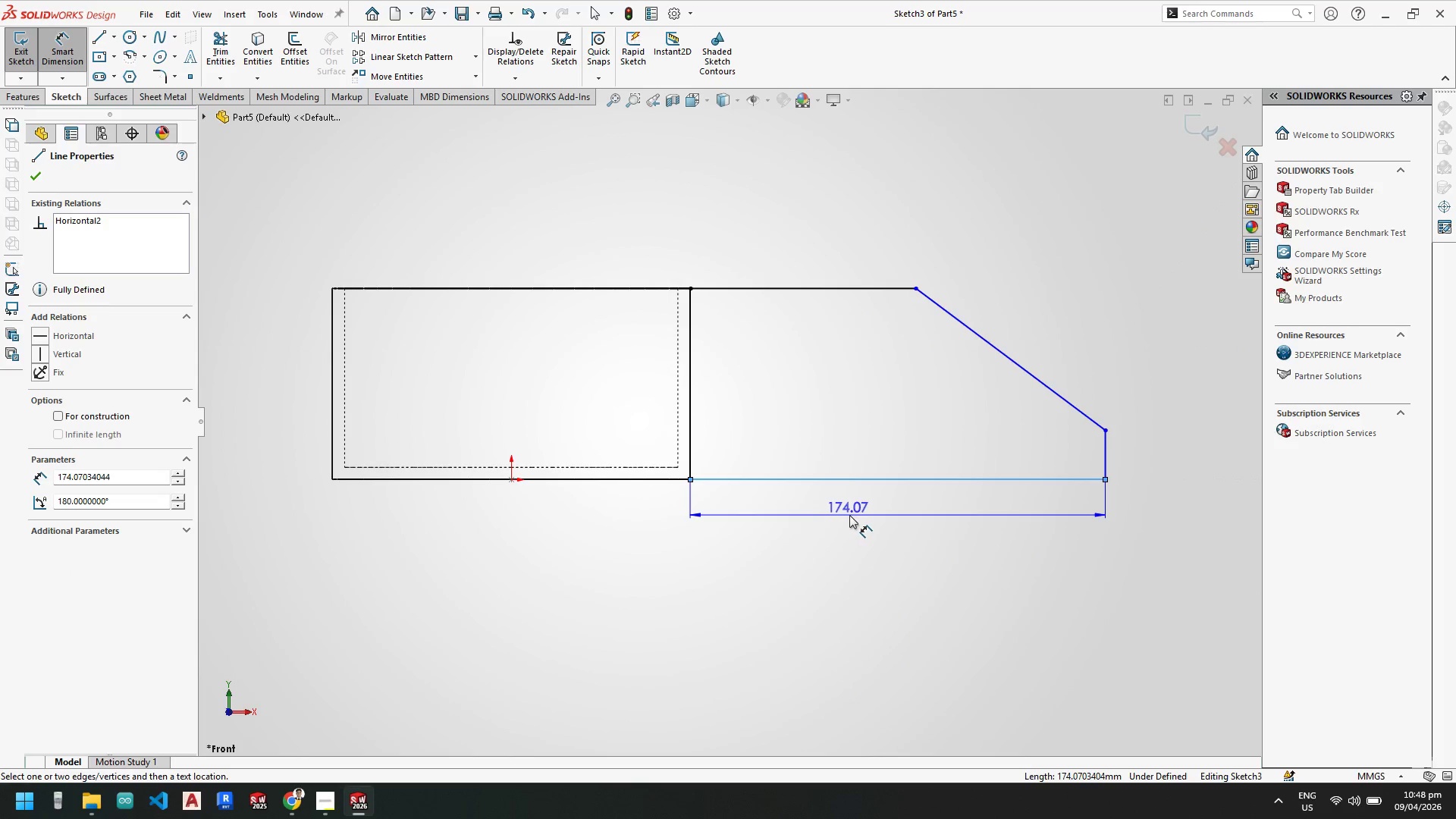 
left_click([865, 515])
 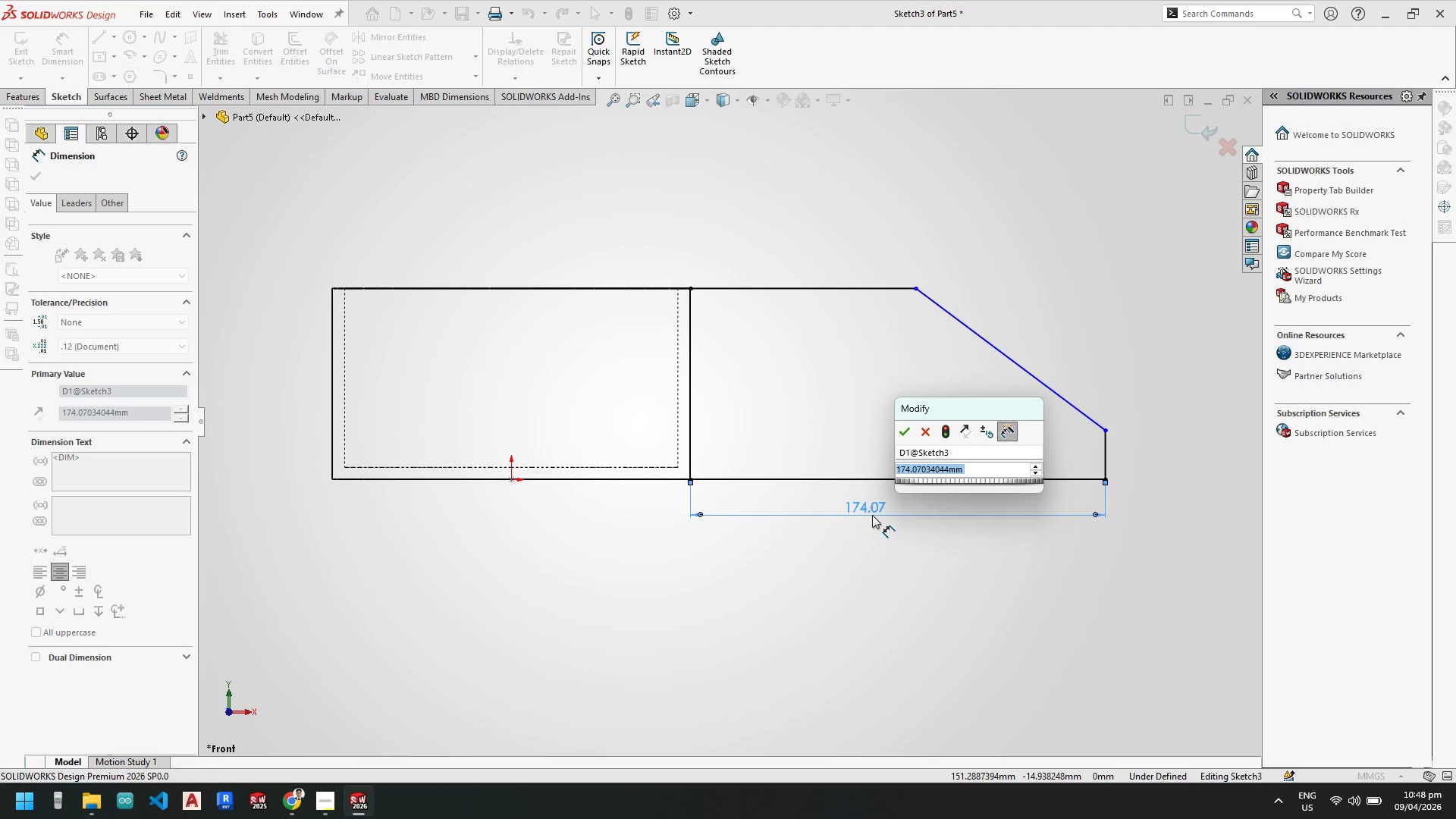 
wait(11.39)
 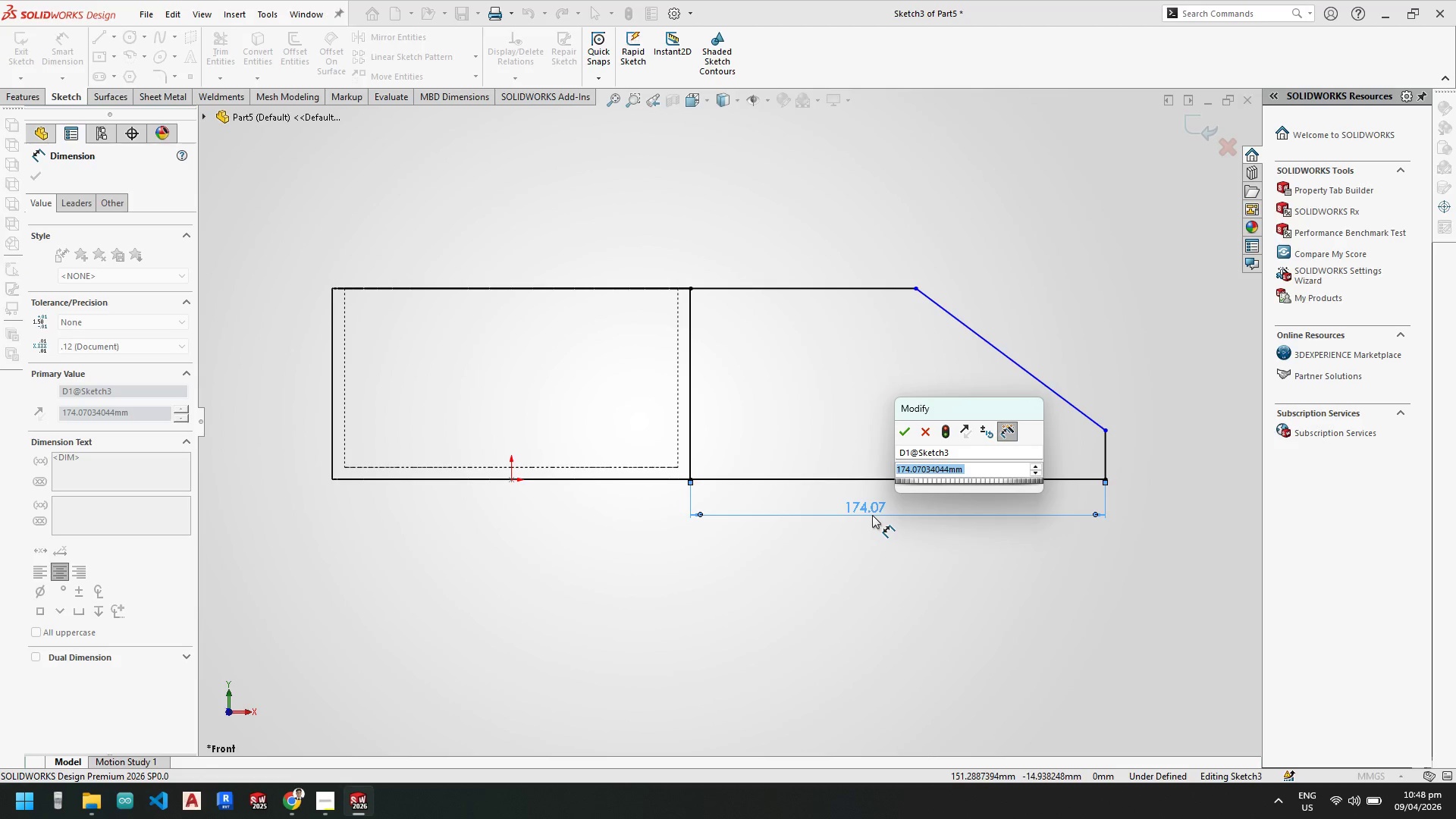 
key(Numpad1)
 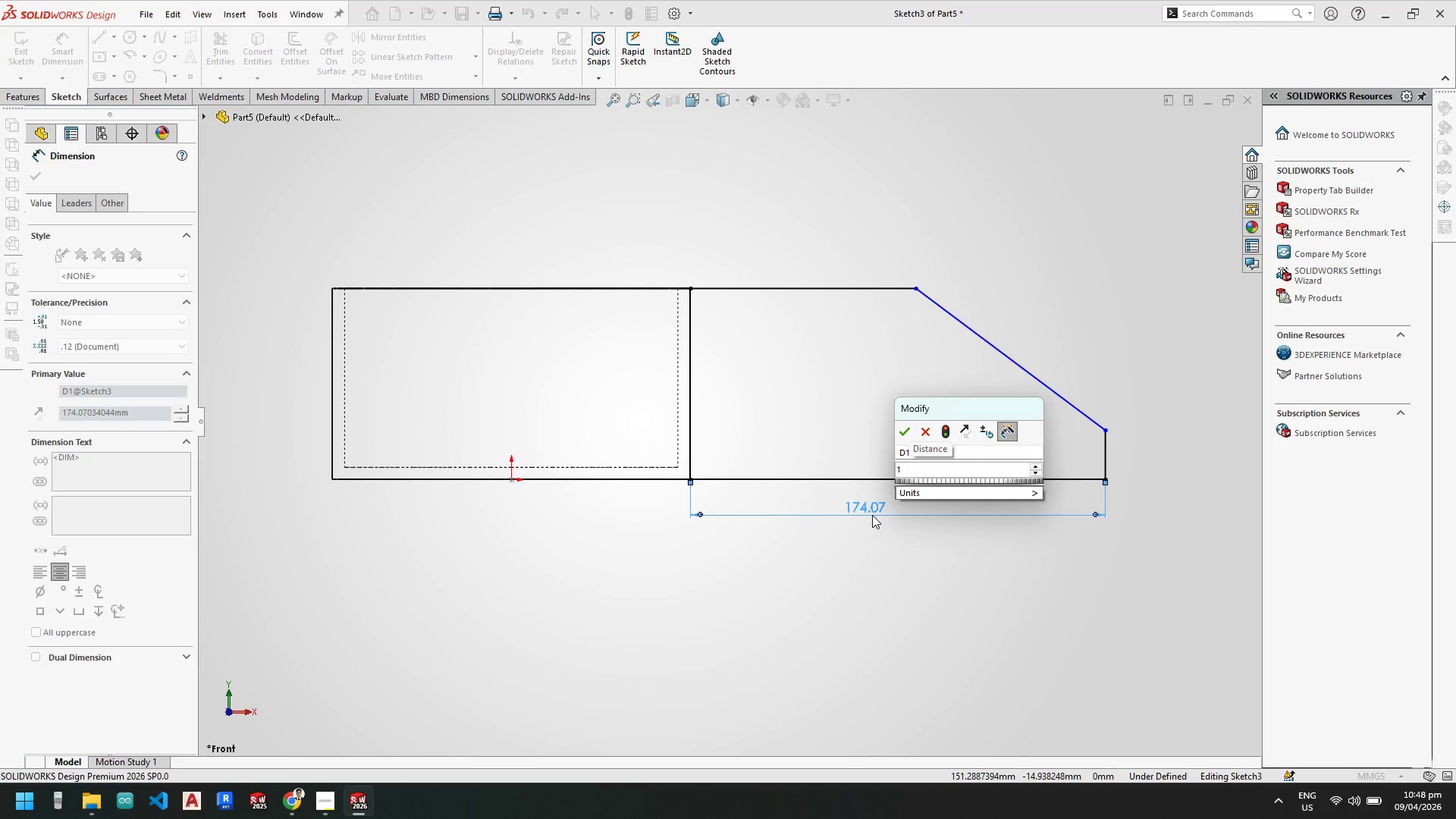 
key(Numpad2)
 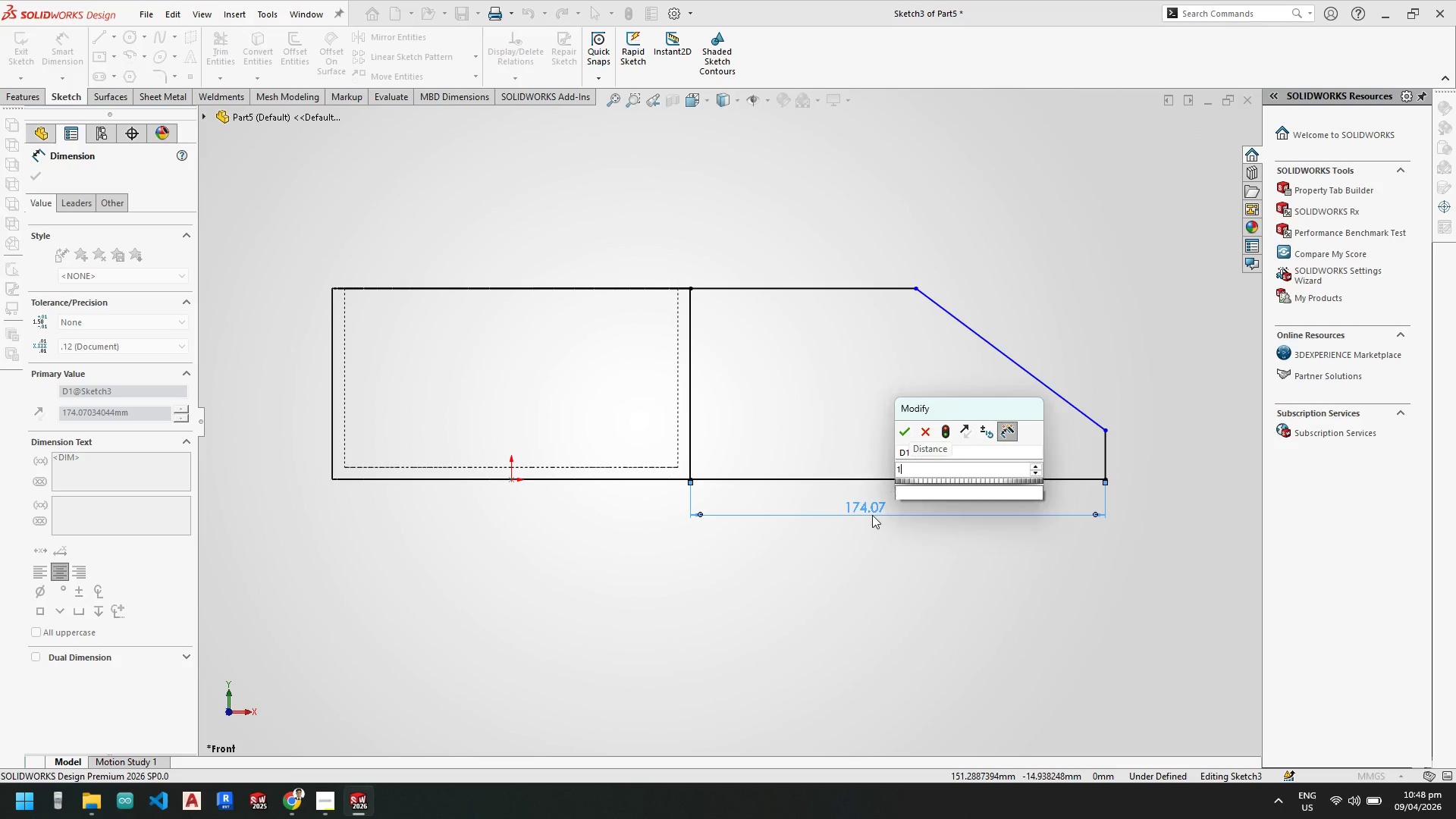 
key(Numpad0)
 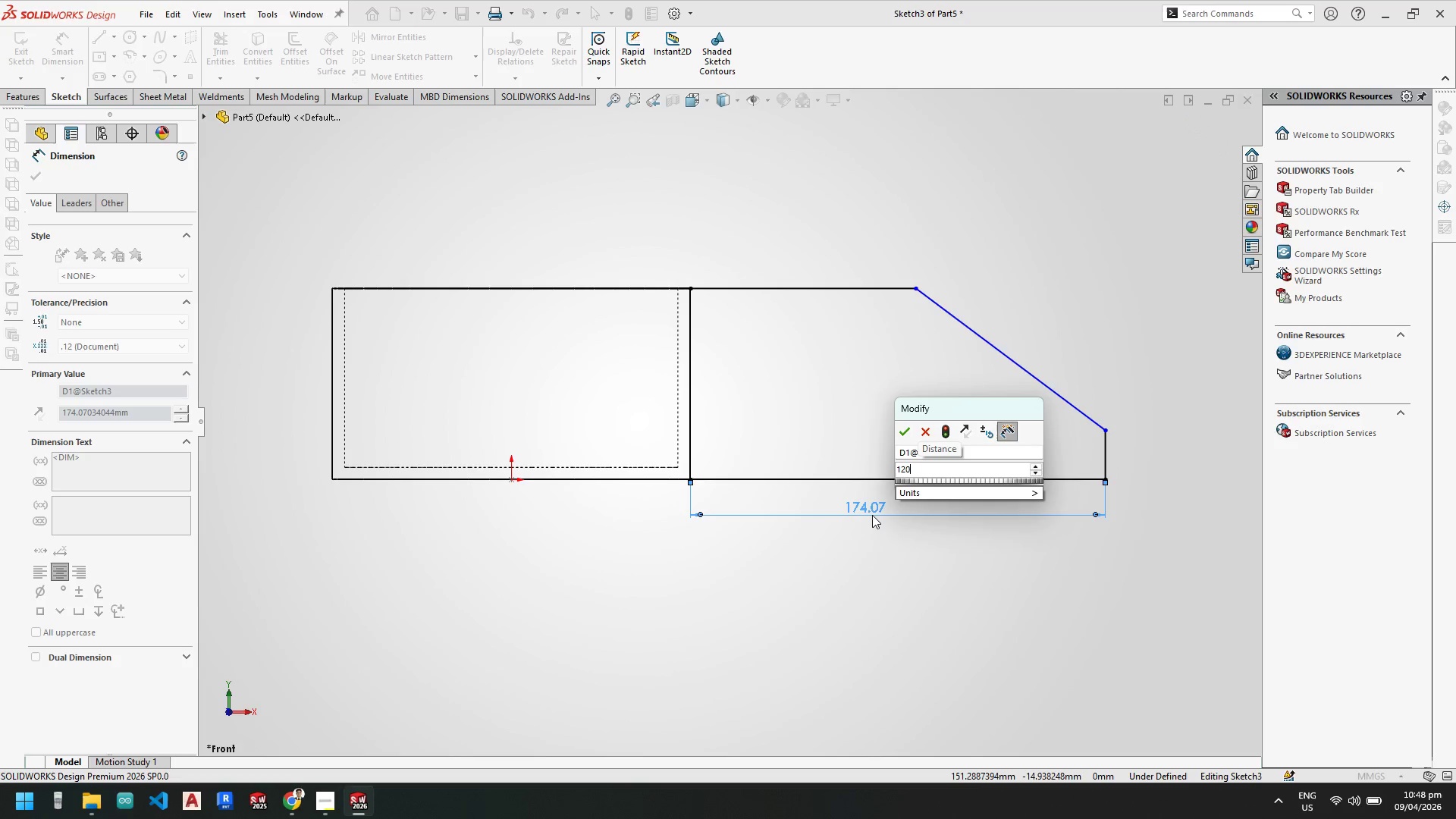 
key(Numpad0)
 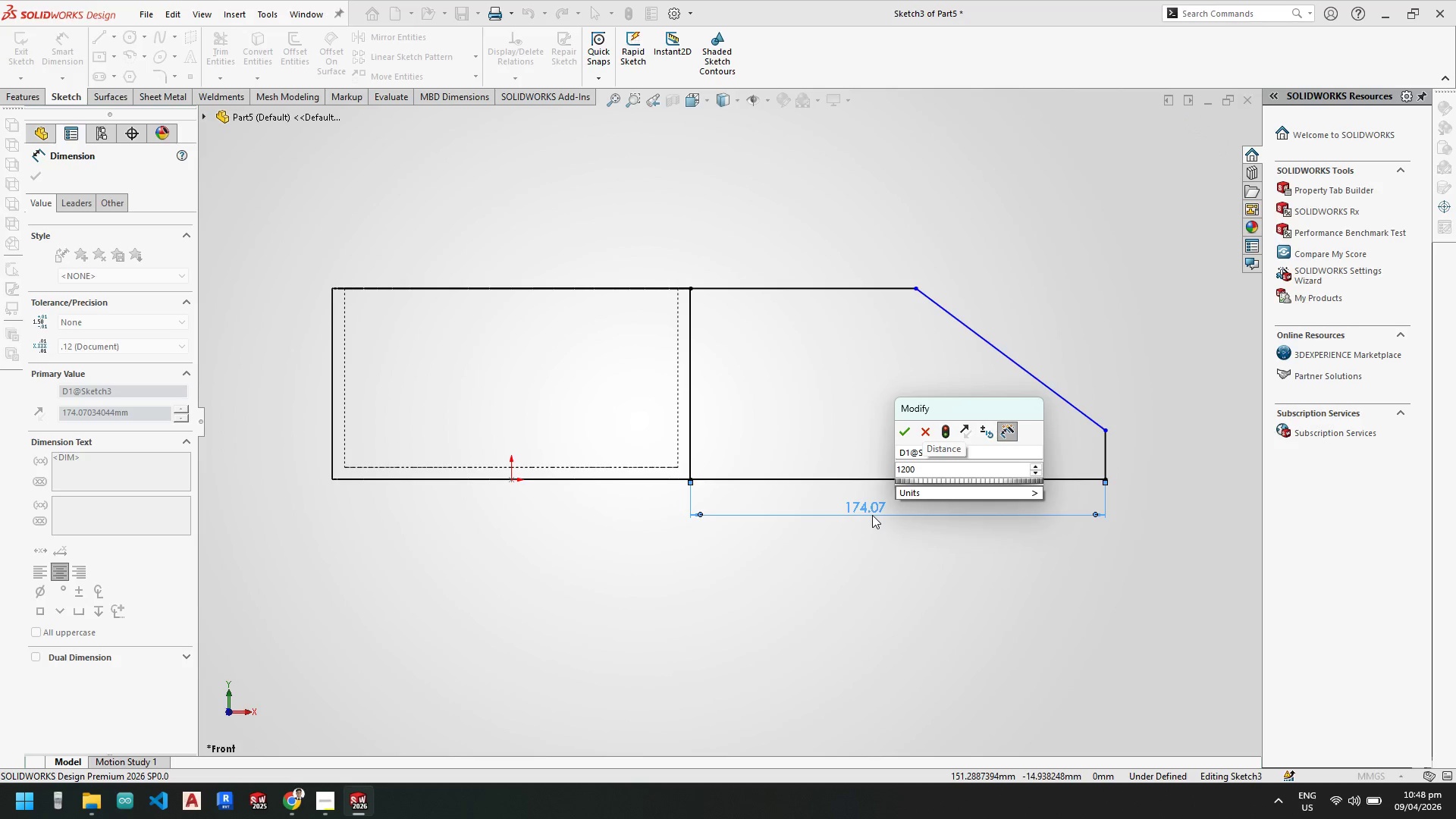 
key(Backspace)
 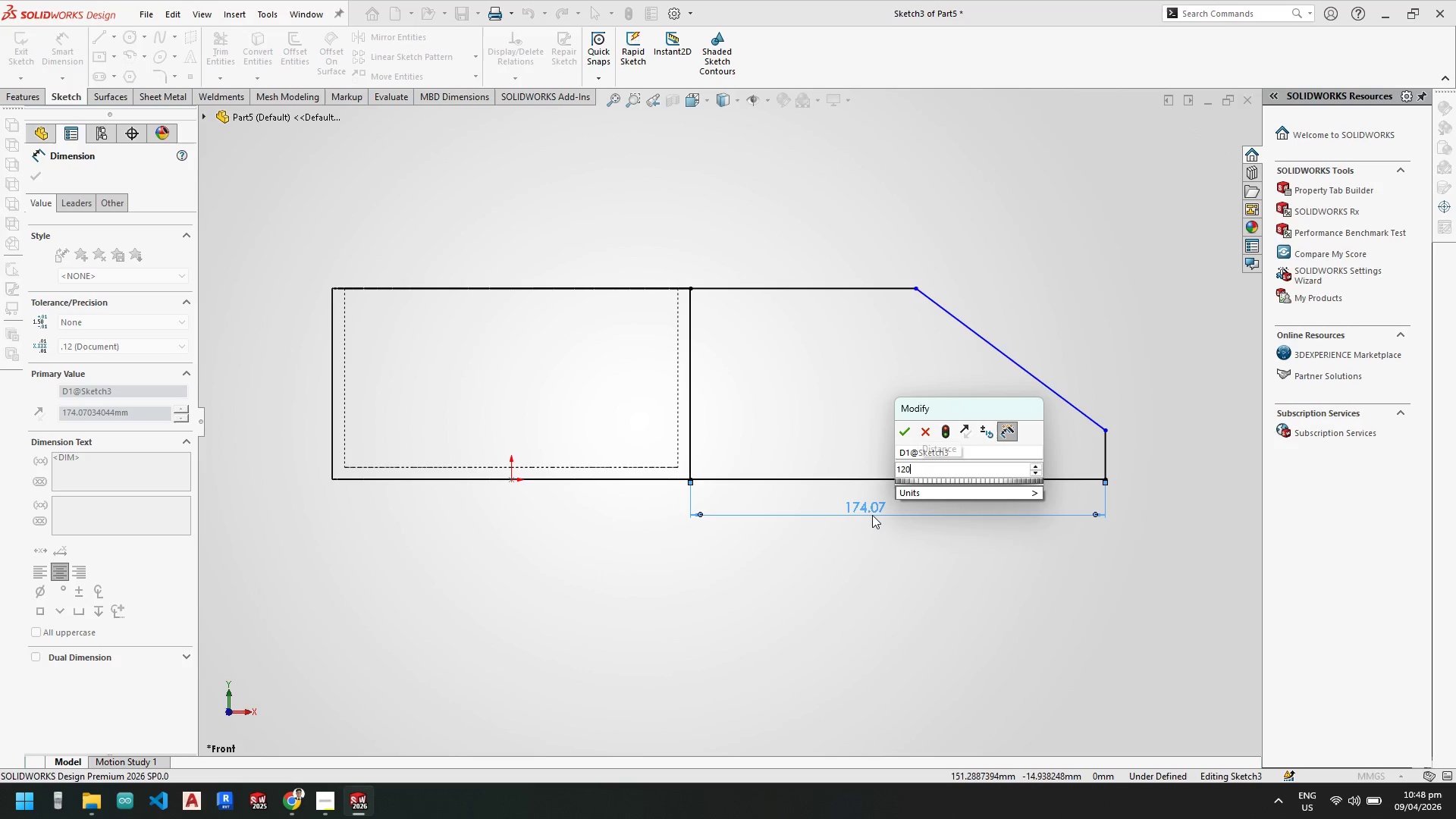 
key(NumpadEnter)
 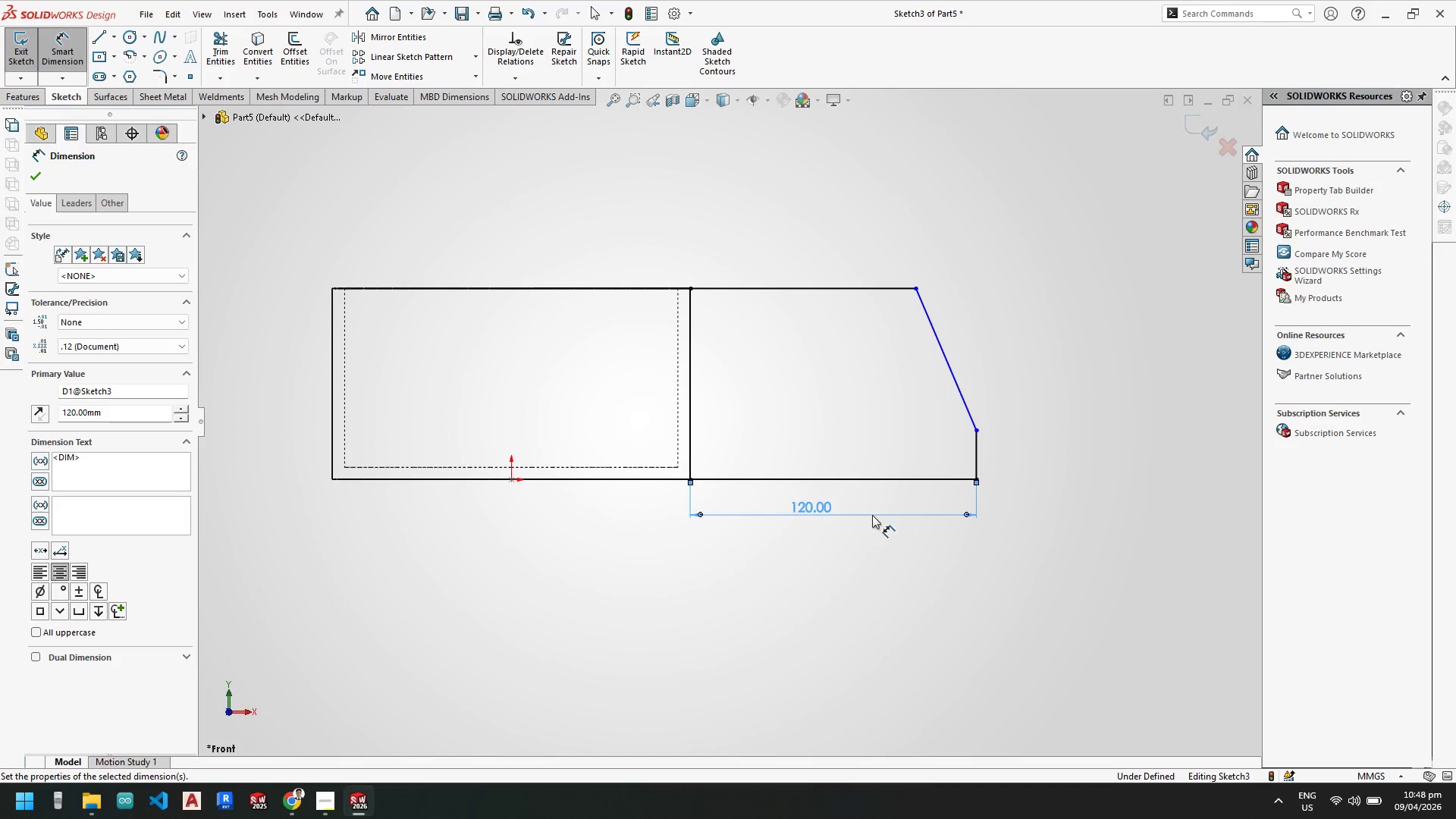 
key(Escape)
 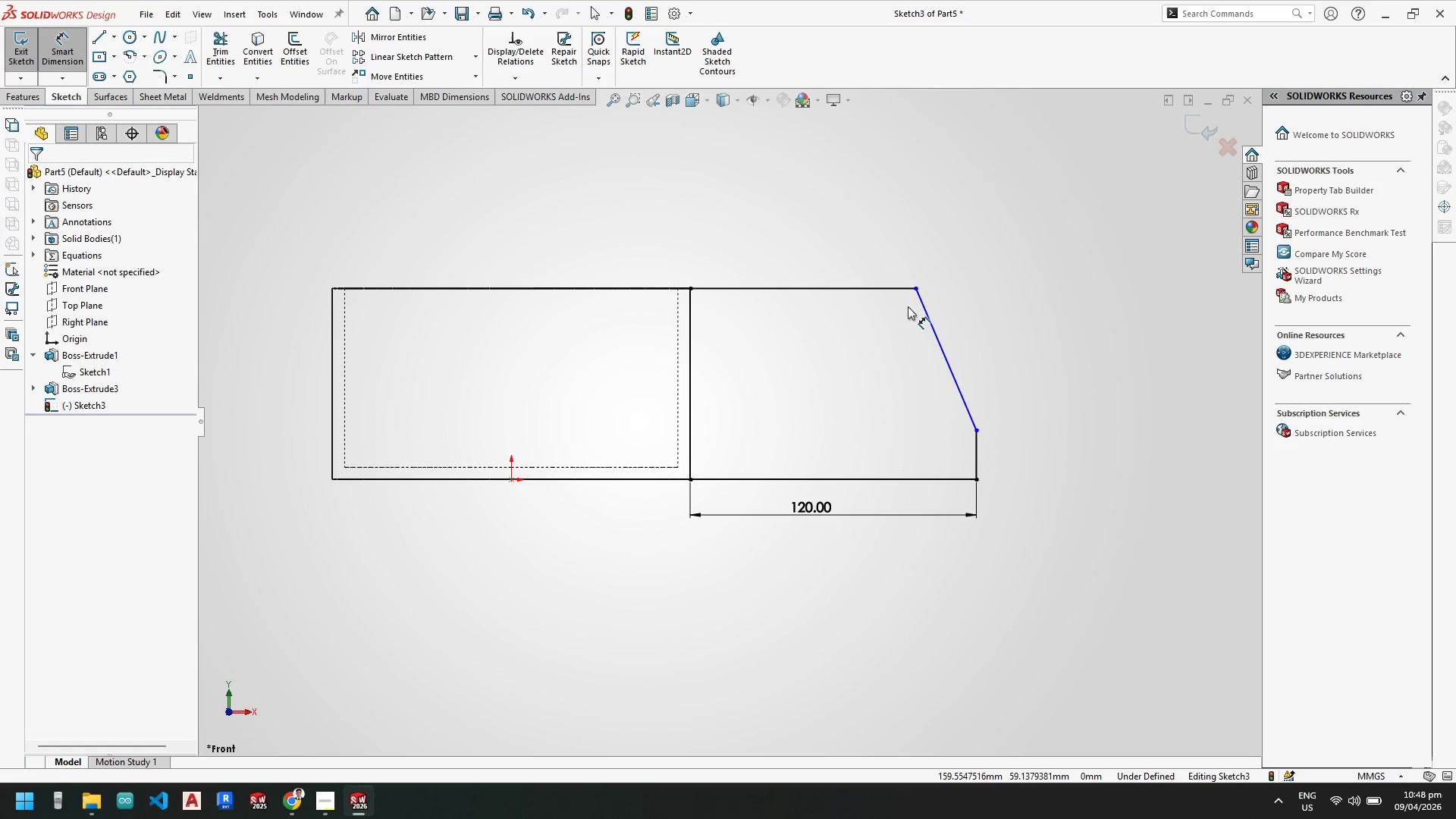 
key(Escape)
 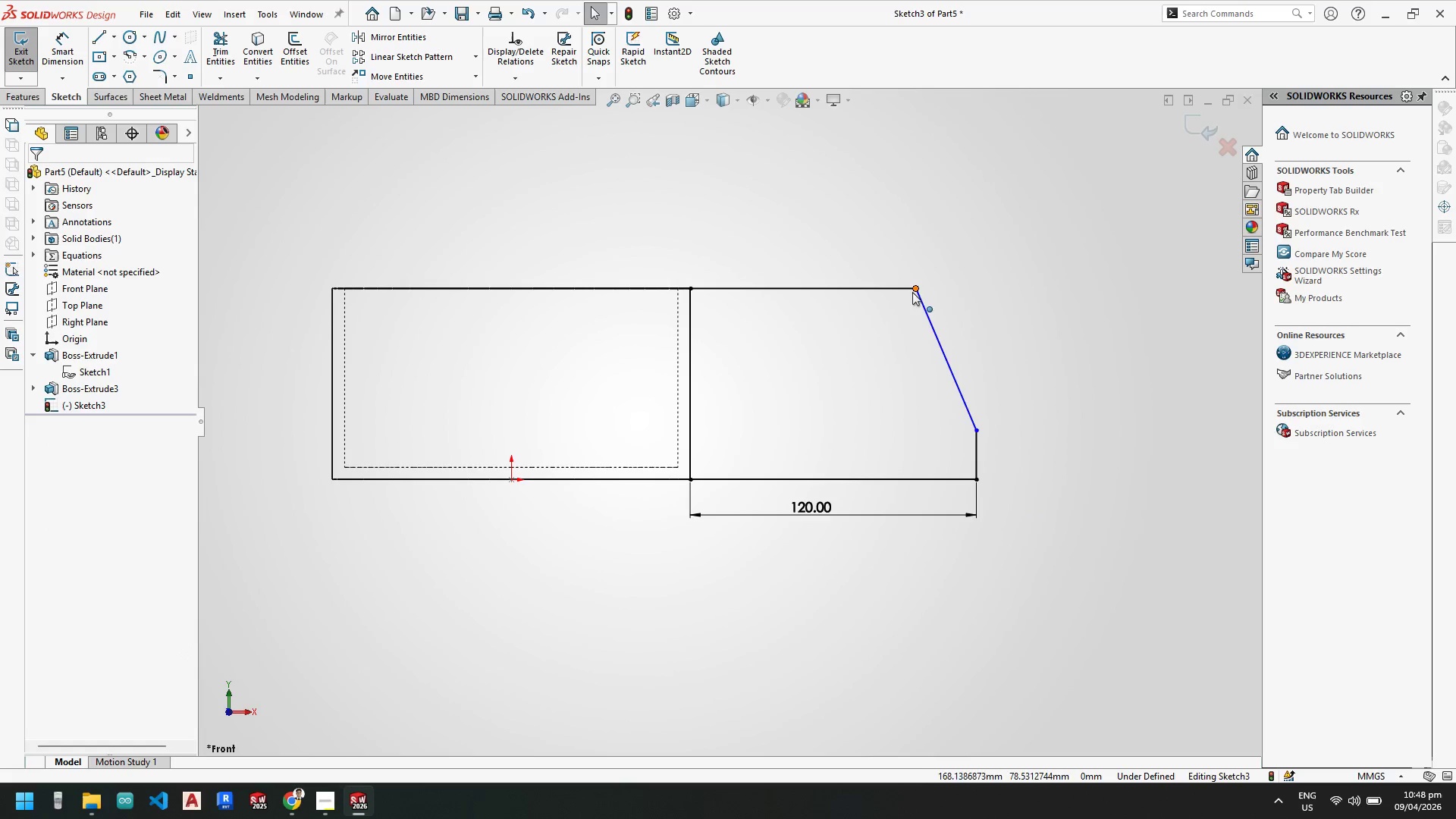 
key(Escape)
 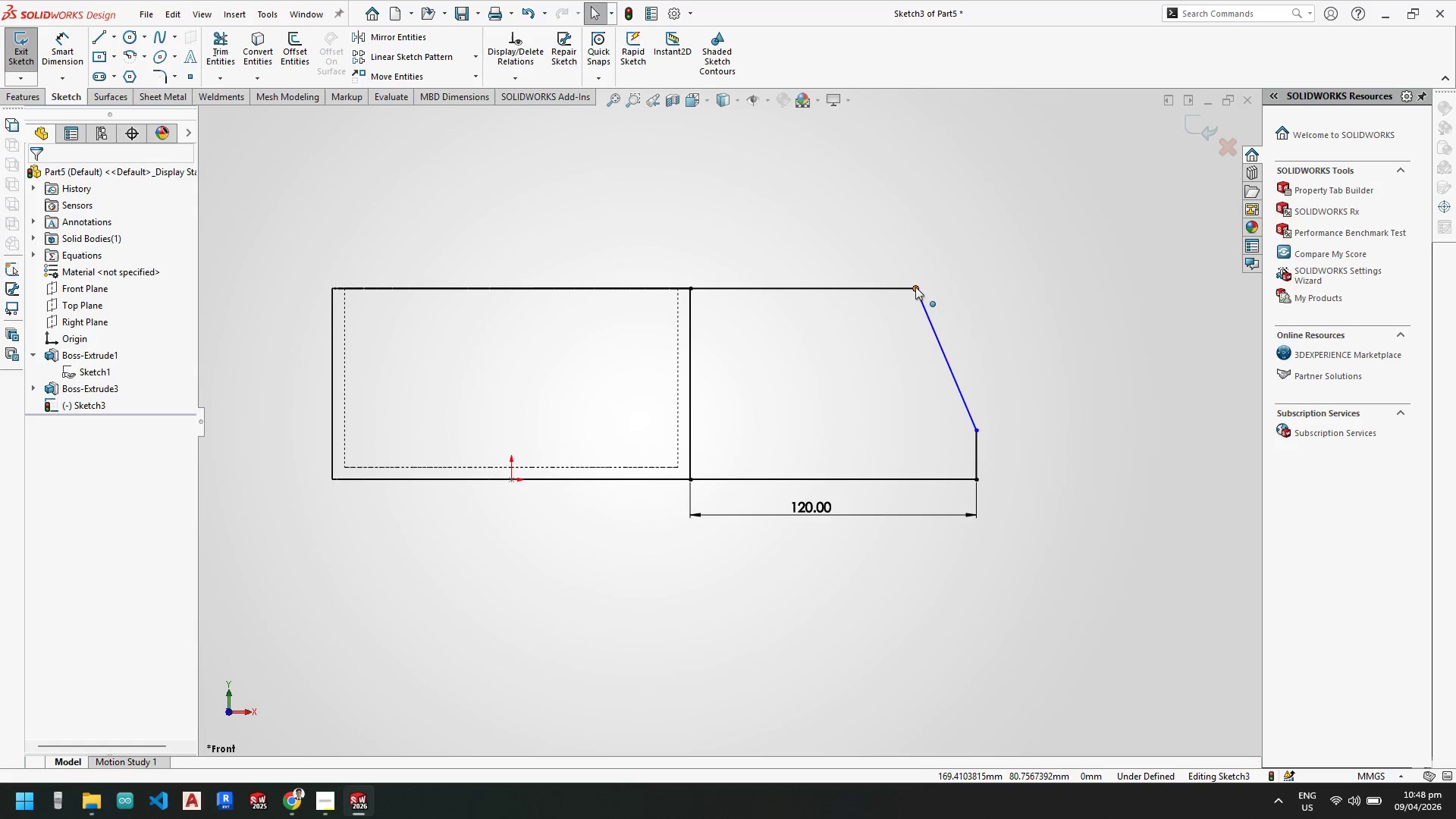 
left_click_drag(start_coordinate=[916, 287], to_coordinate=[827, 301])
 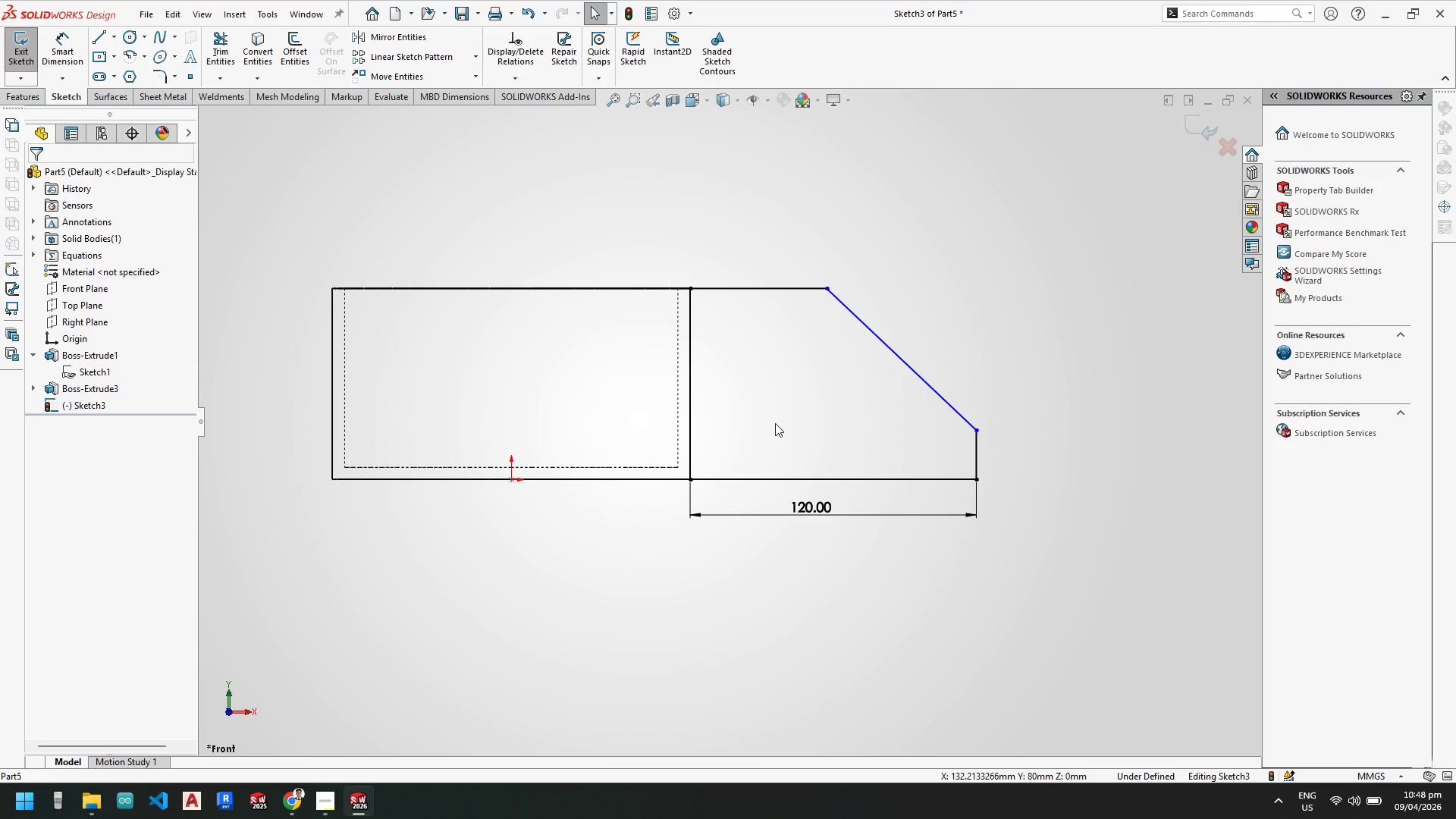 
key(Escape)
 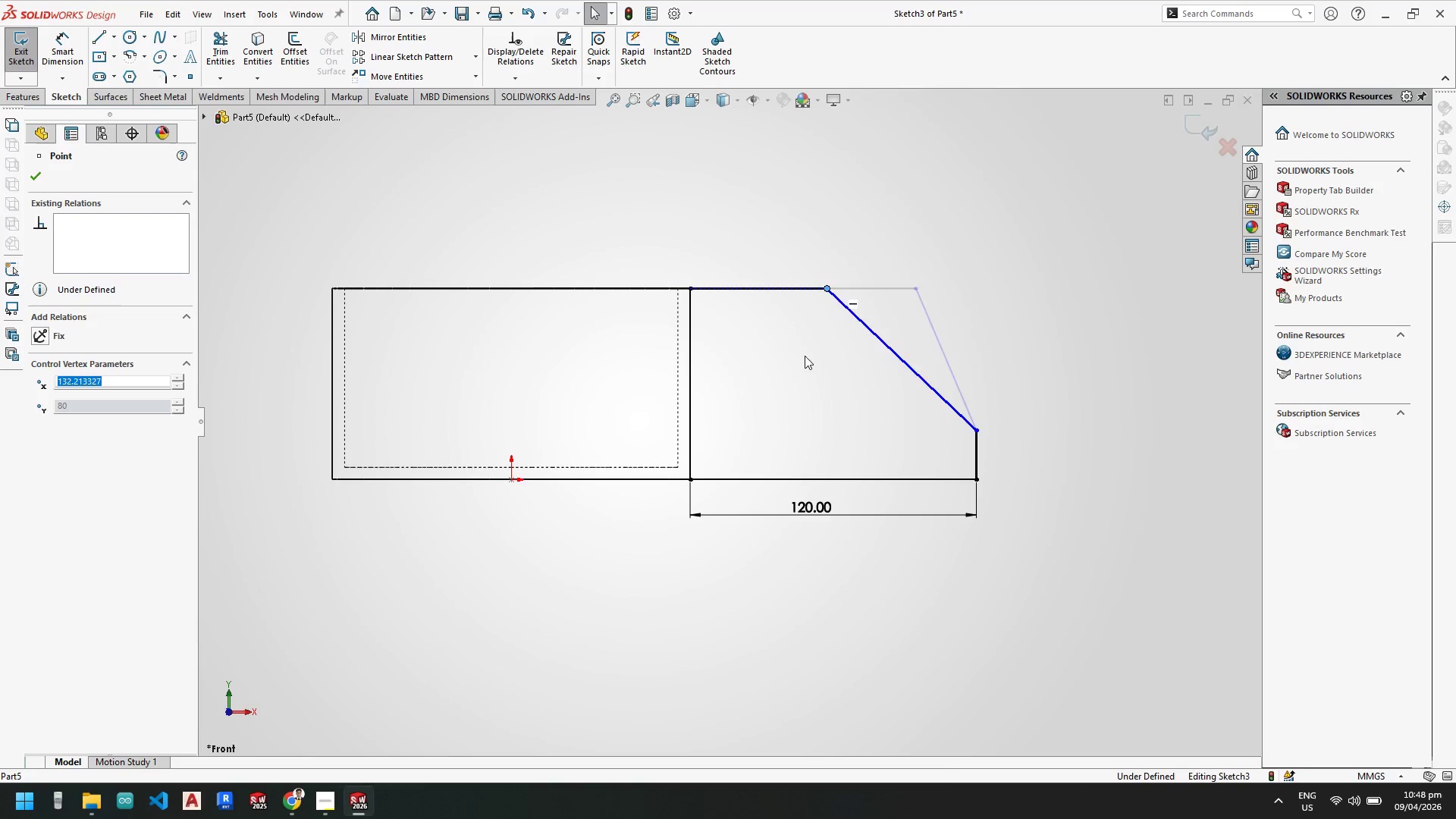 
key(Escape)
 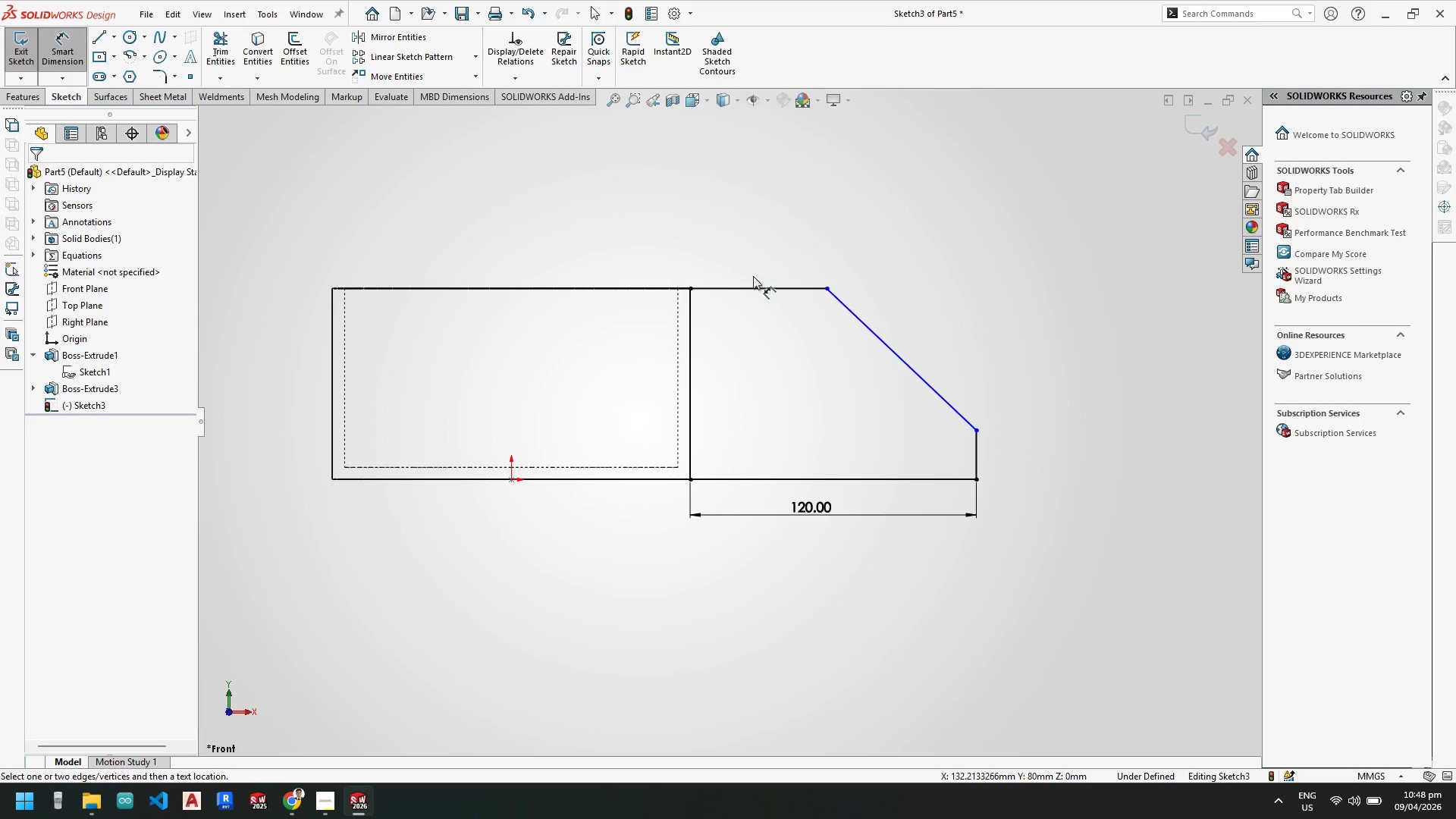 
left_click([759, 288])
 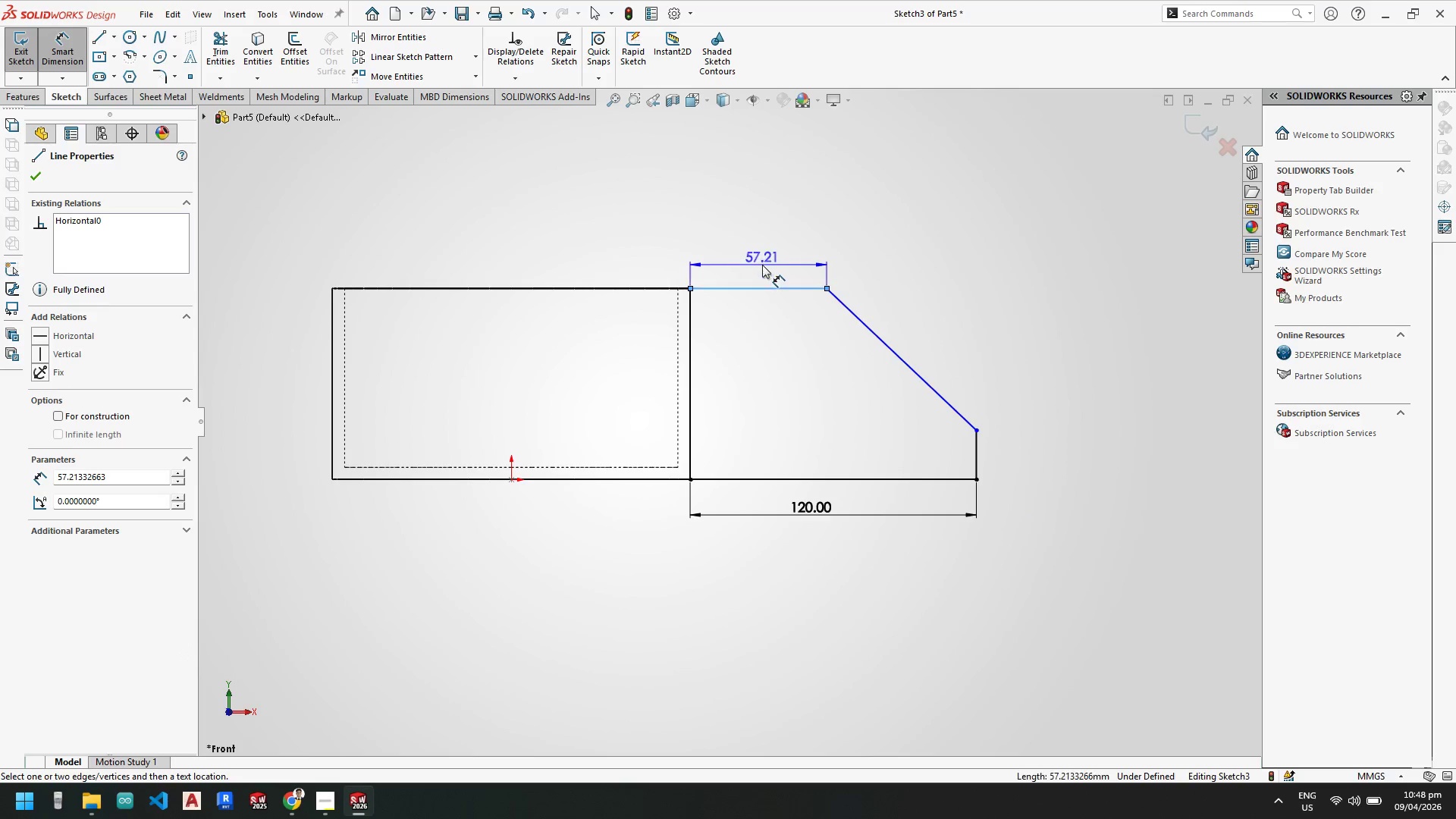 
left_click([762, 265])
 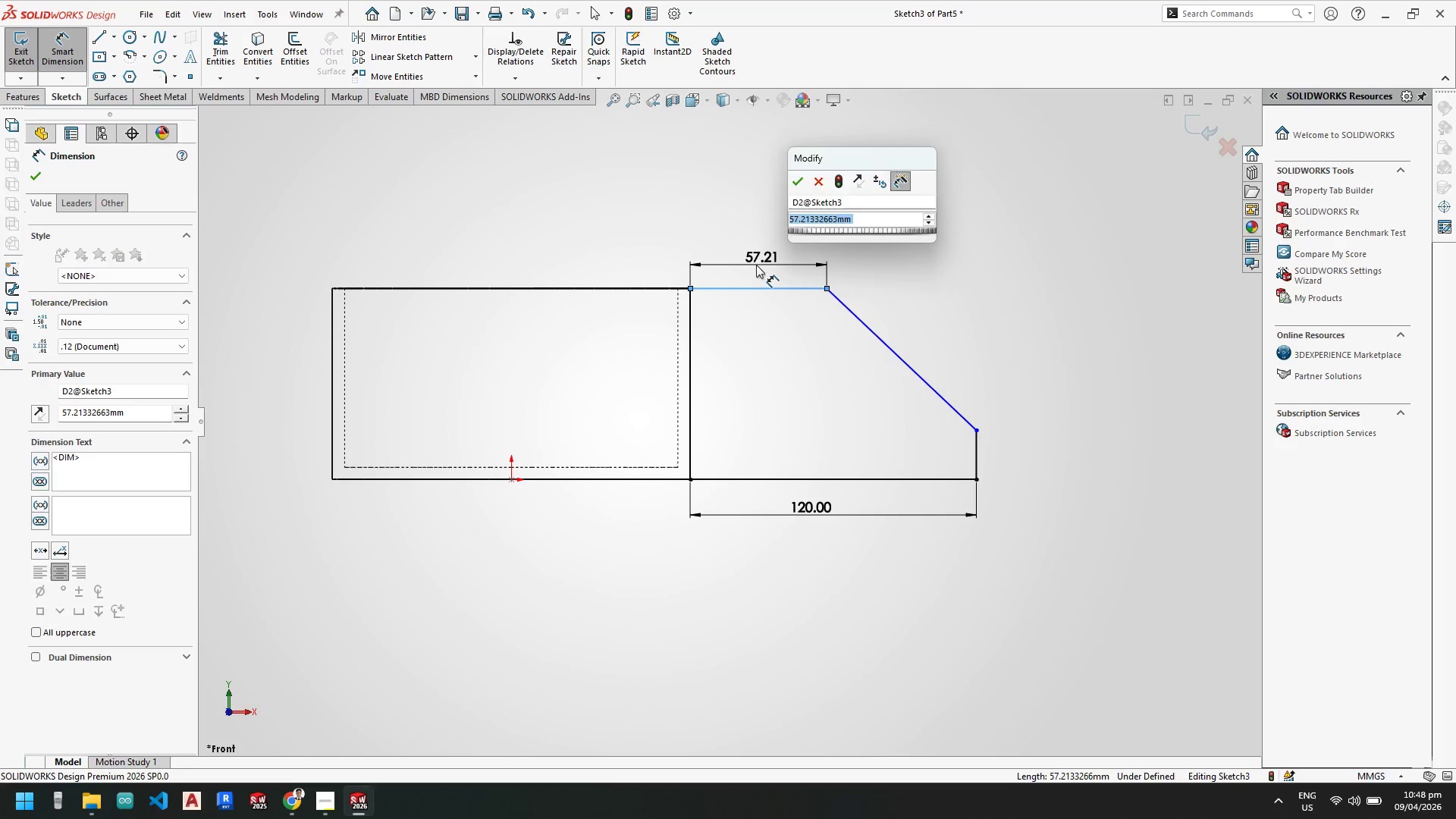 
key(Numpad6)
 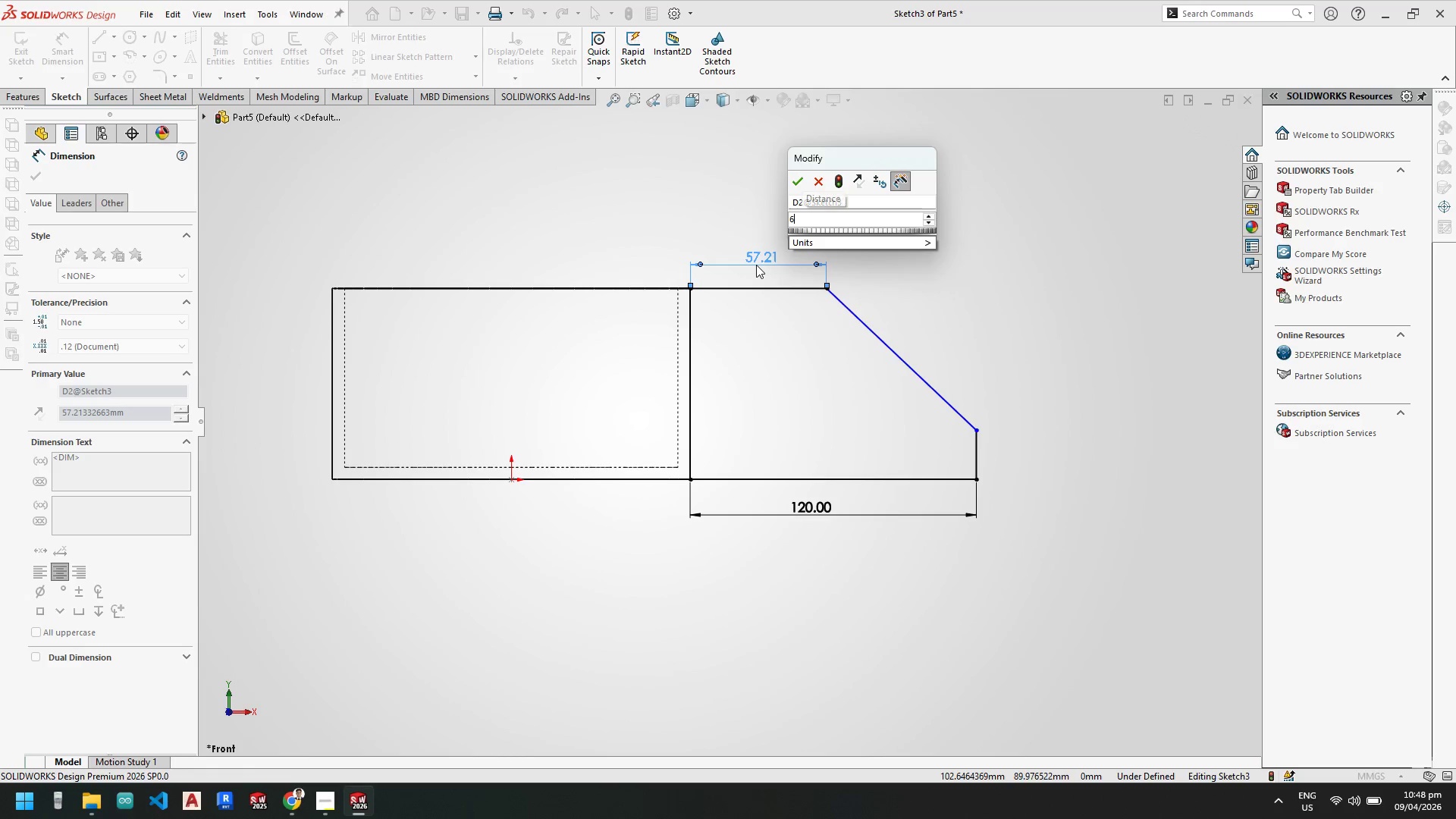 
key(Numpad0)
 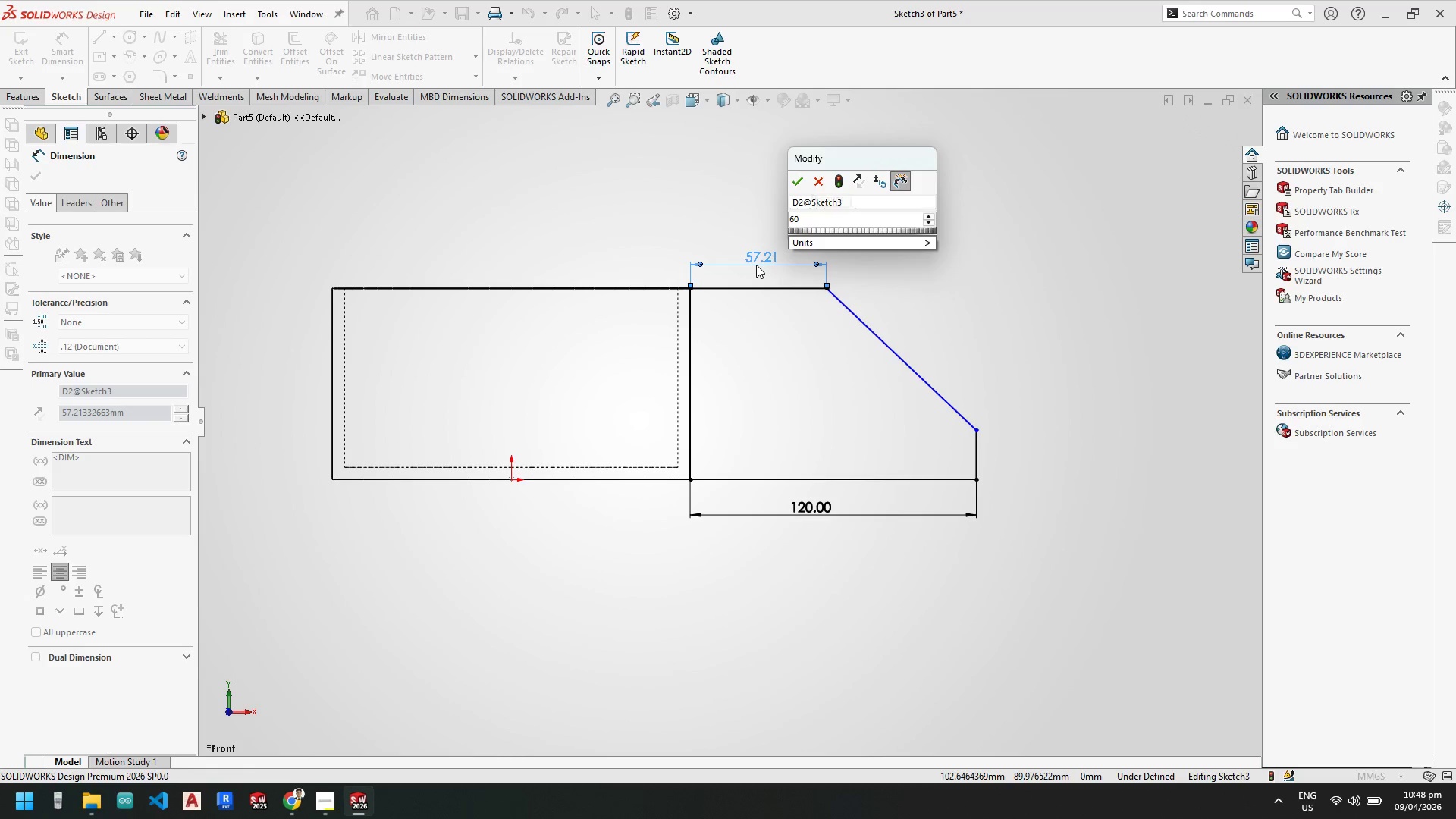 
key(NumpadEnter)
 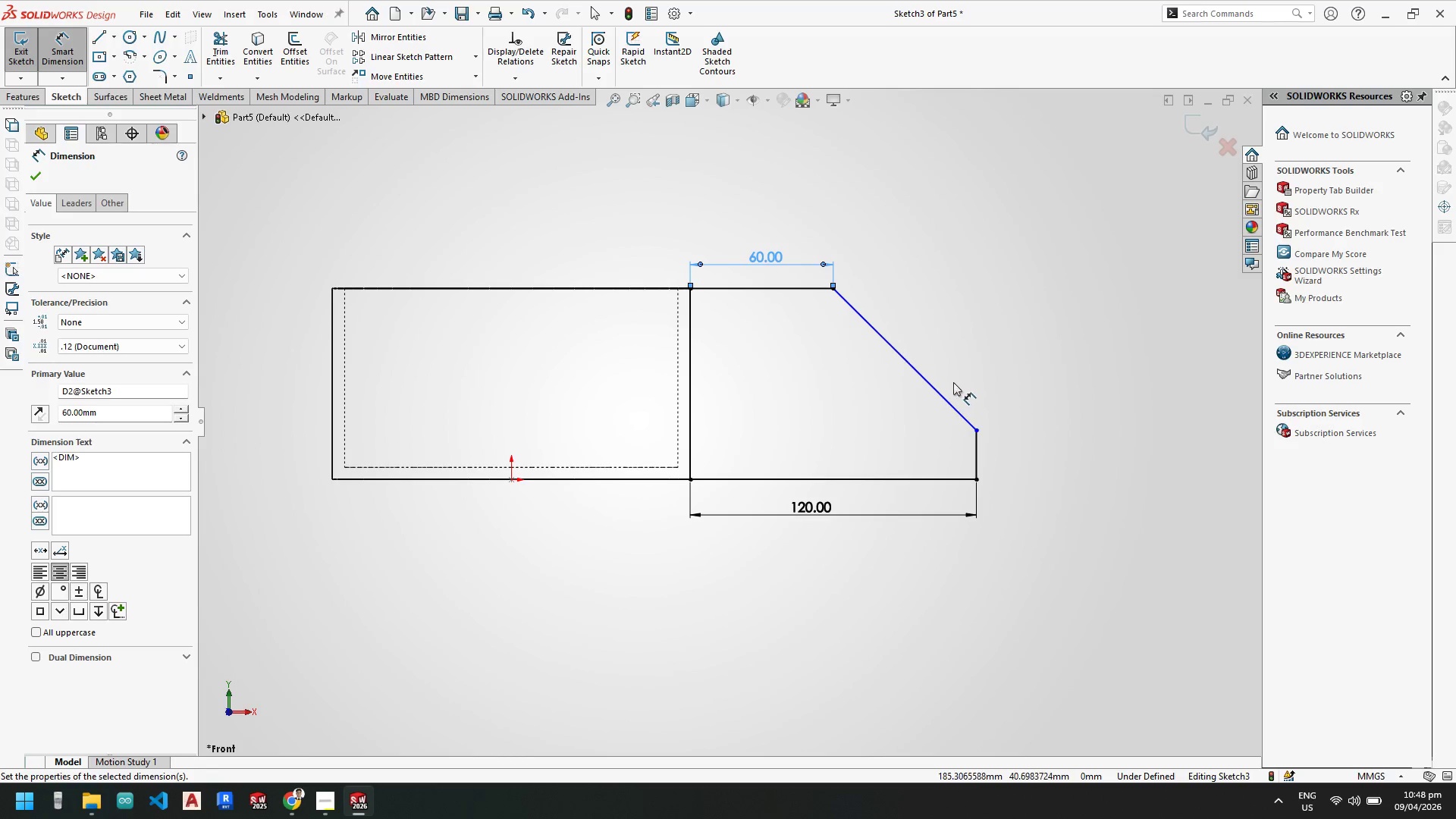 
key(Escape)
 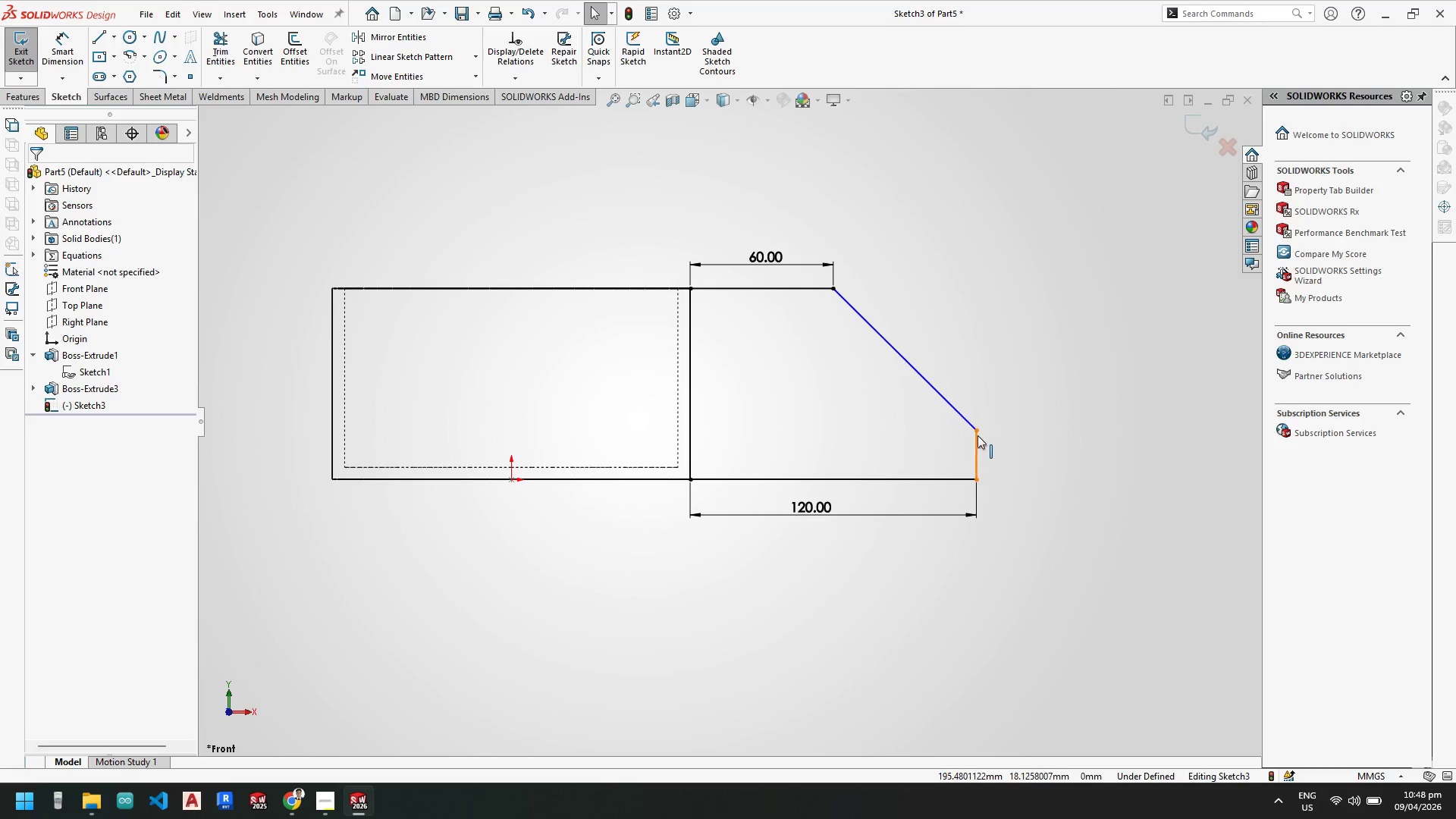 
left_click_drag(start_coordinate=[977, 428], to_coordinate=[959, 443])
 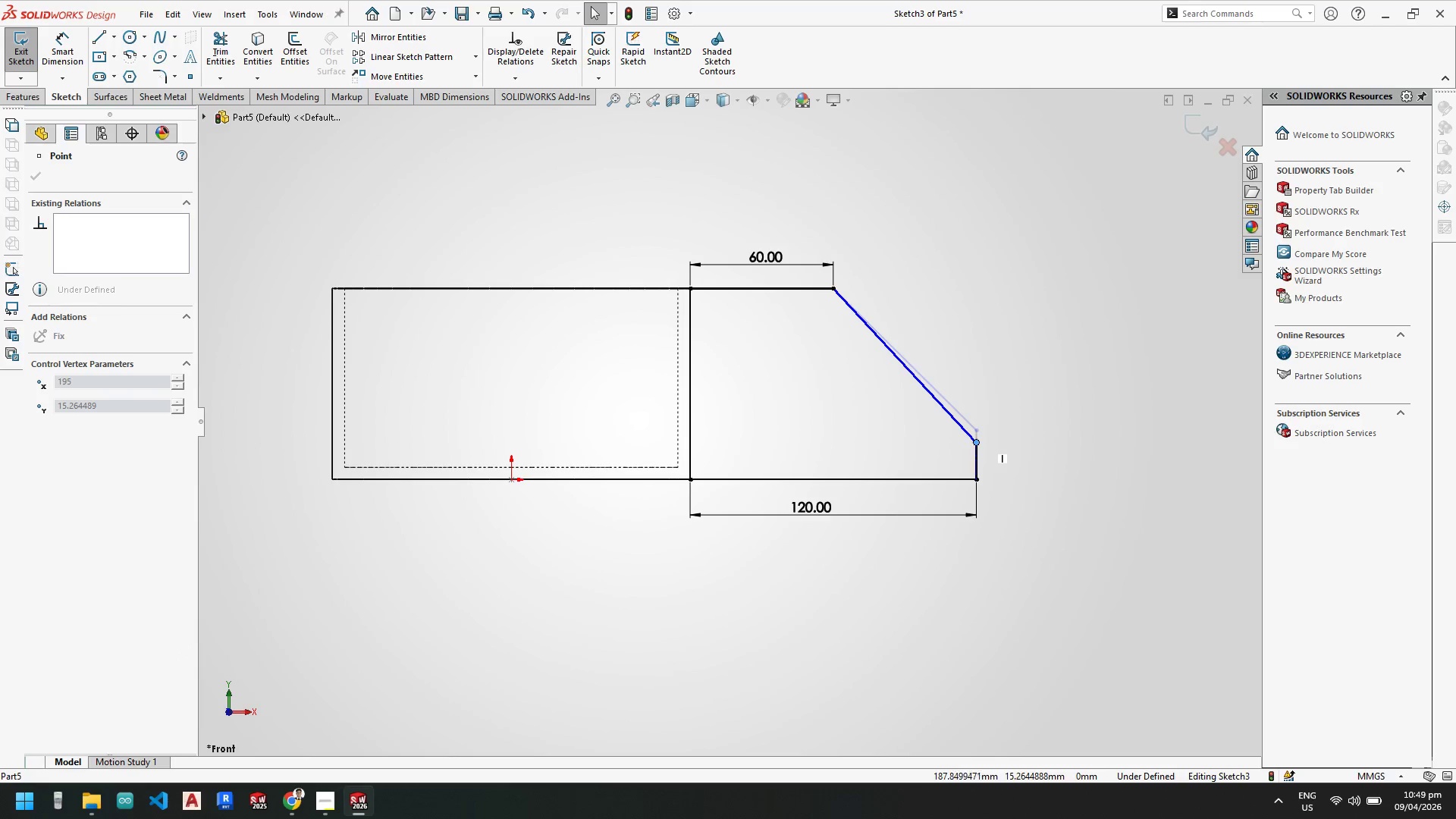 
key(Escape)
 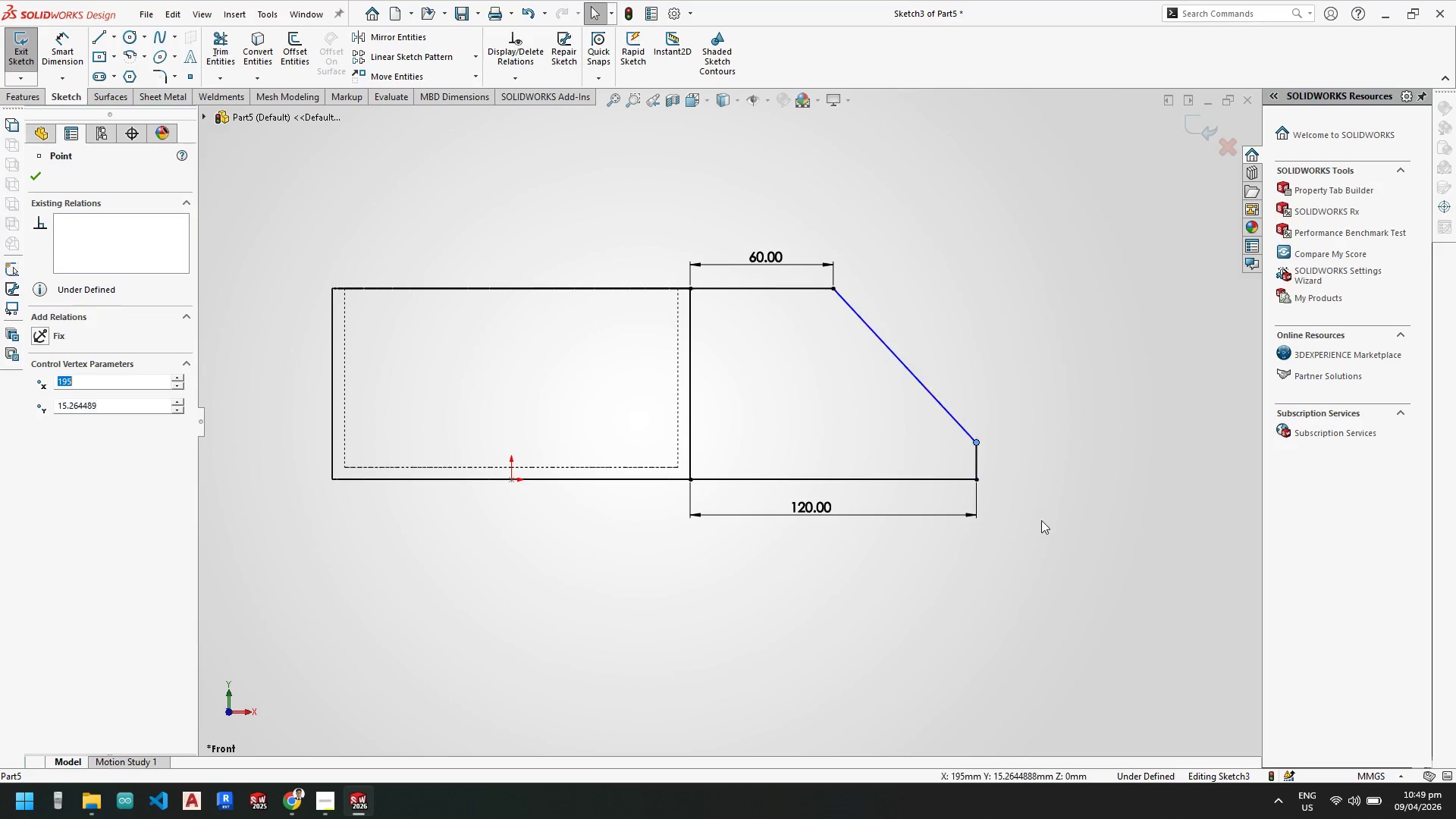 
key(Escape)
 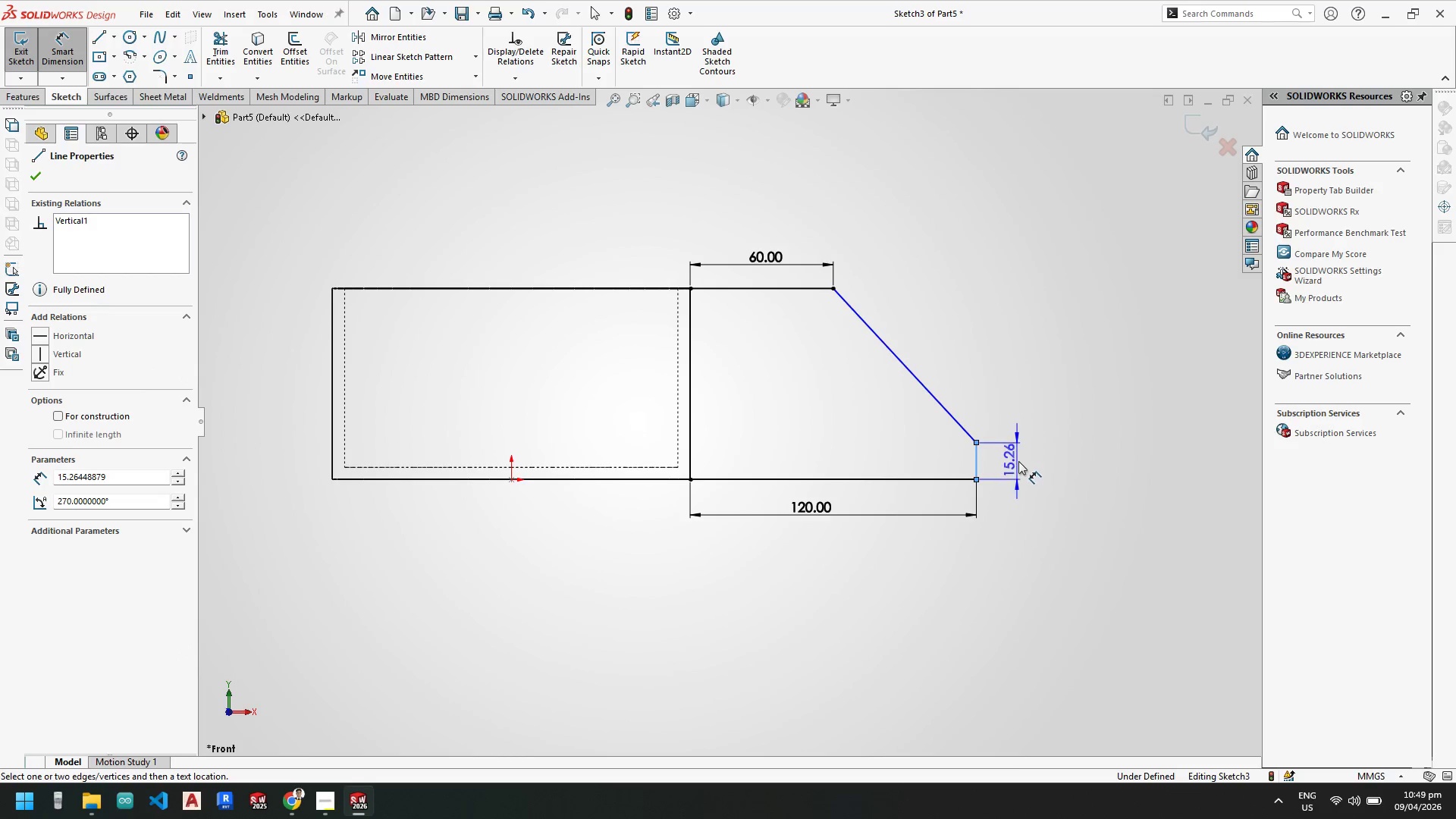 
left_click([1021, 460])
 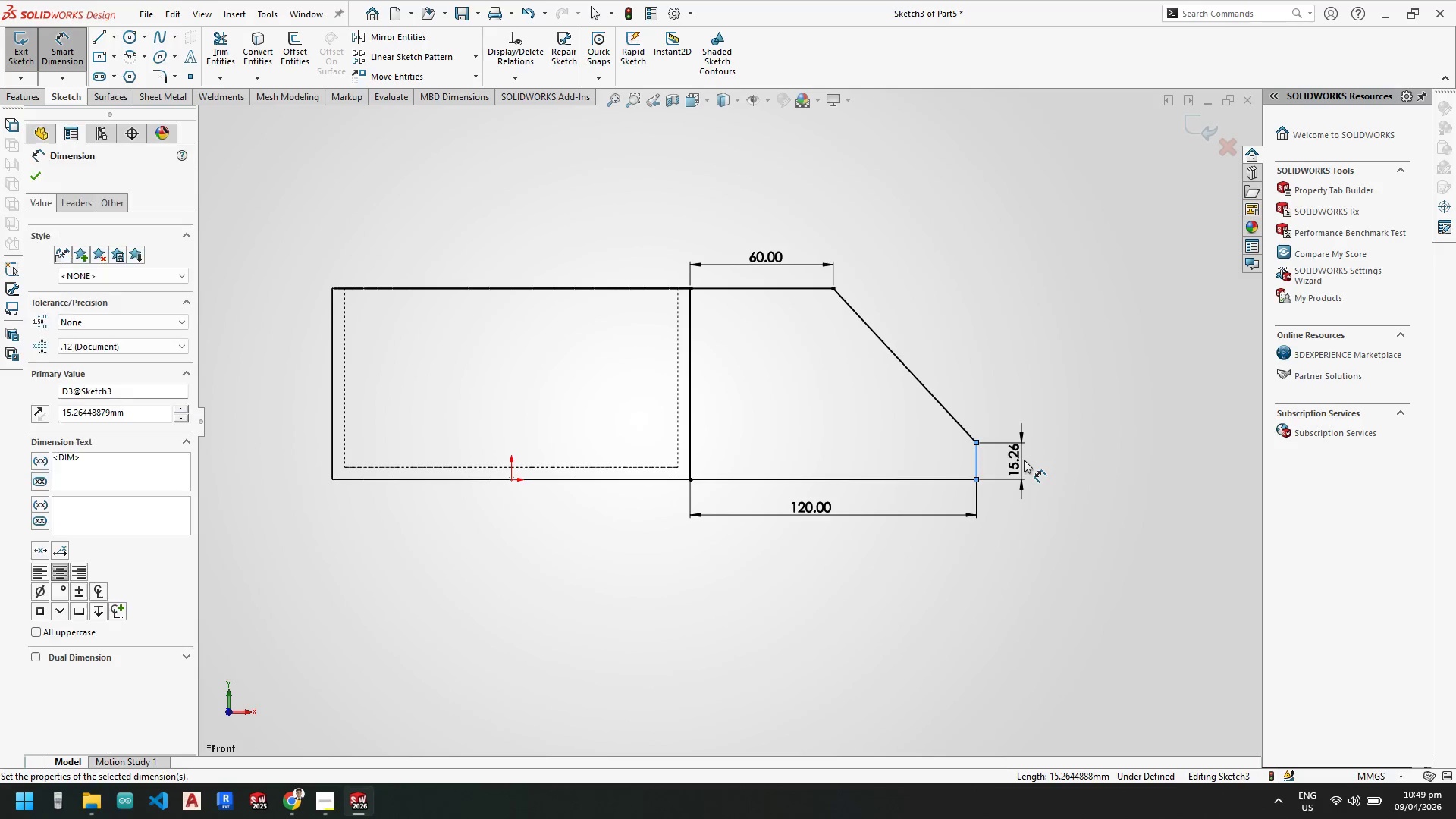 
key(Numpad3)
 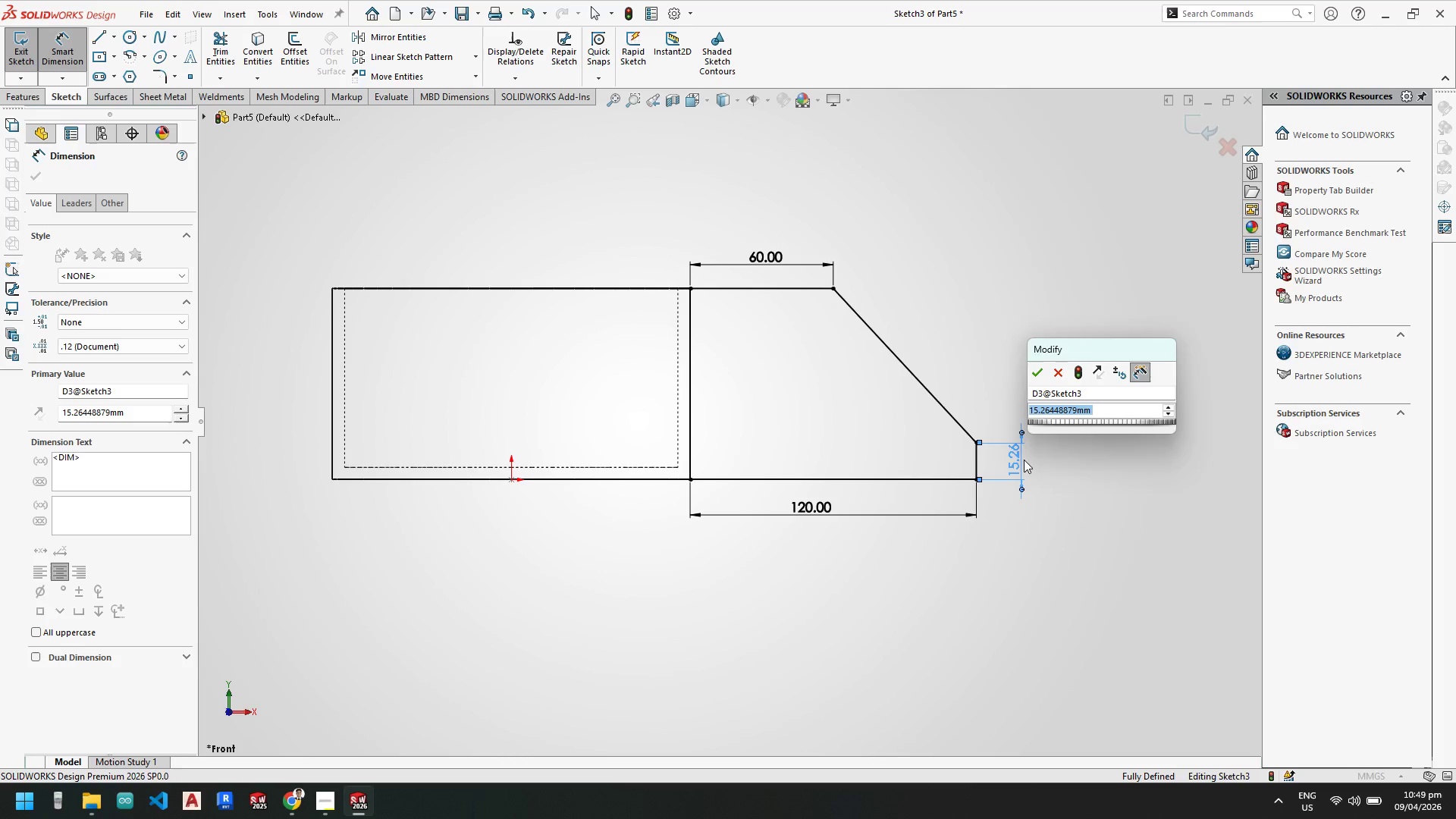 
key(Numpad0)
 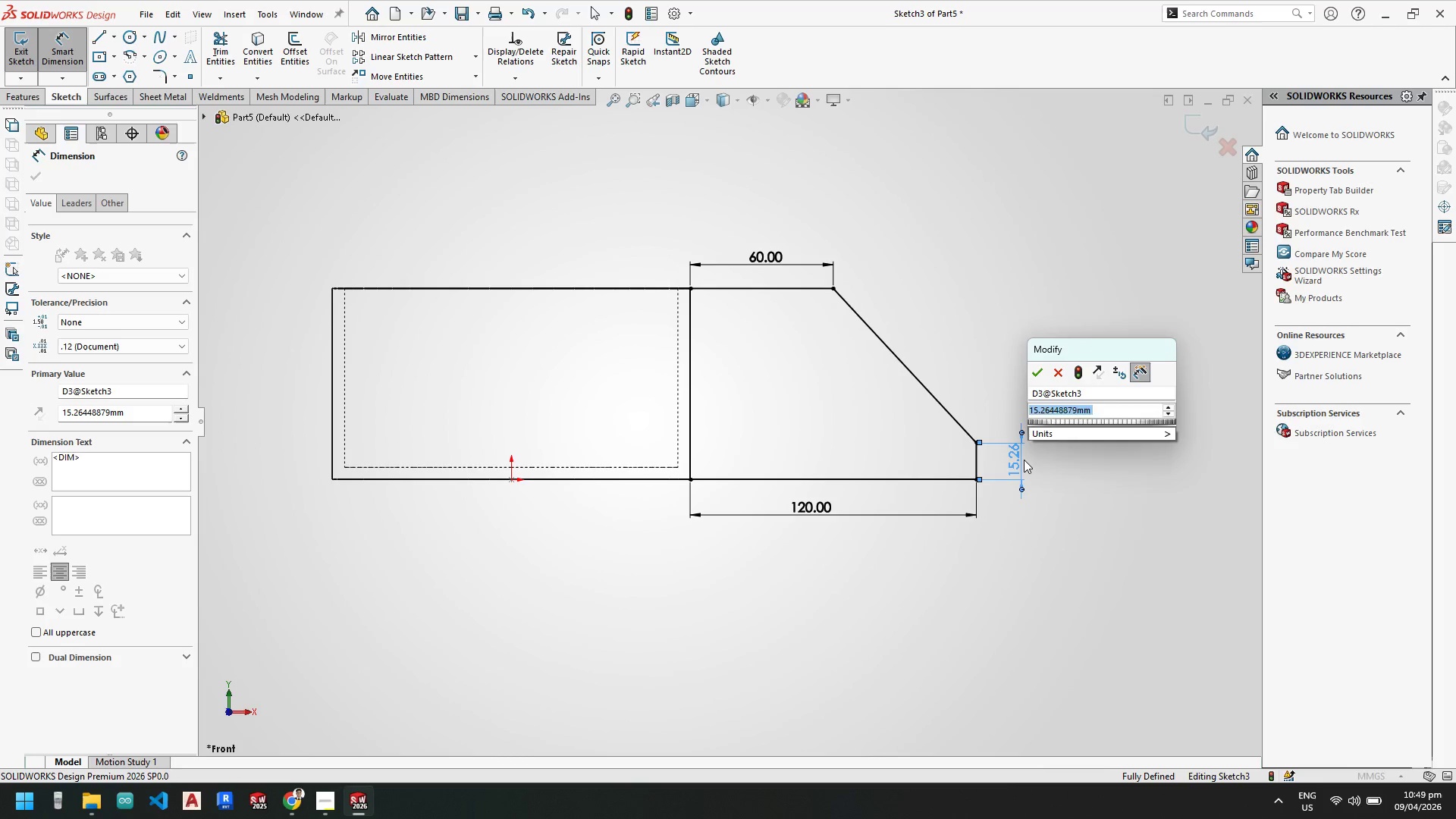 
key(NumpadEnter)
 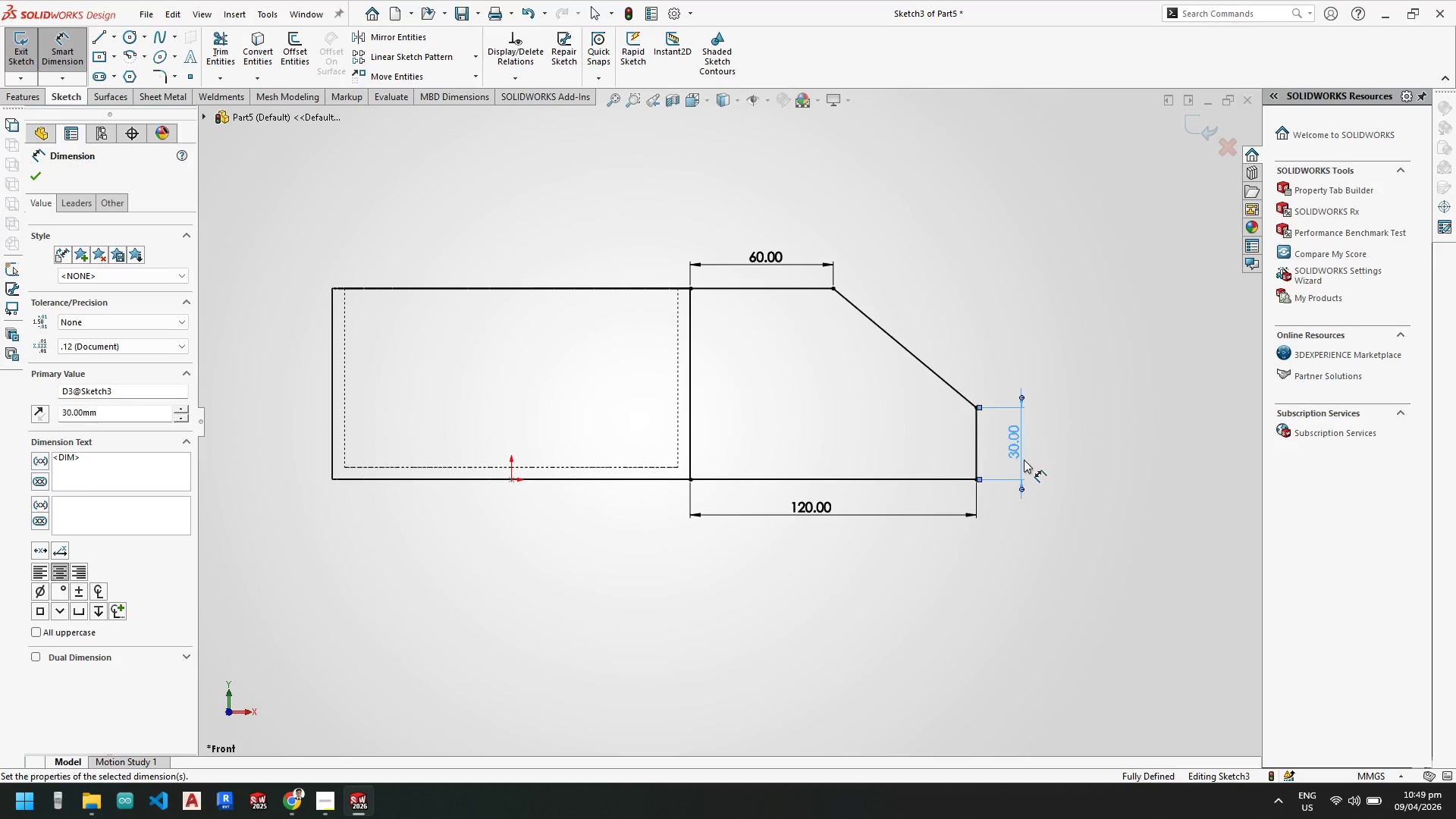 
key(Escape)
 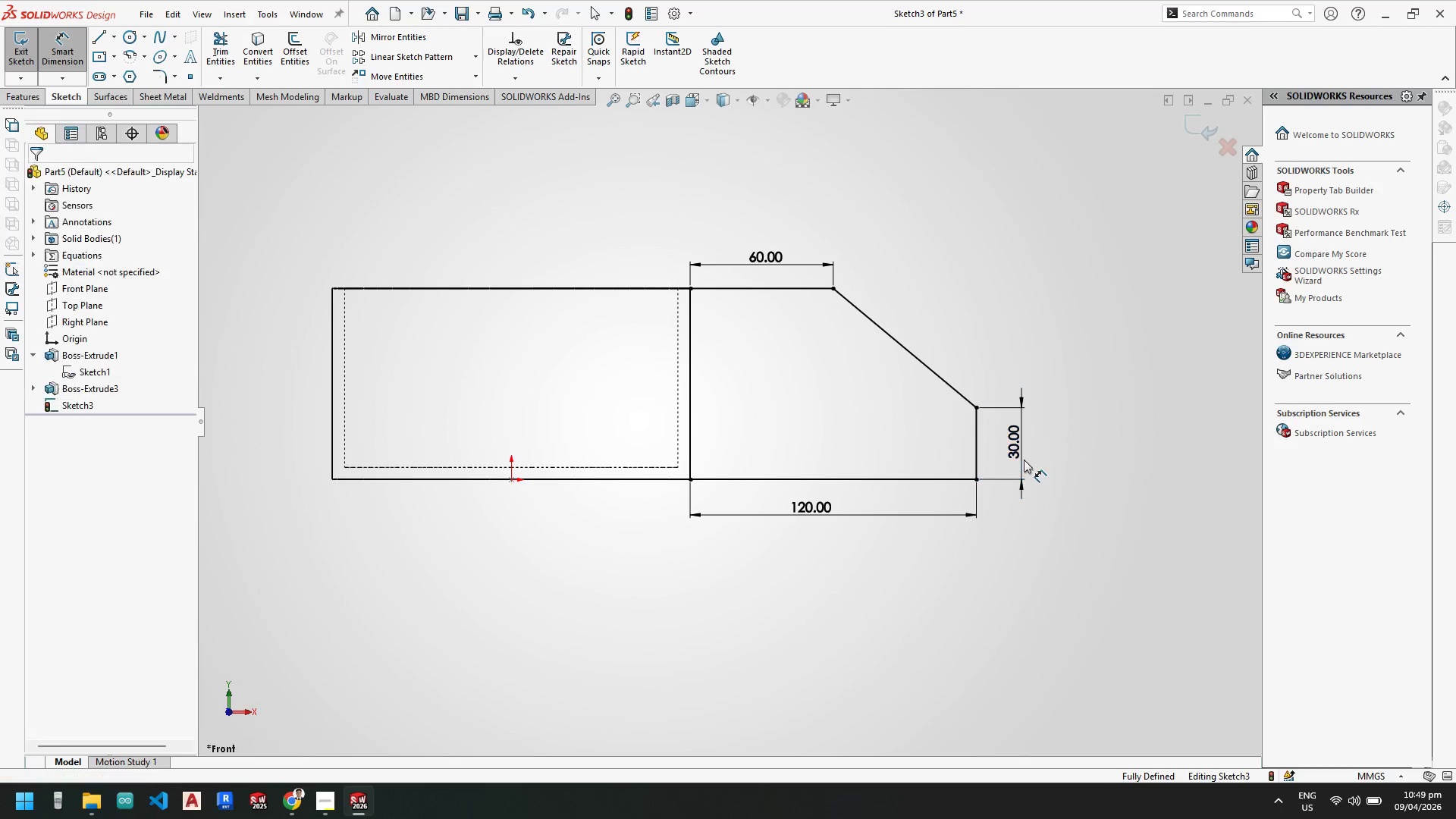 
key(Escape)
 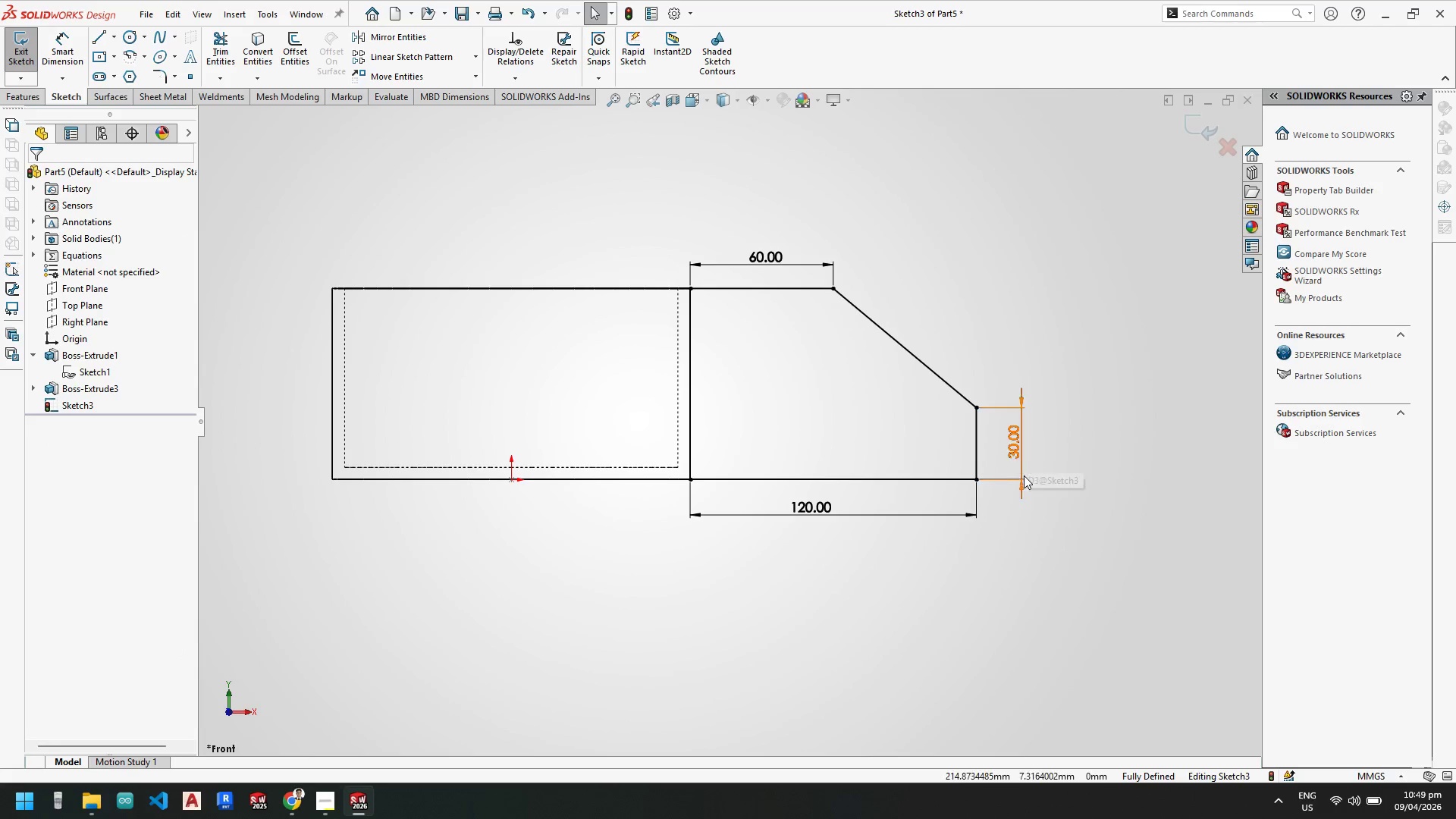 
key(Escape)
 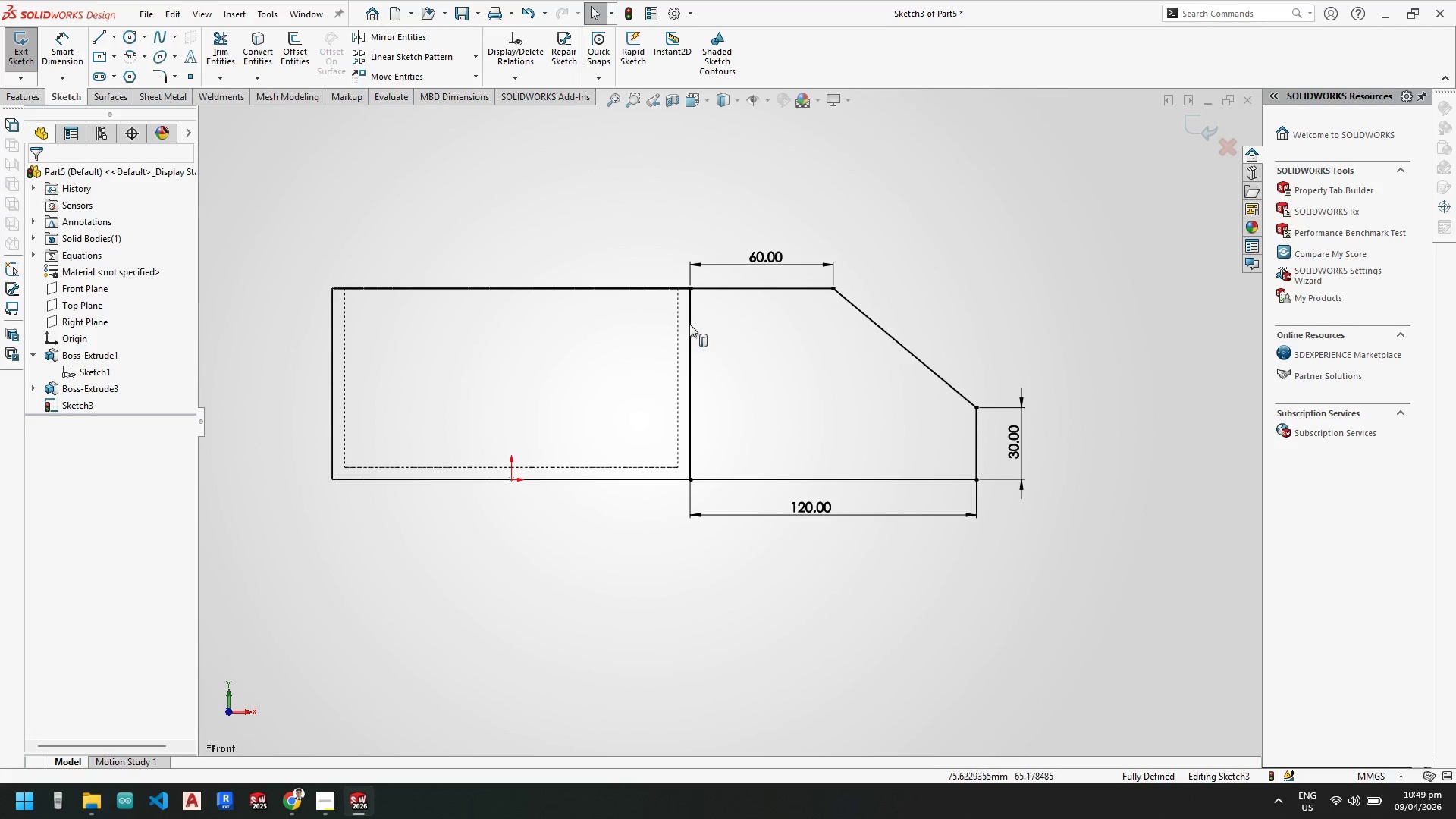 
scroll: coordinate [689, 326], scroll_direction: down, amount: 2.0
 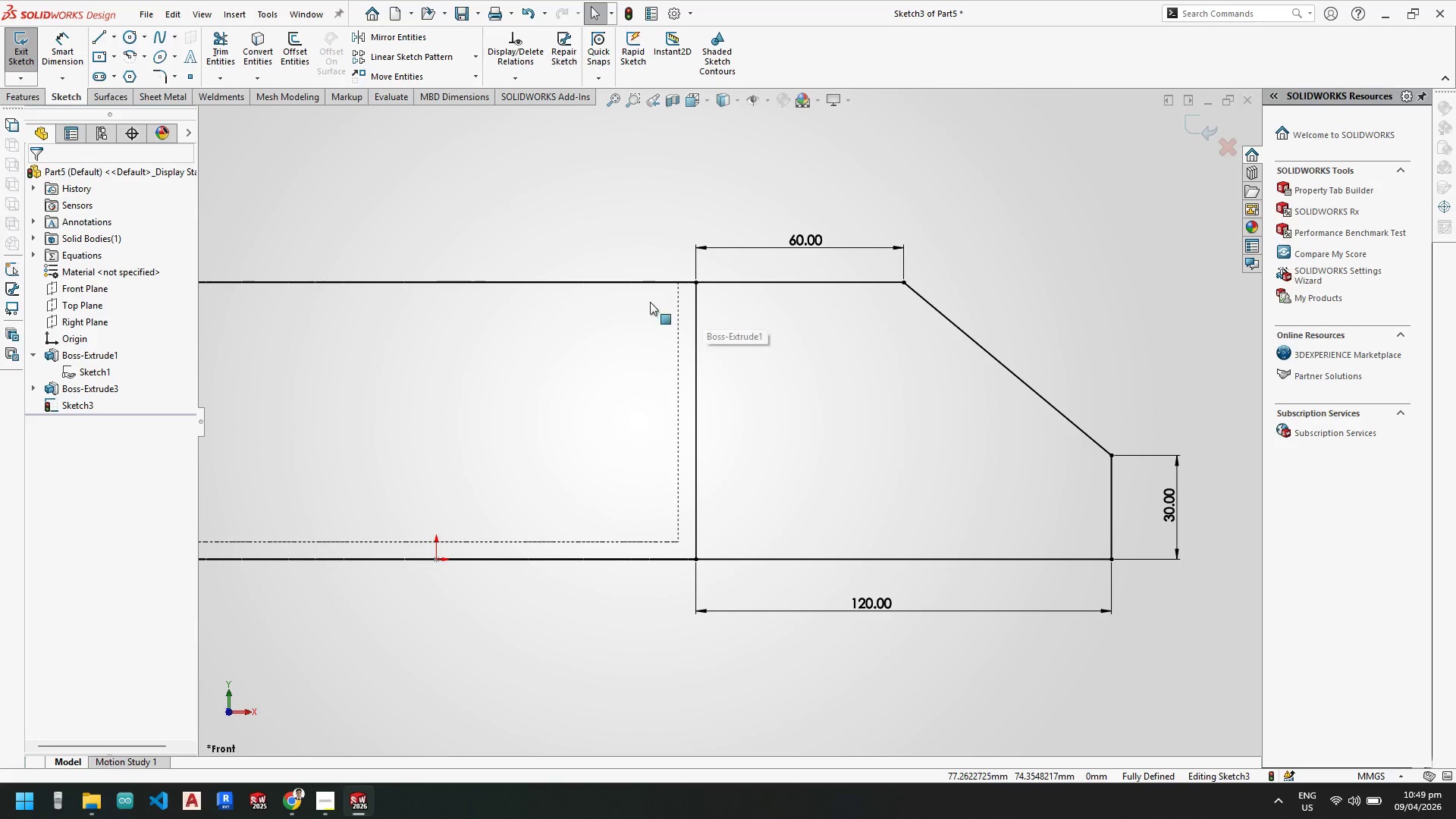 
key(Escape)
 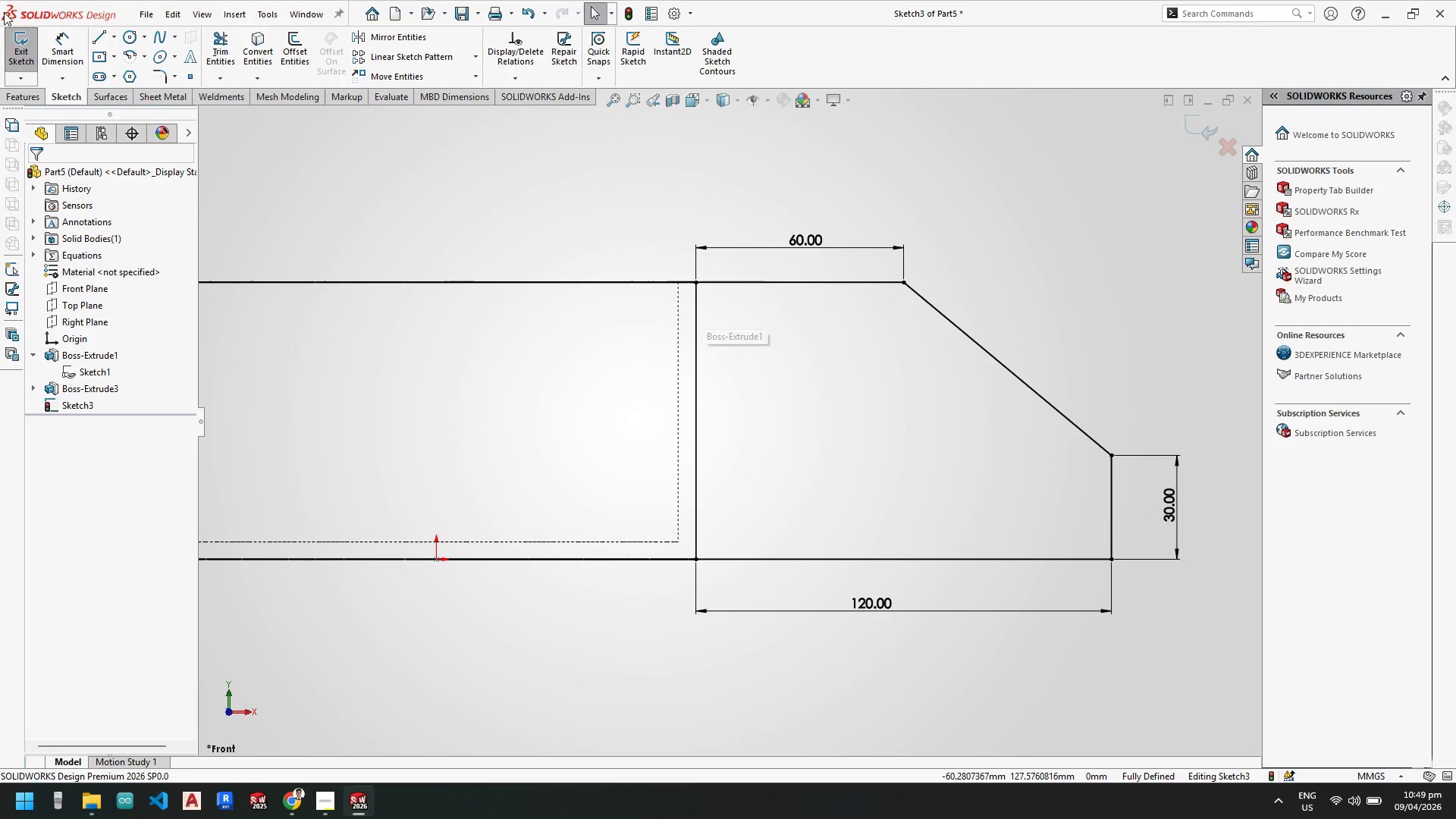 
key(Escape)
 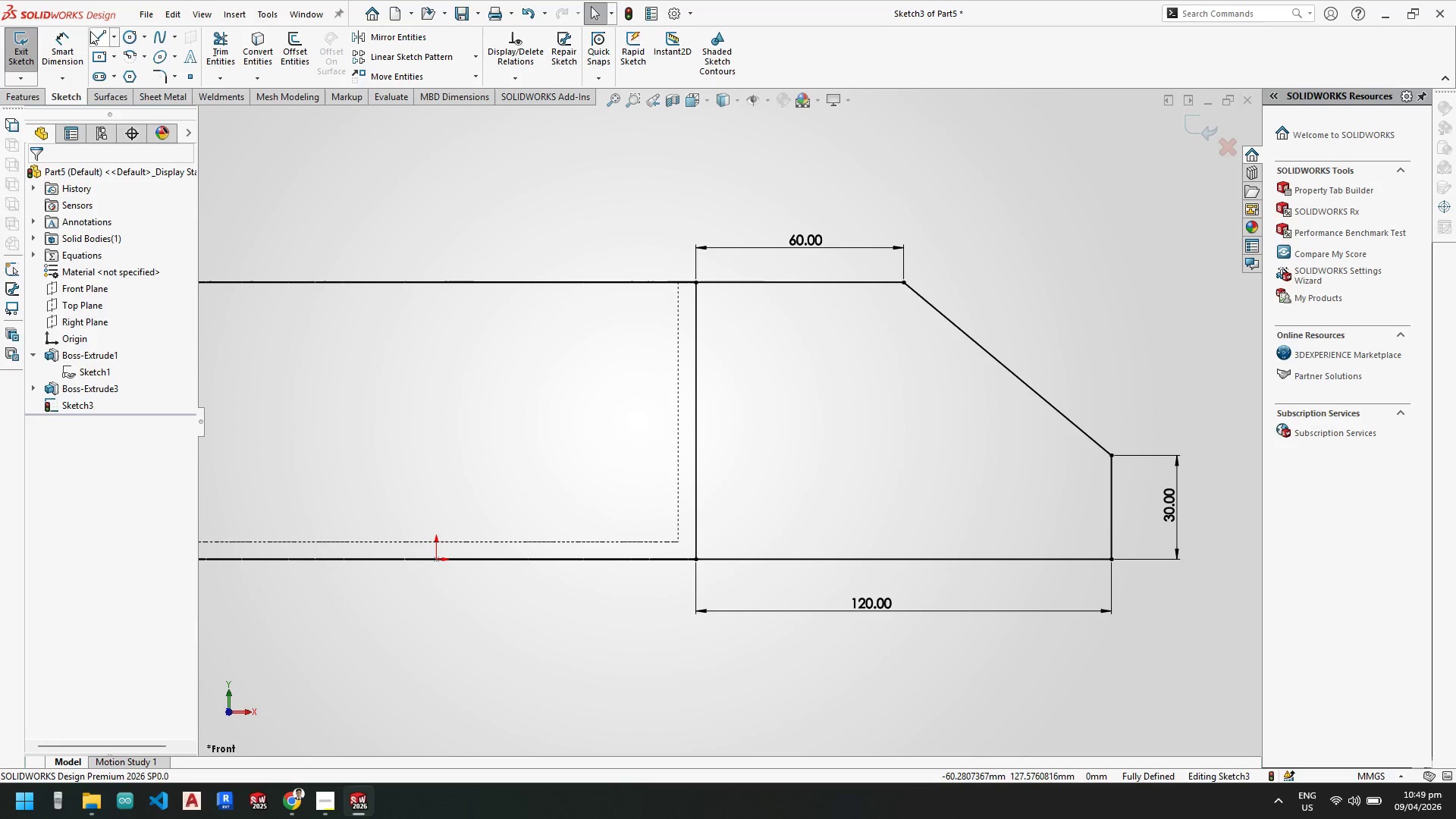 
left_click([97, 33])
 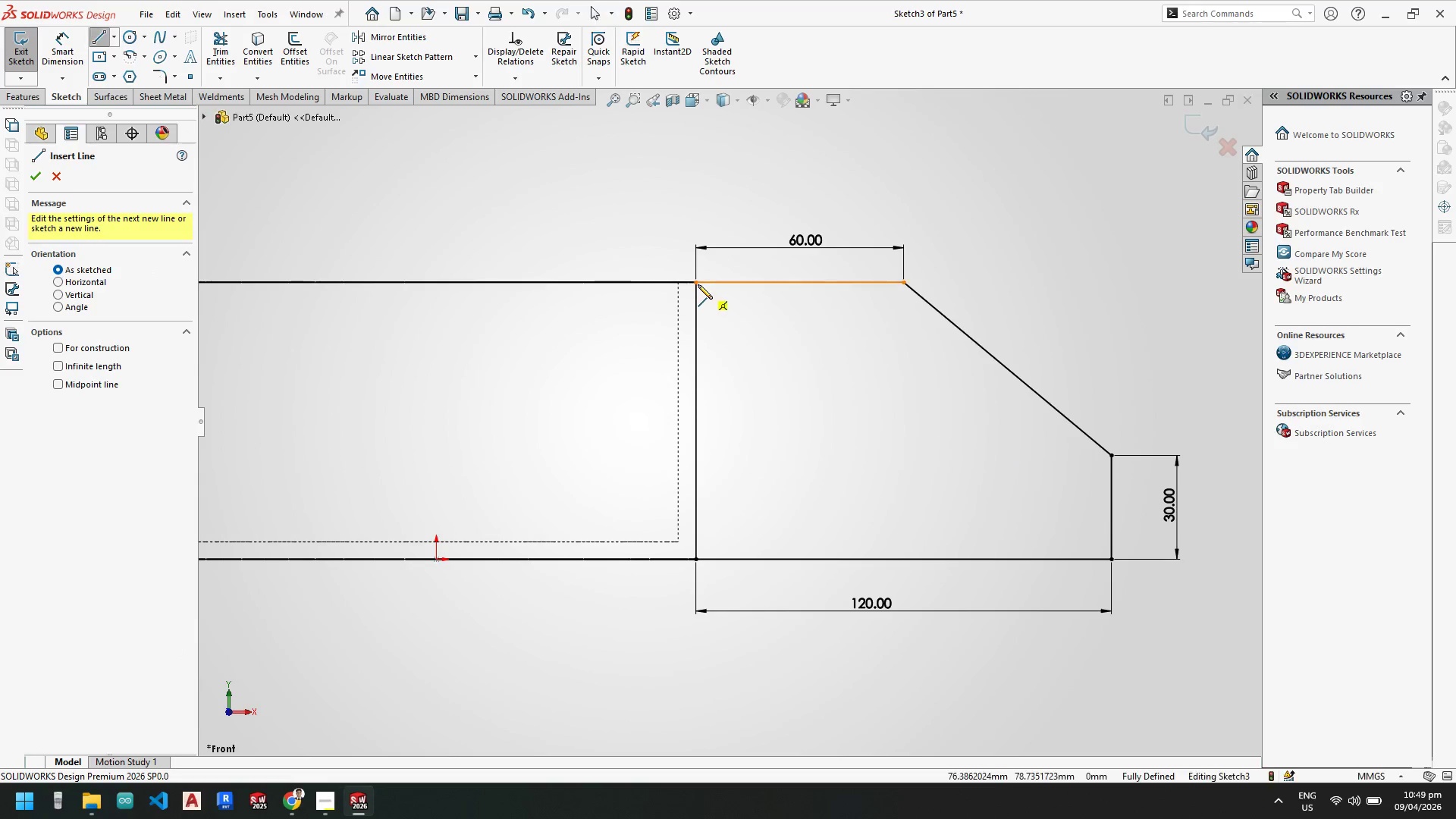 
left_click([698, 284])
 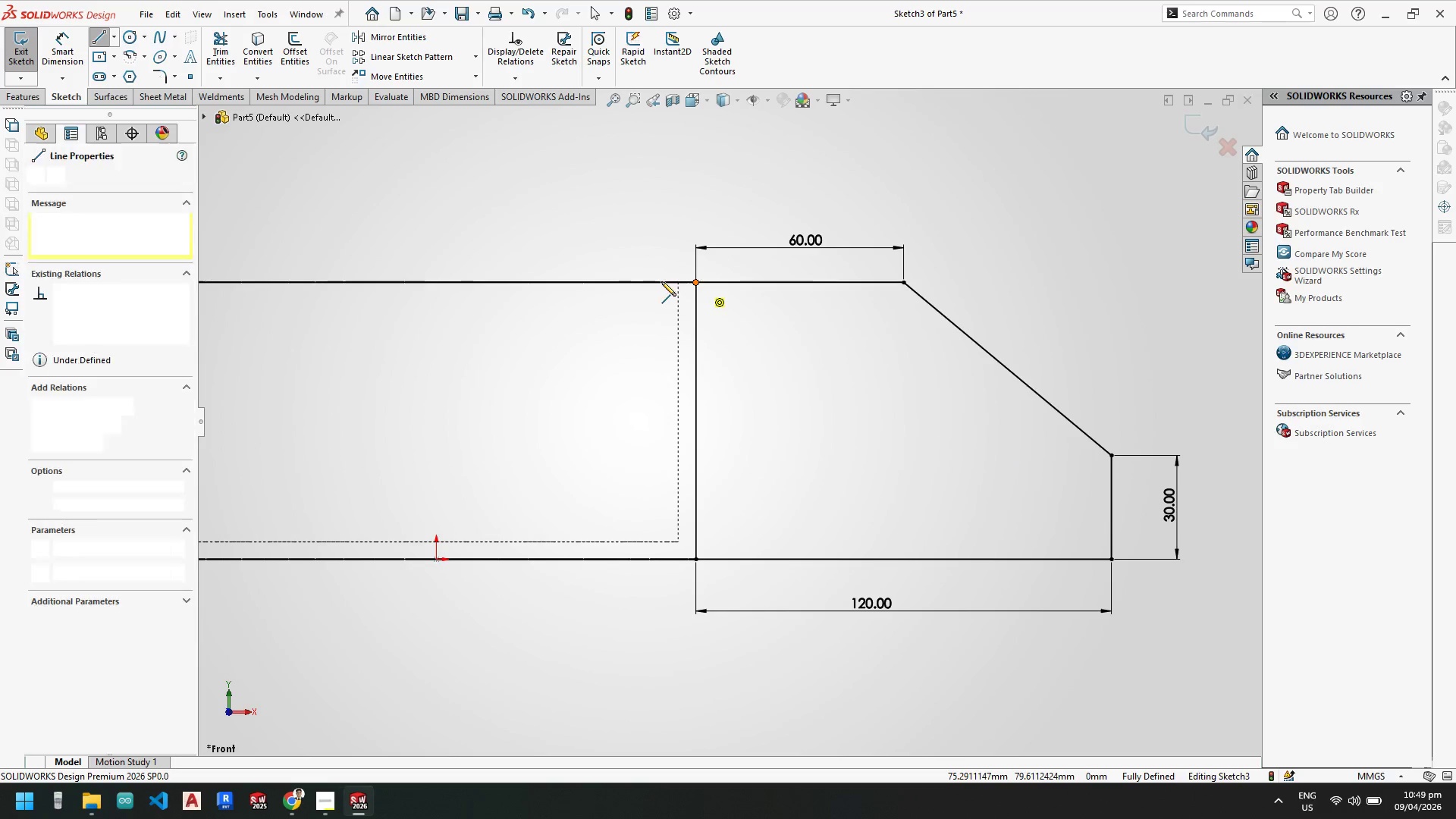 
scroll: coordinate [693, 295], scroll_direction: down, amount: 5.0
 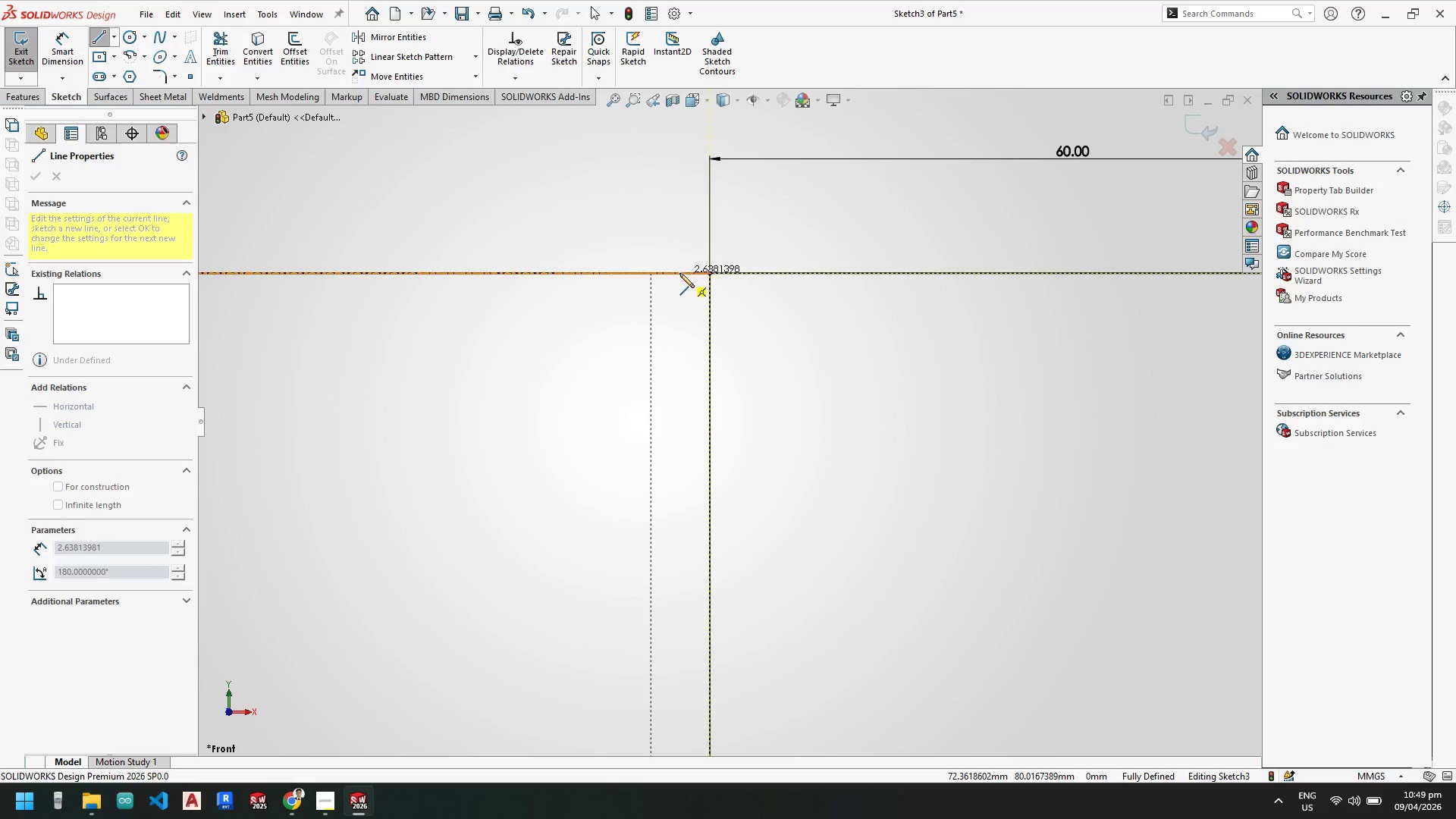 
scroll: coordinate [730, 673], scroll_direction: up, amount: 3.0
 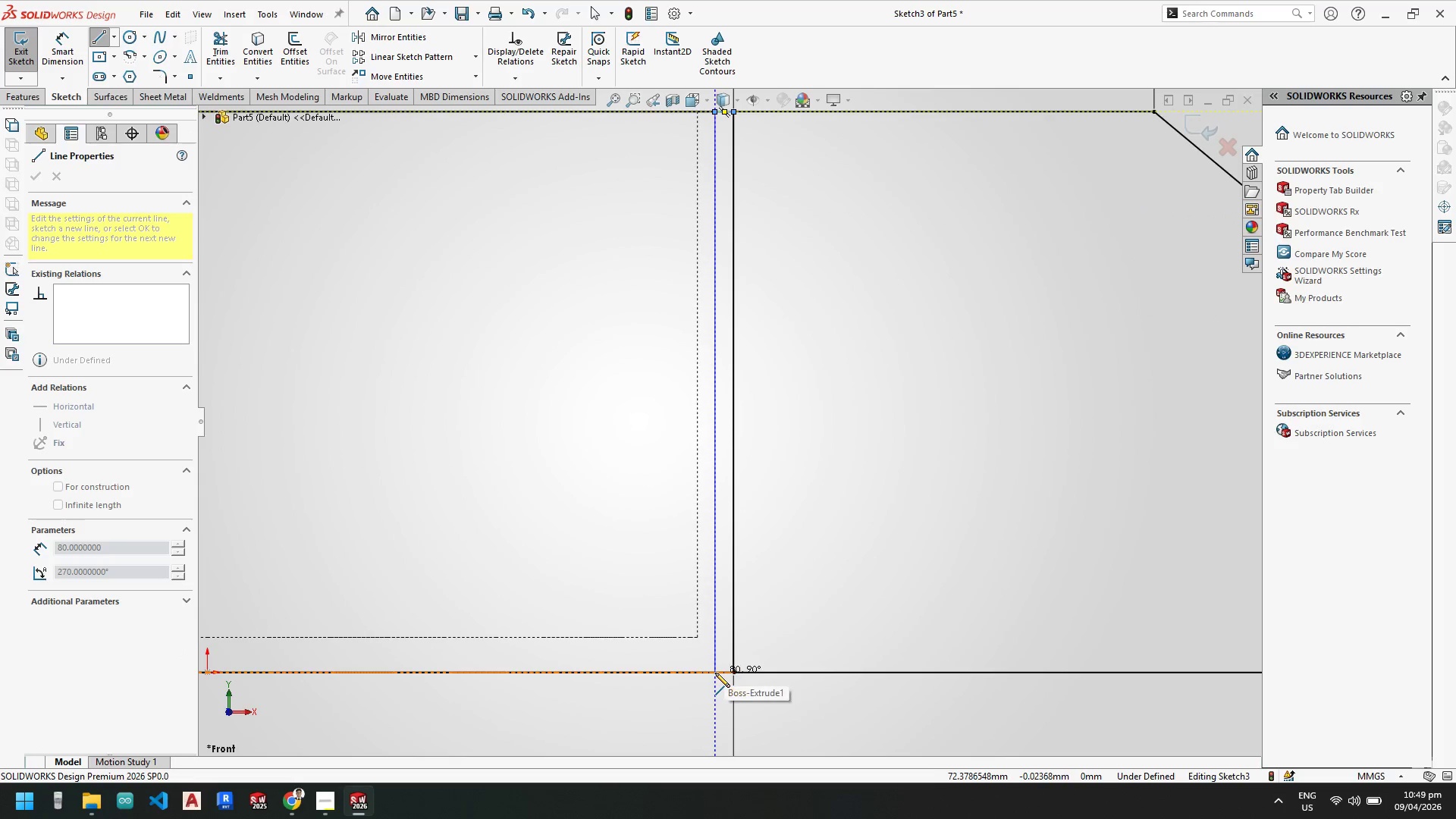 
left_click([715, 673])
 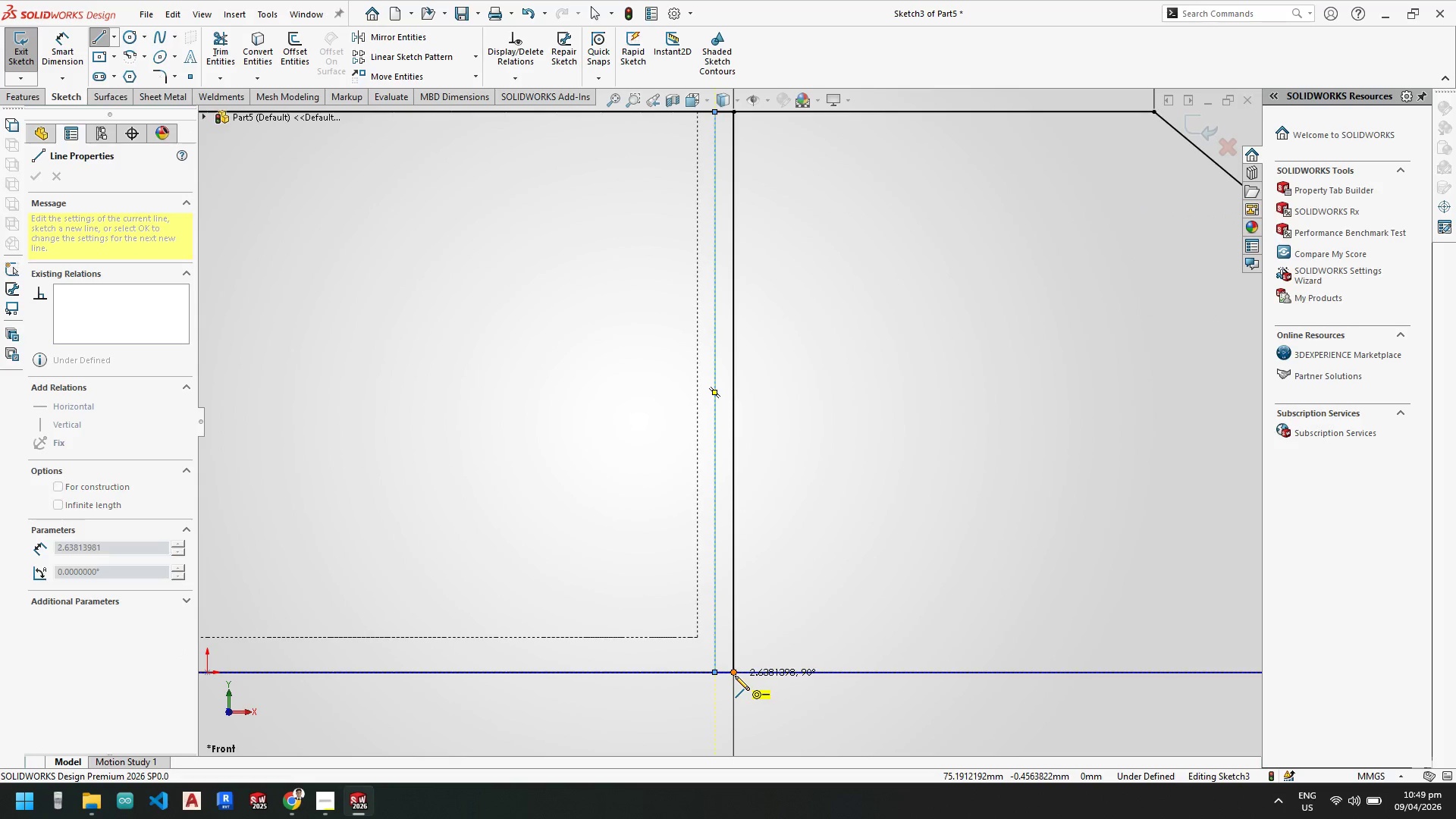 
left_click([734, 675])
 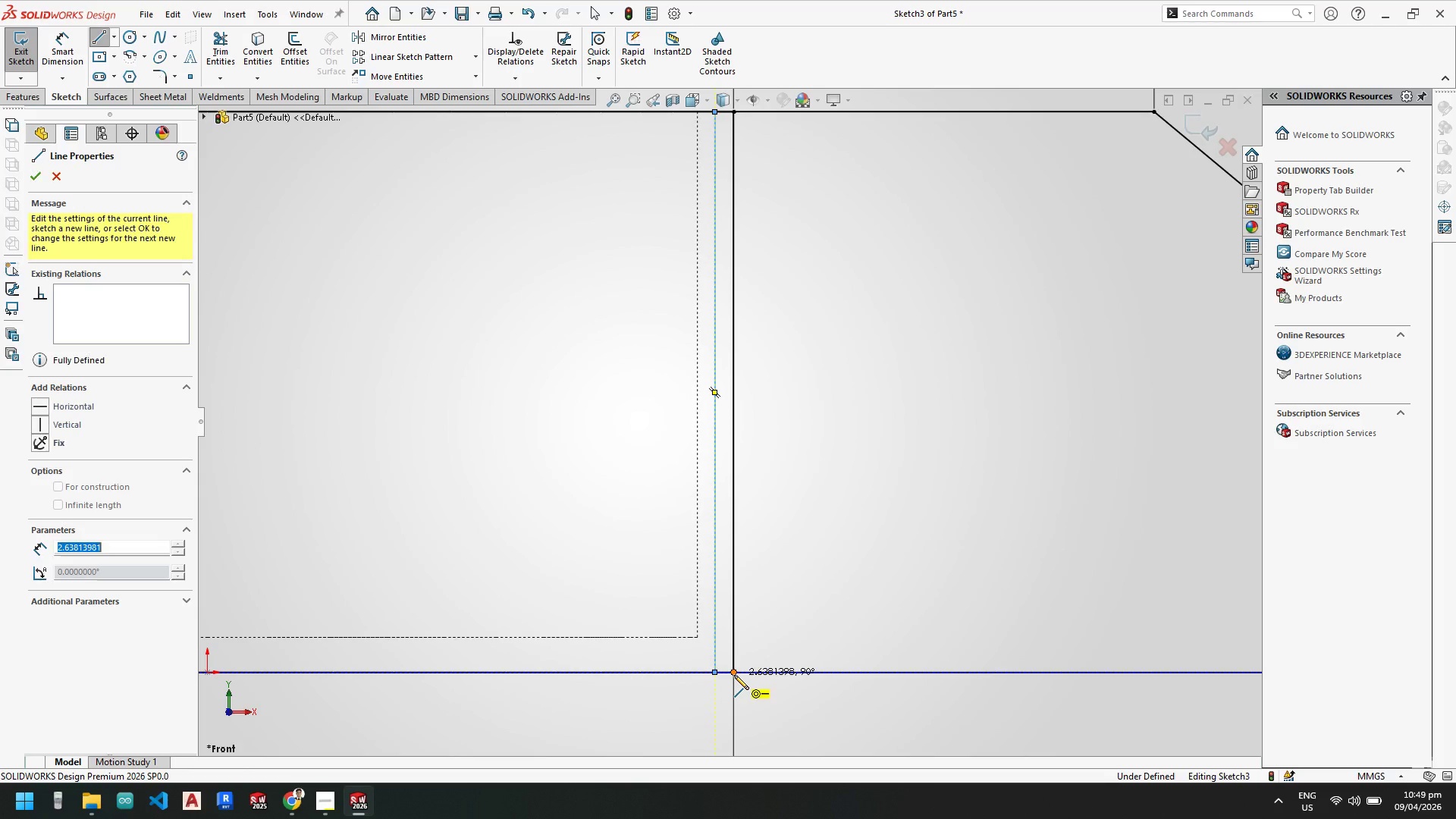 
key(Escape)
 